 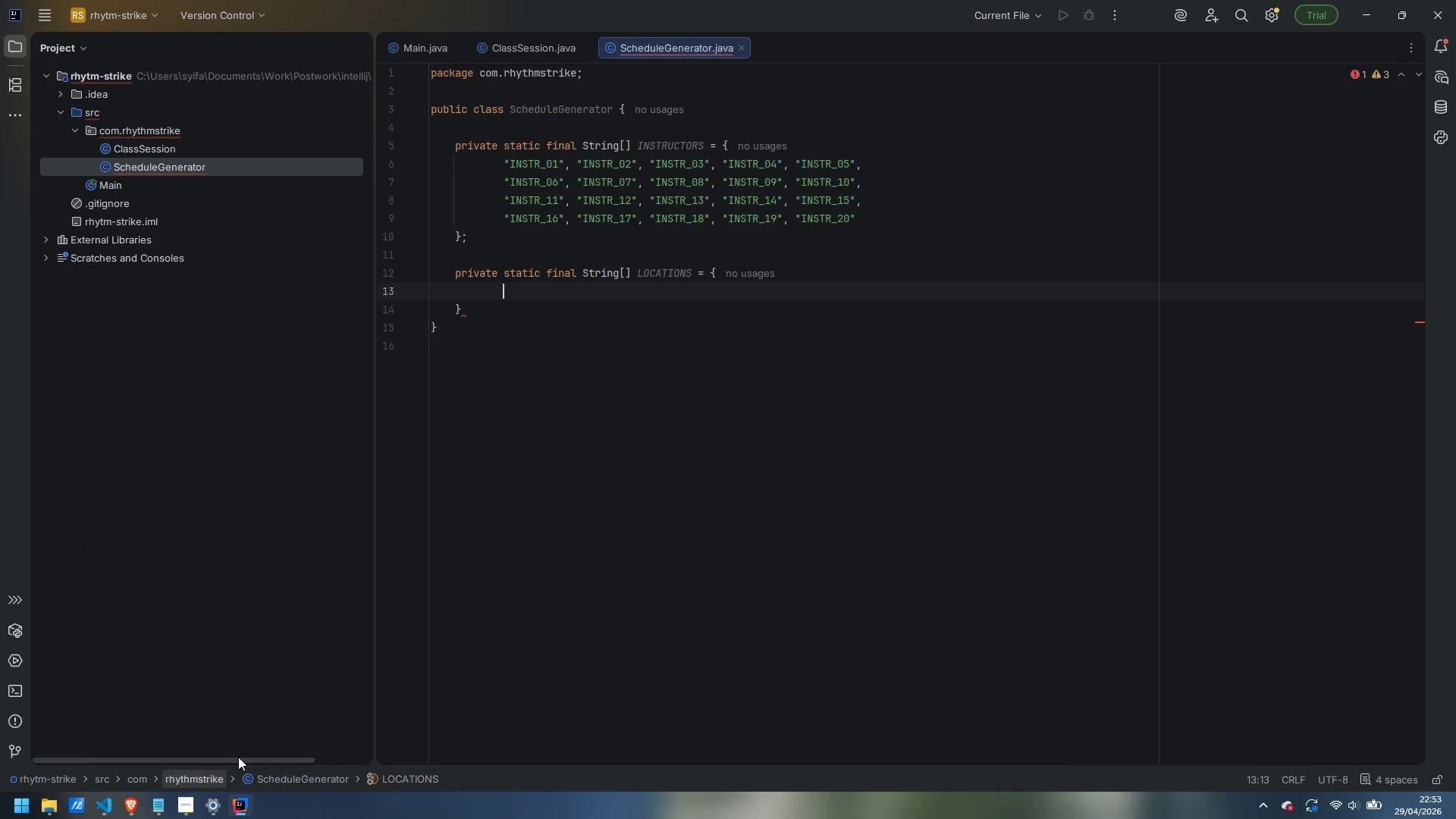 
type("Downtime)
key(Backspace)
key(Backspace)
key(Backspace)
type(won)
key(Backspace)
key(Backspace)
key(Backspace)
type(own Studio)
 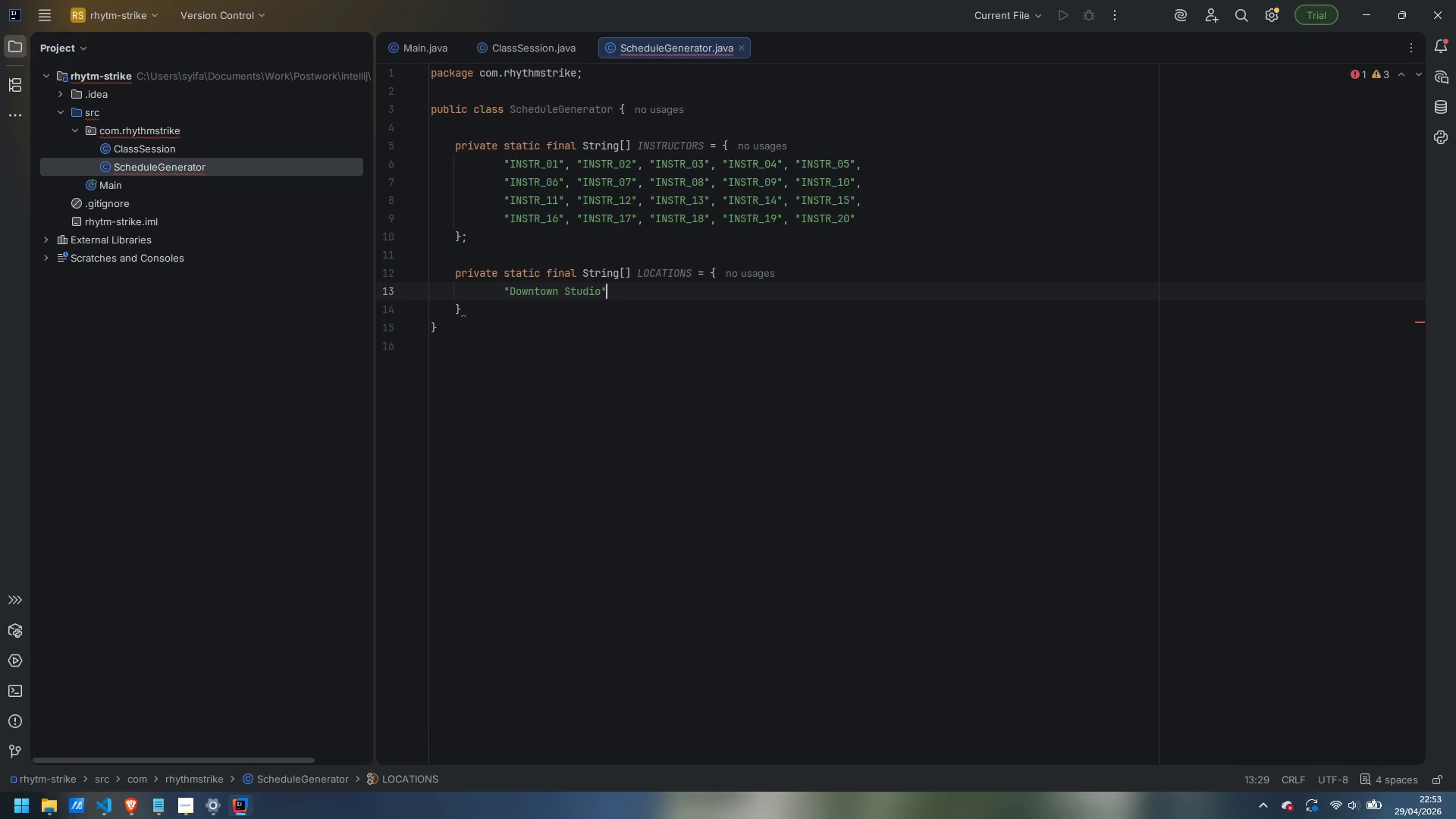 
key(ArrowRight)
 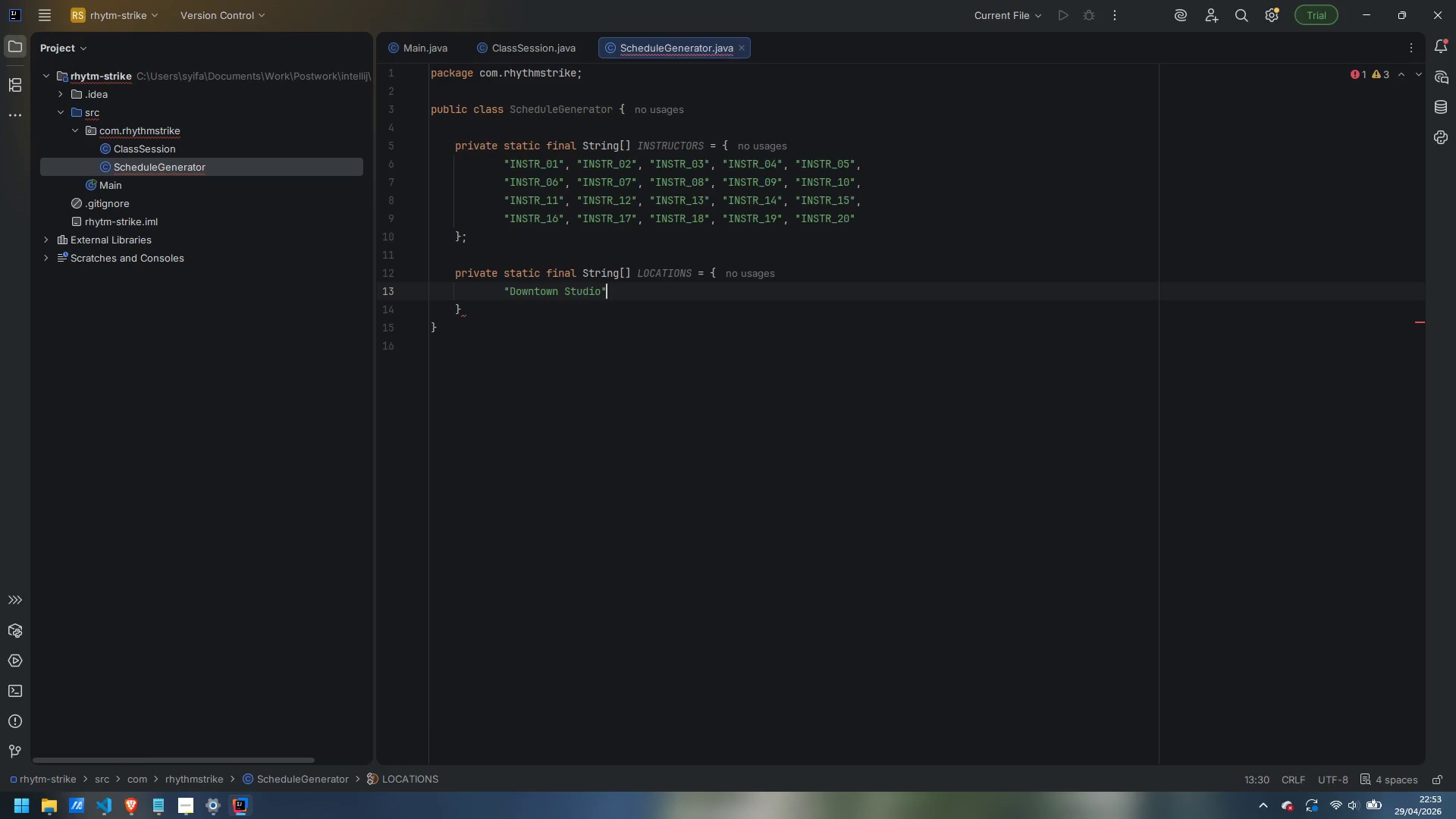 
type(, "Midtown Hub)
 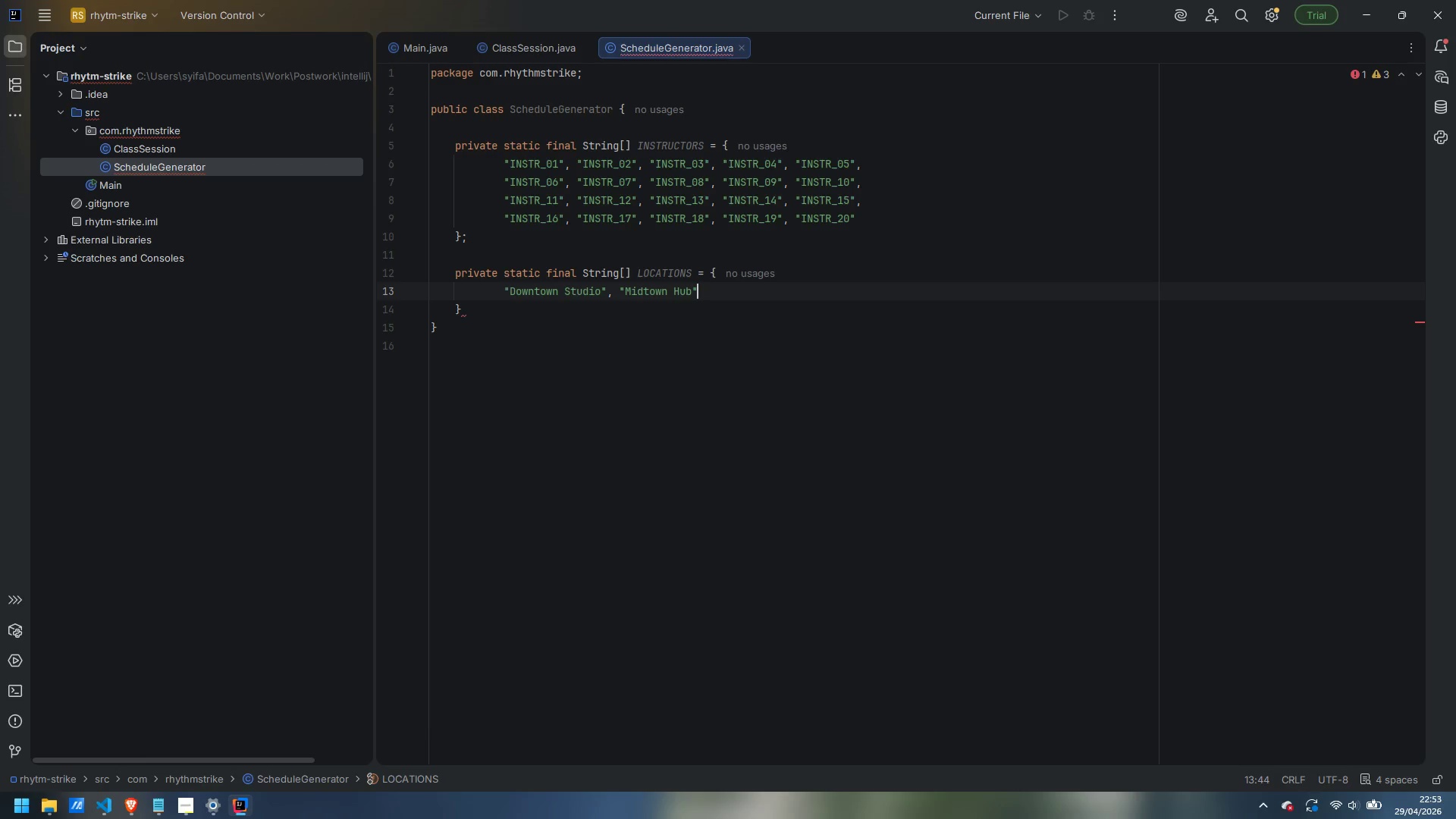 
 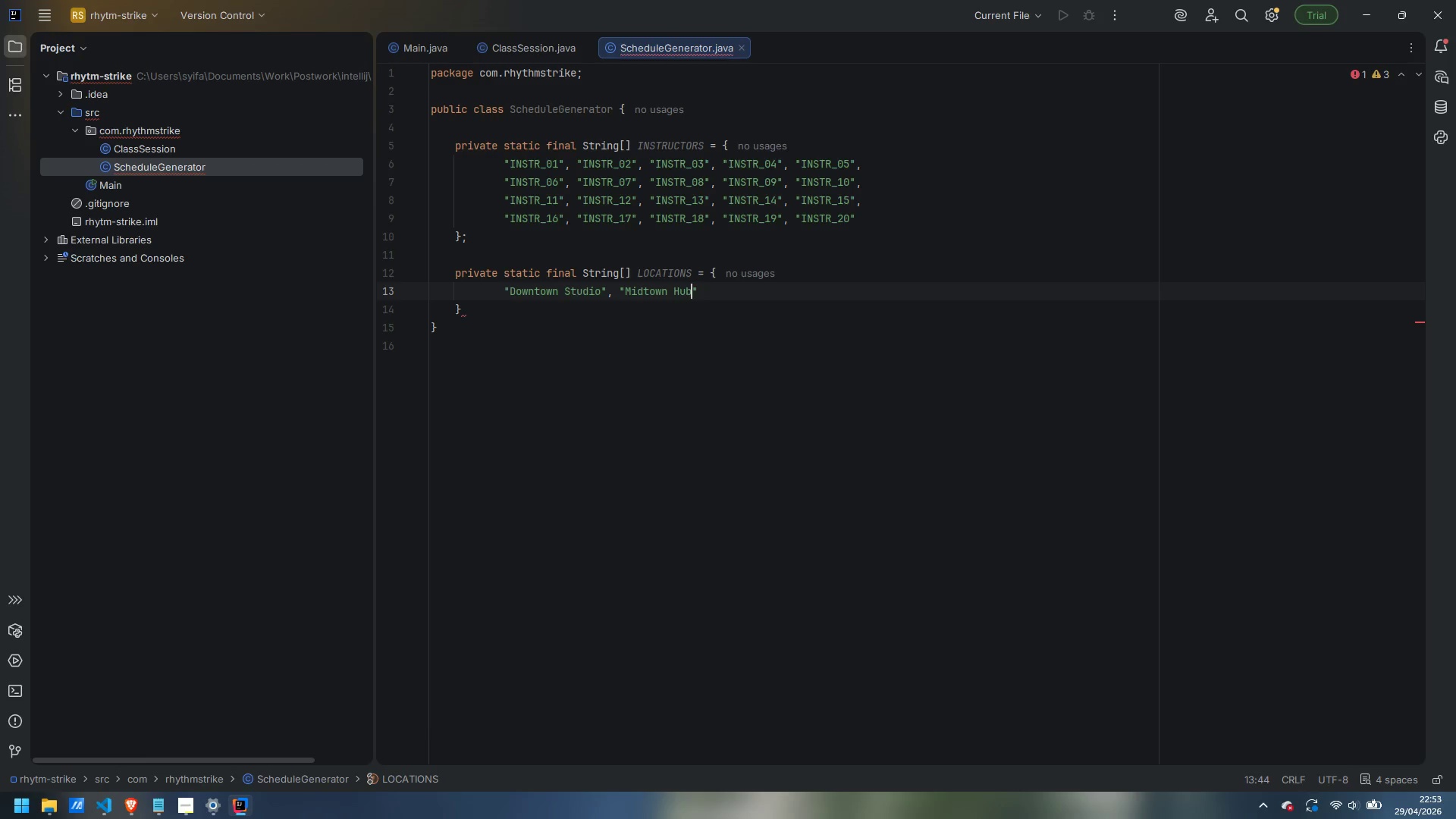 
key(ArrowRight)
 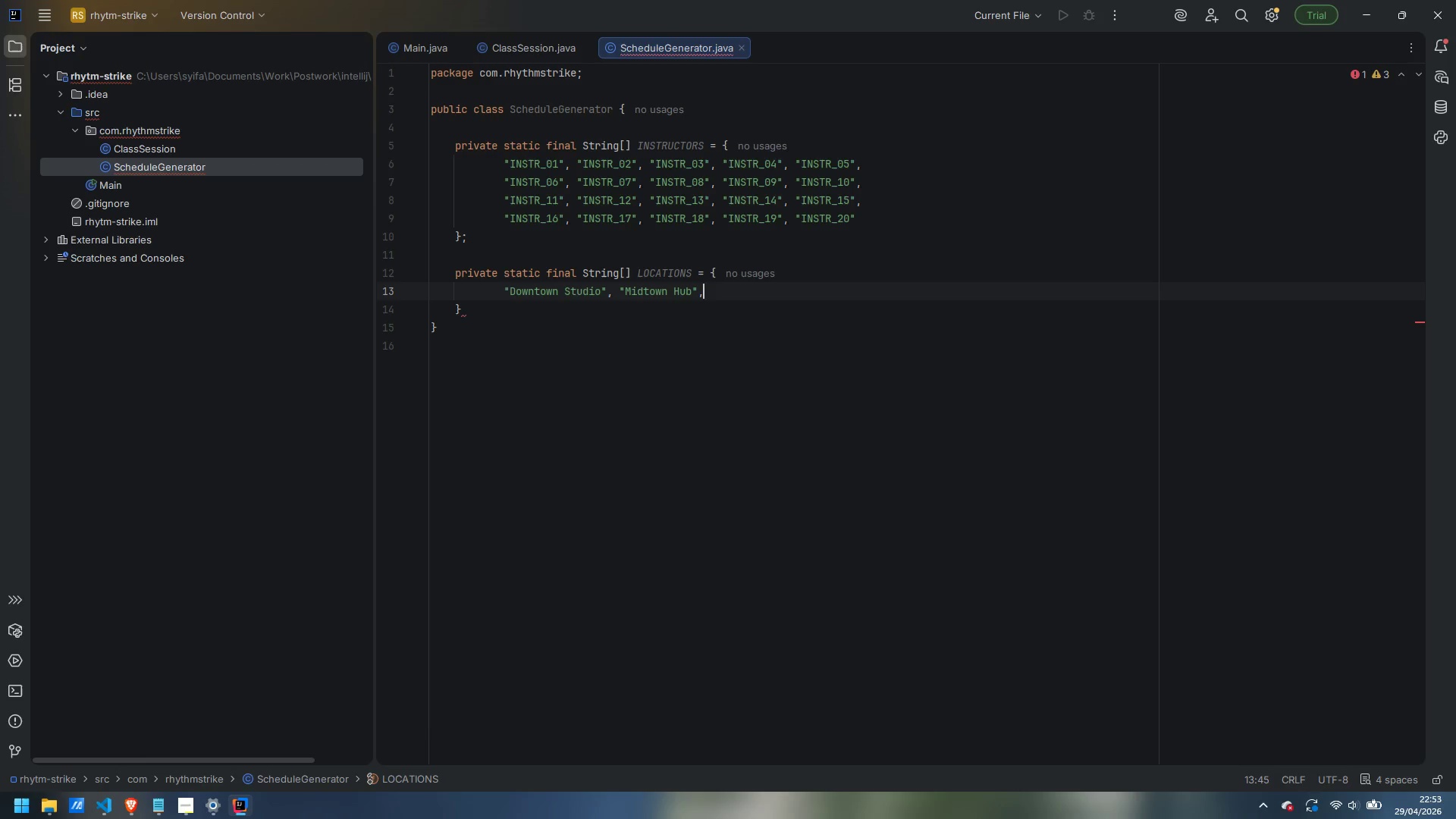 
type(, "Est)
key(Backspace)
key(Backspace)
type(astside Gym)
 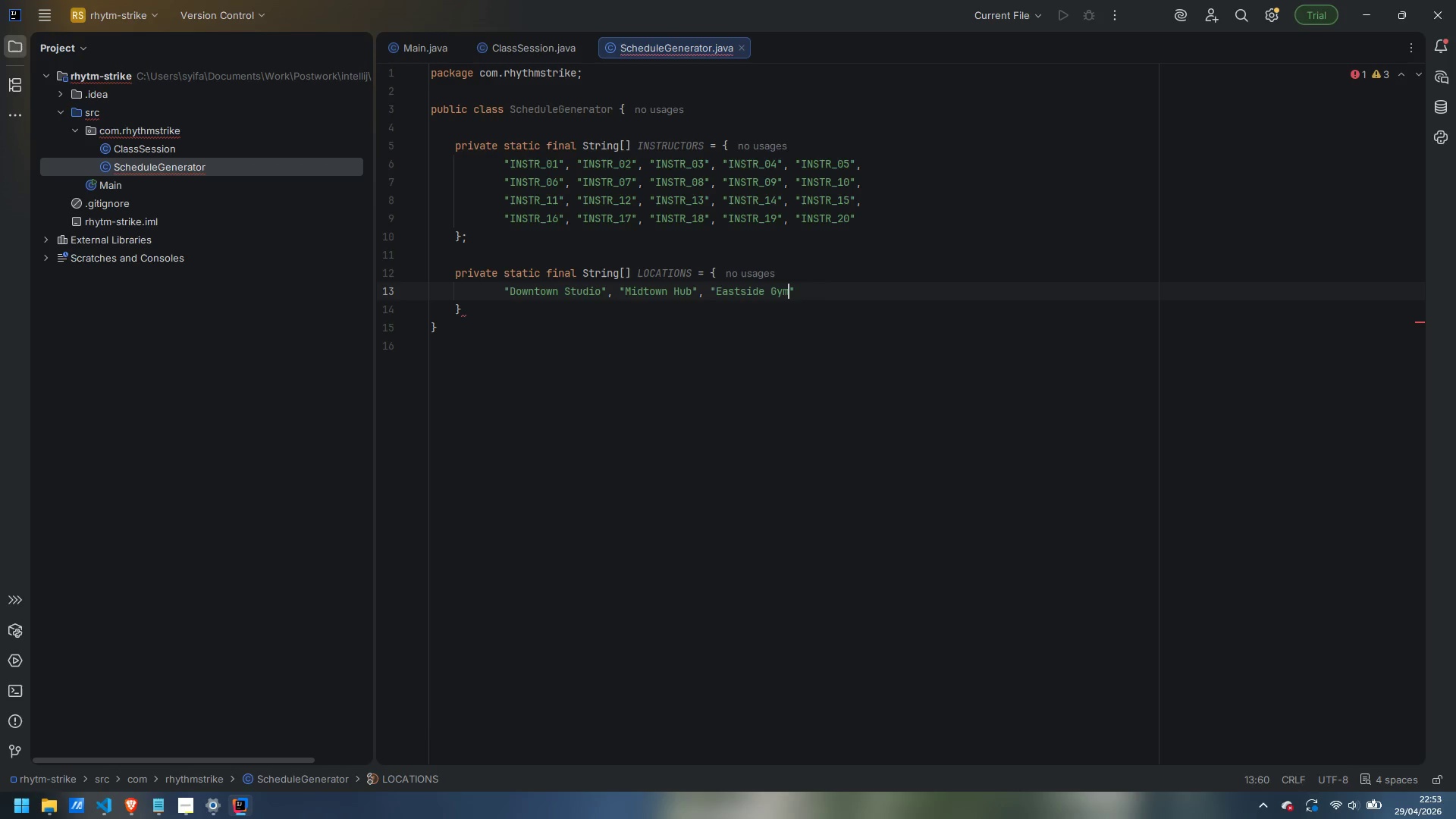 
key(ArrowDown)
 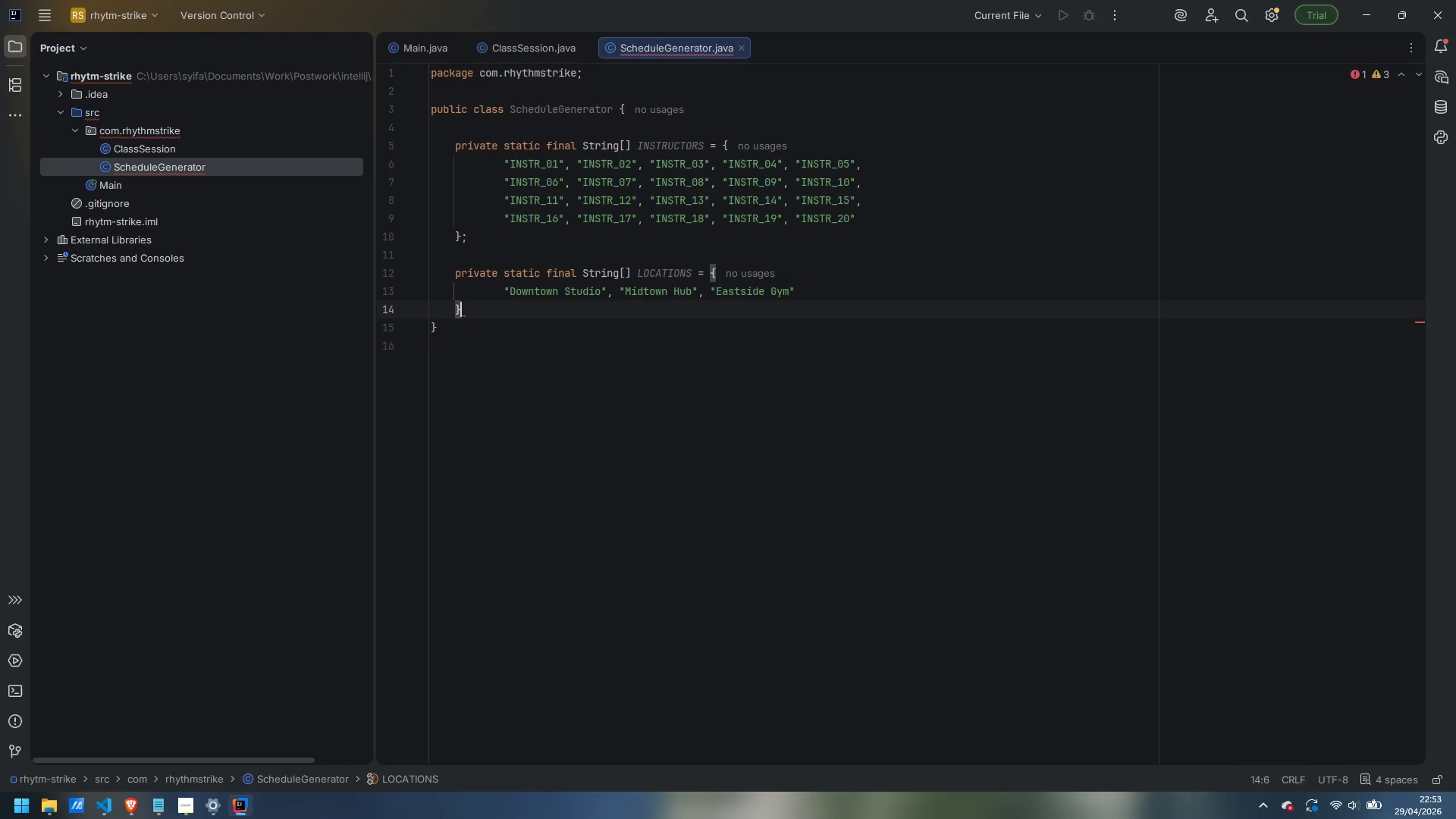 
key(Semicolon)
 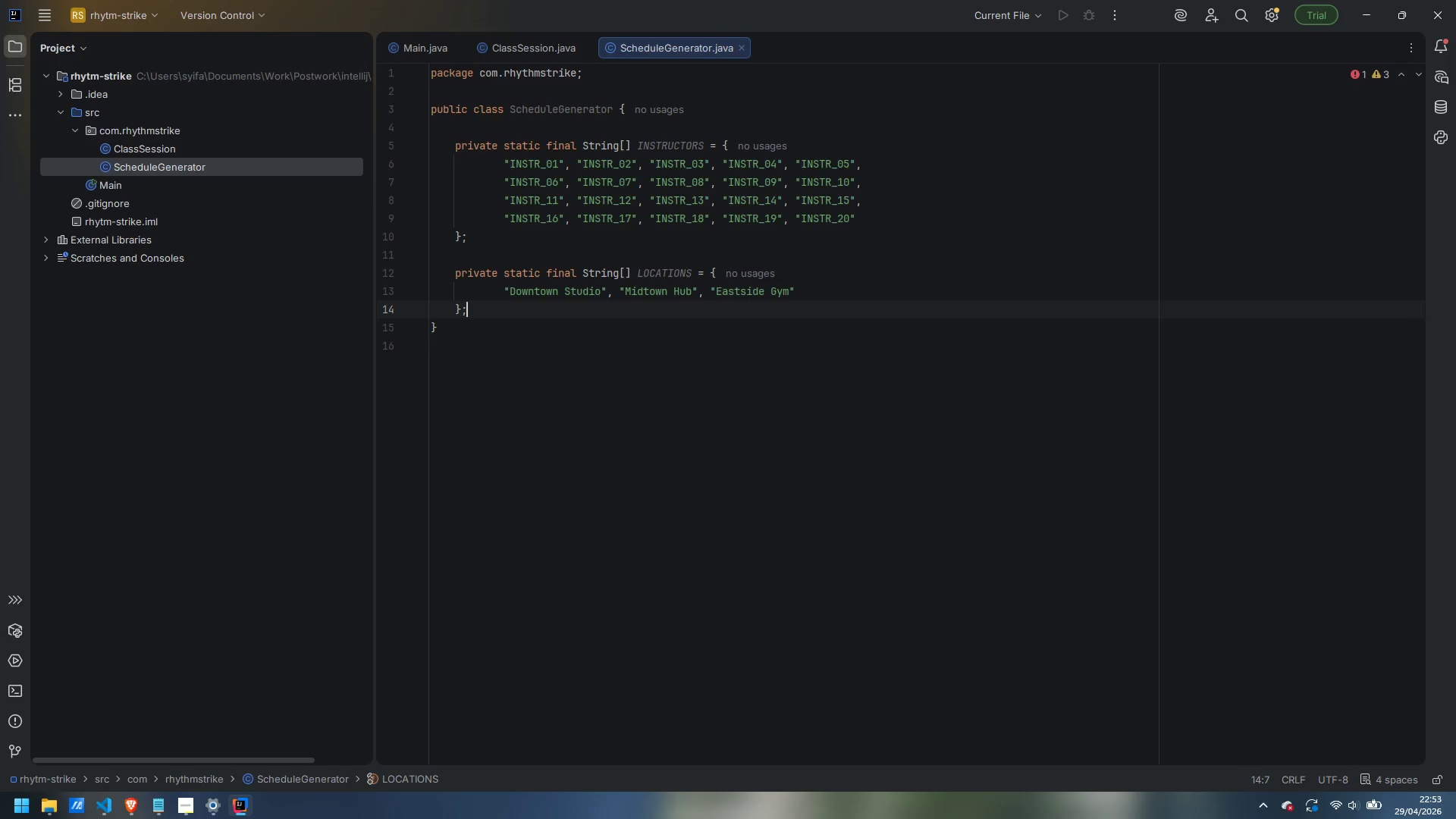 
key(Enter)
 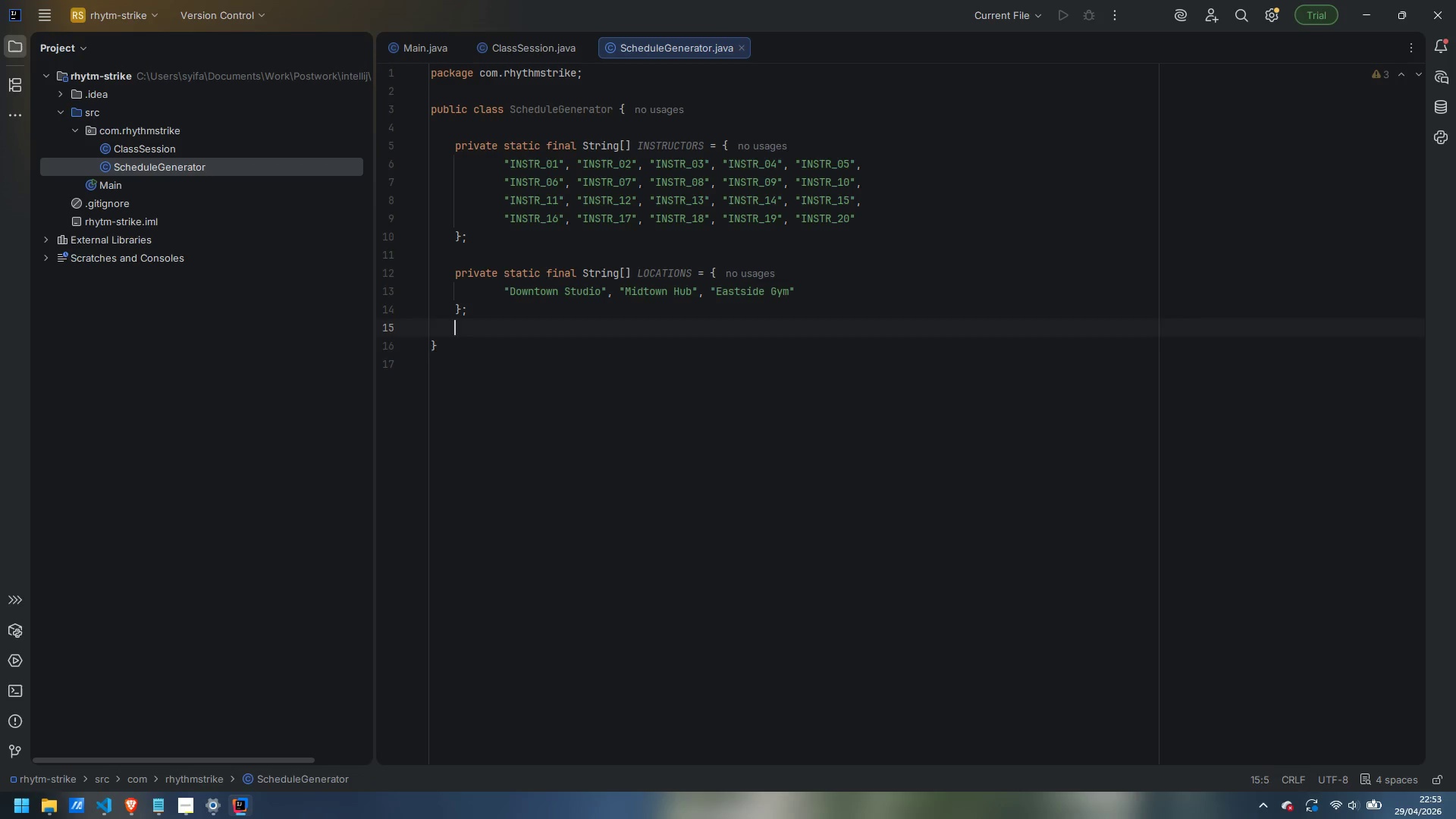 
key(Enter)
 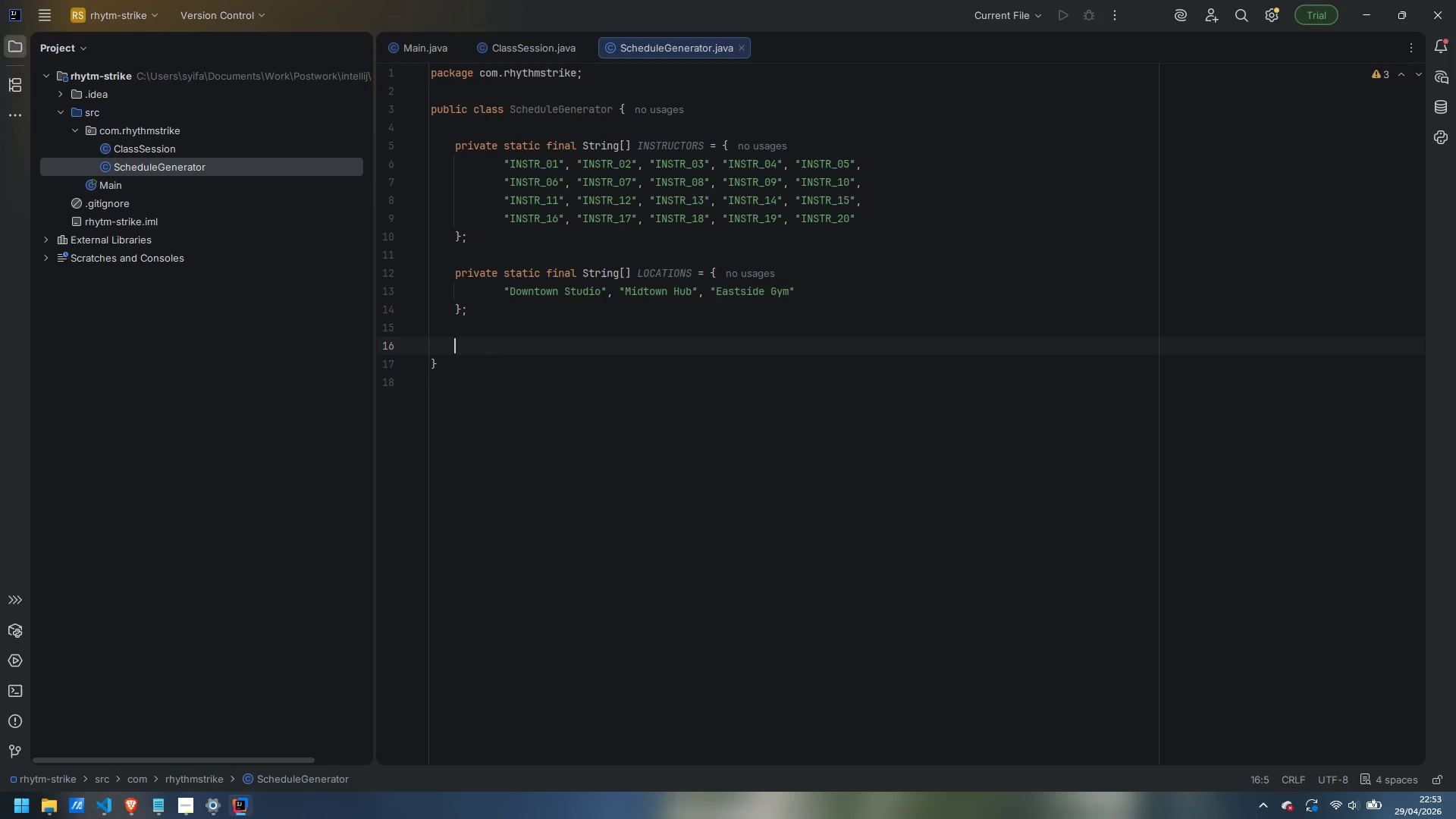 
type(privatte )
key(Backspace)
key(Backspace)
type( static final  in)
key(Backspace)
key(Backspace)
key(Backspace)
type(int WEEK_MINUTES = 7 * 24 * 60;)
 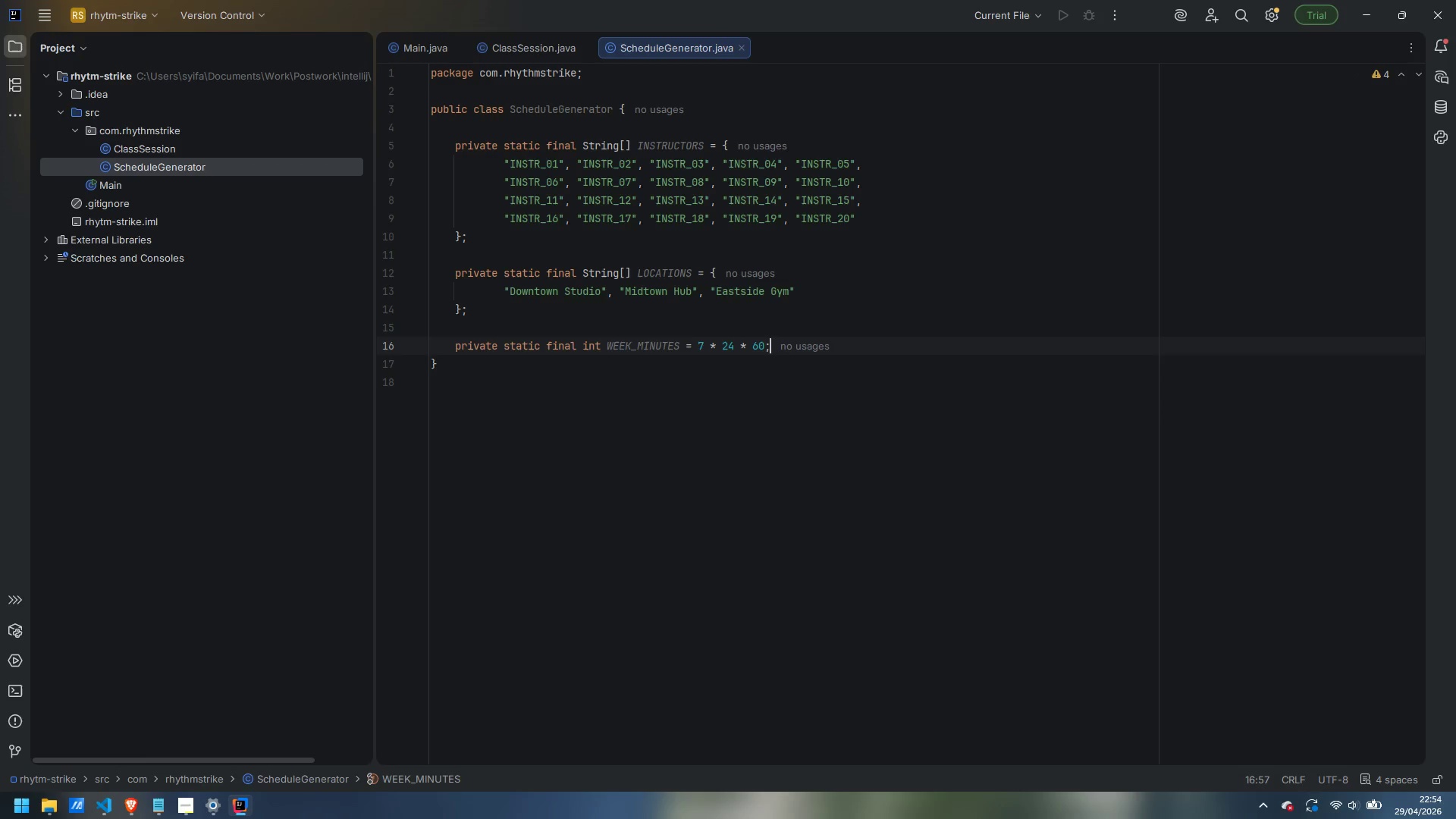 
key(Enter)
 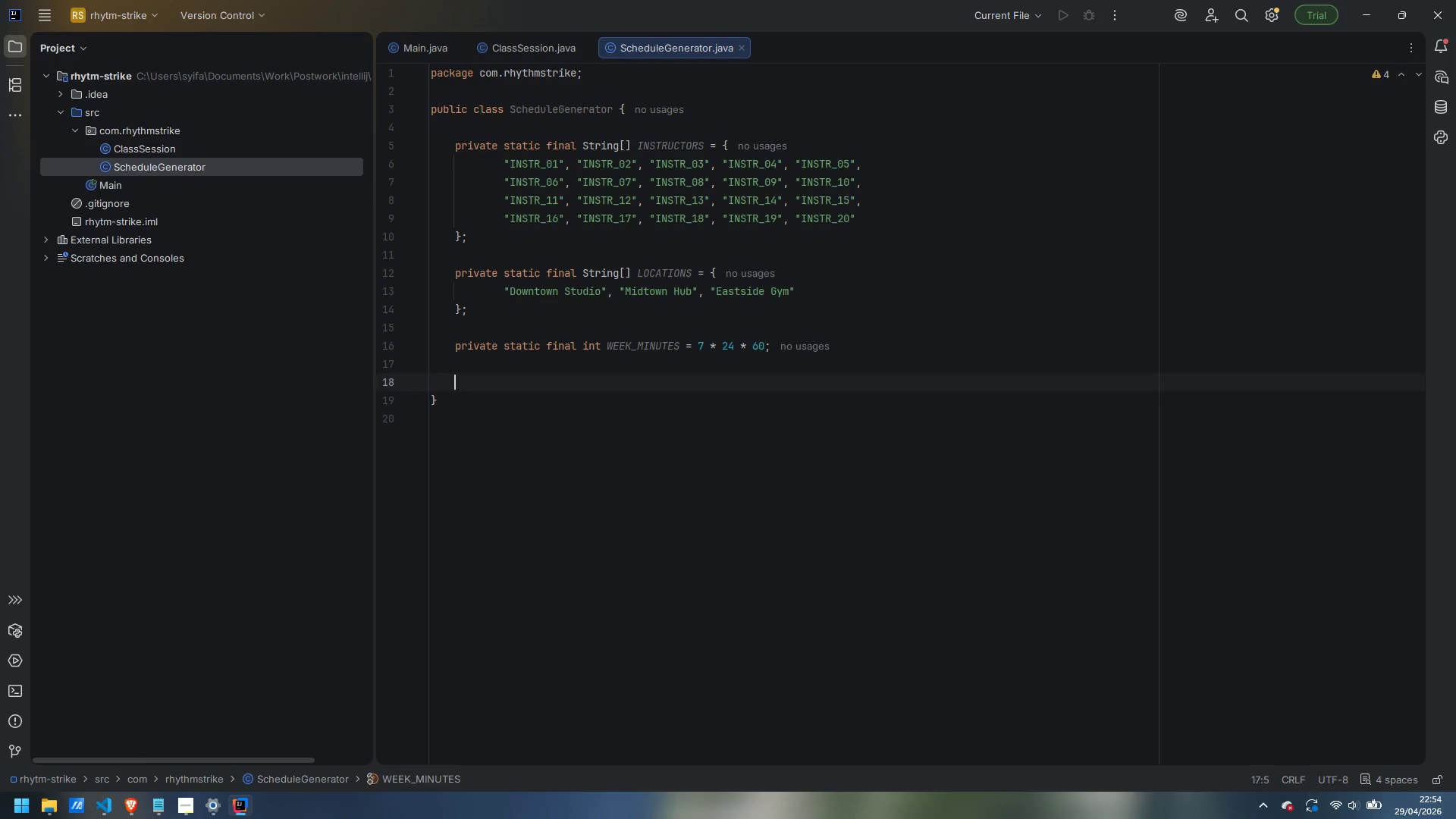 
key(Enter)
 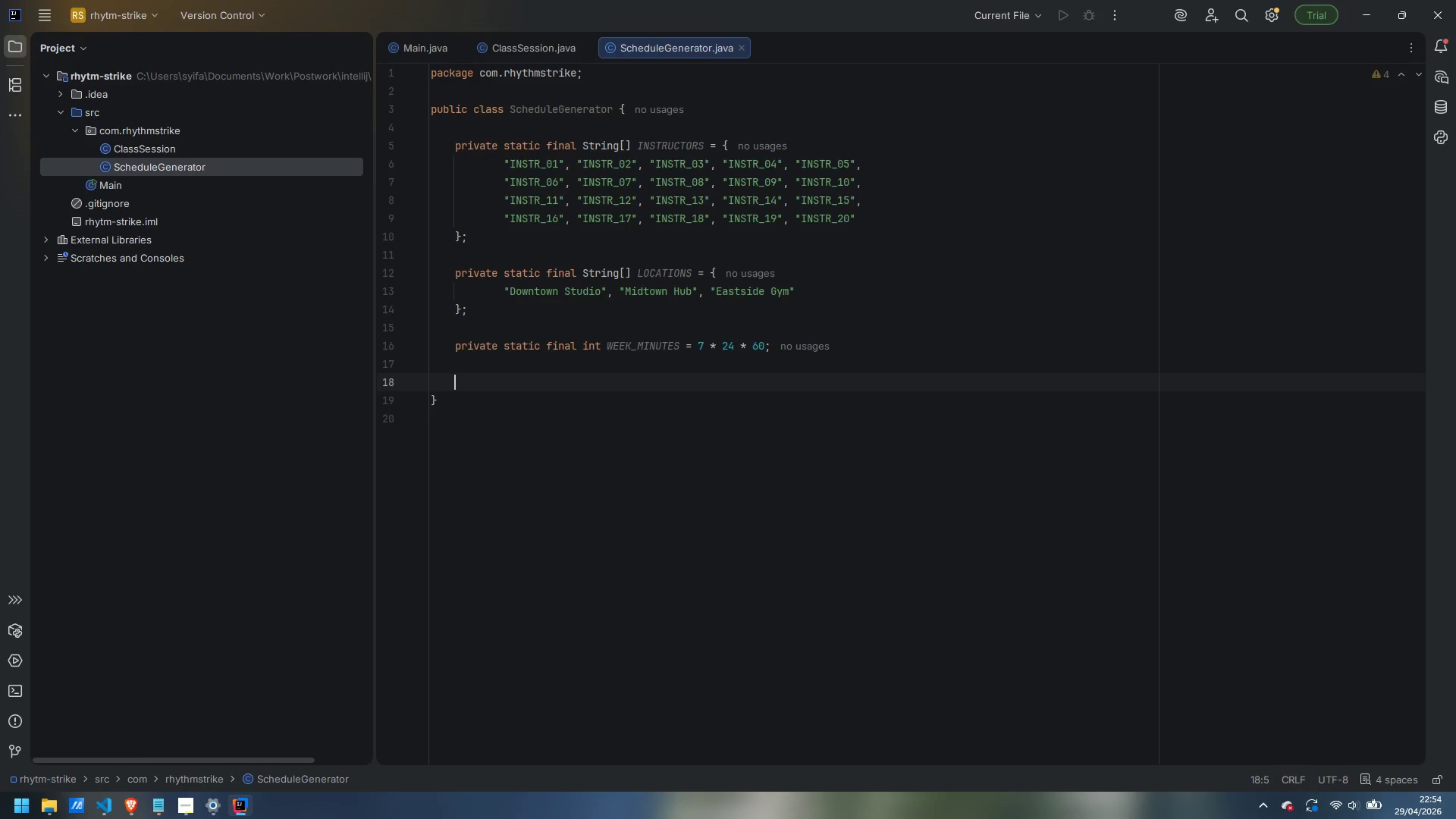 
type(private static final int[p] )
key(Backspace)
key(Backspace)
key(Backspace)
key(Backspace)
type([] DURATIONS = {  )
 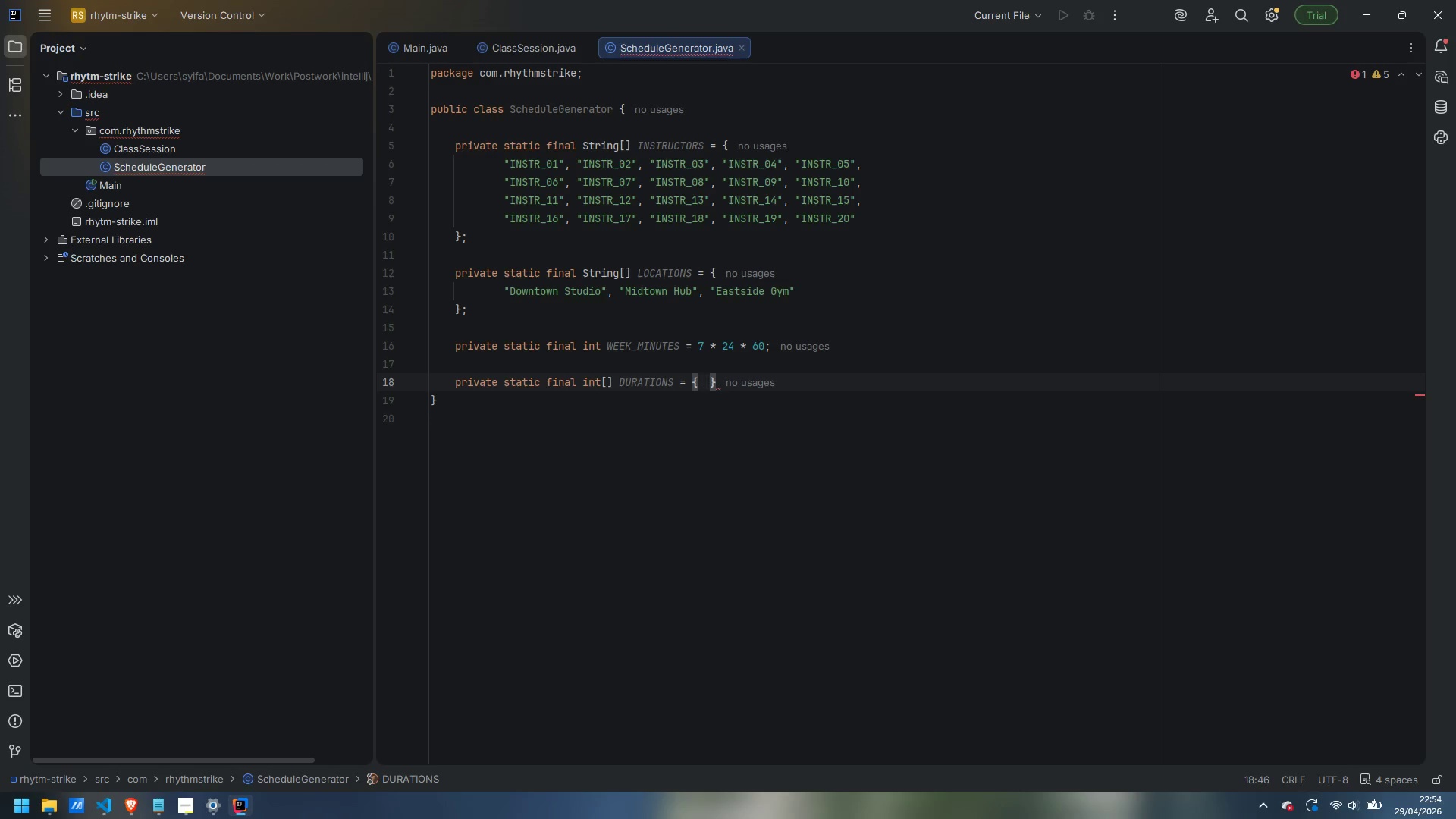 
 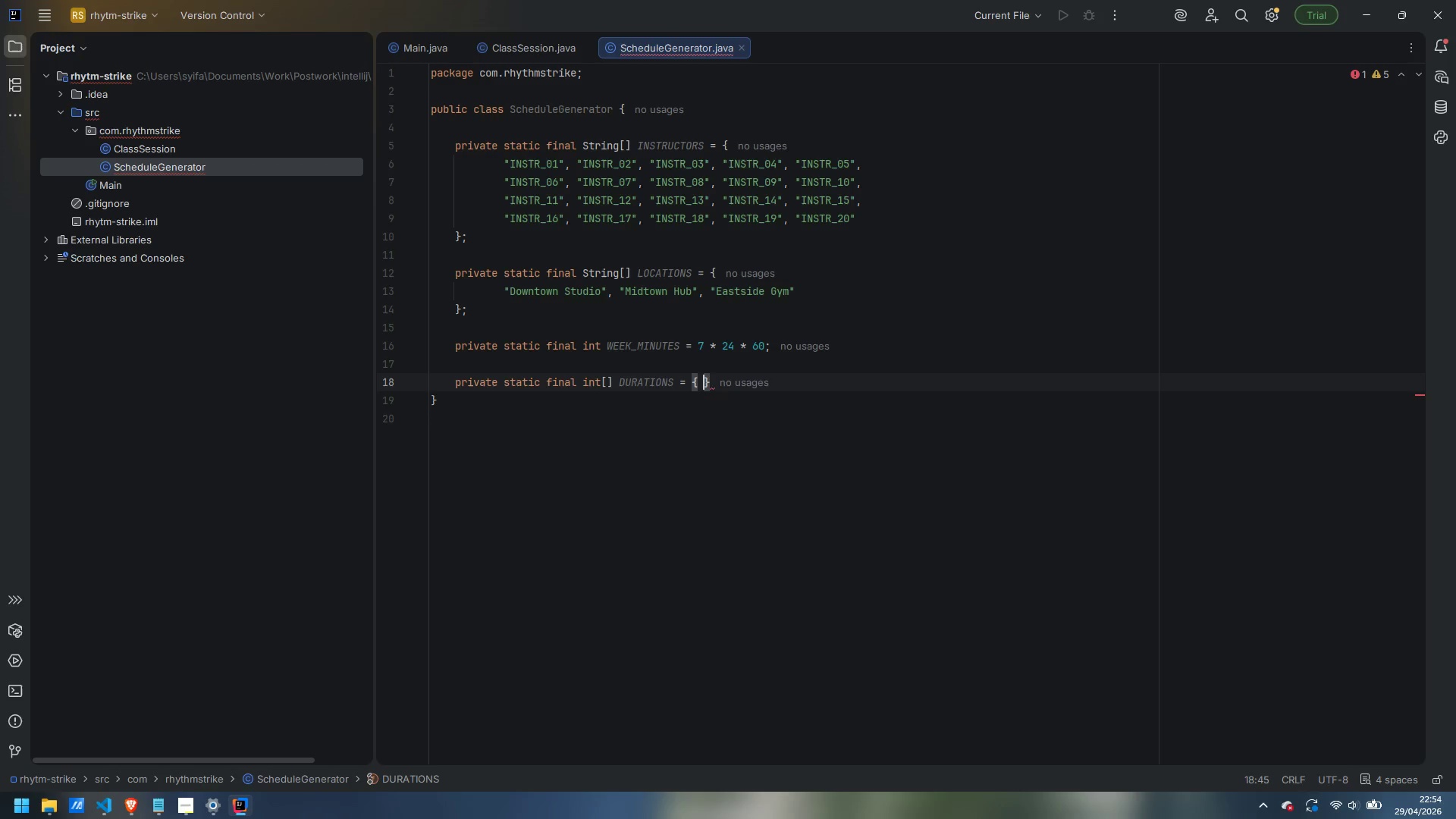 
key(ArrowLeft)
 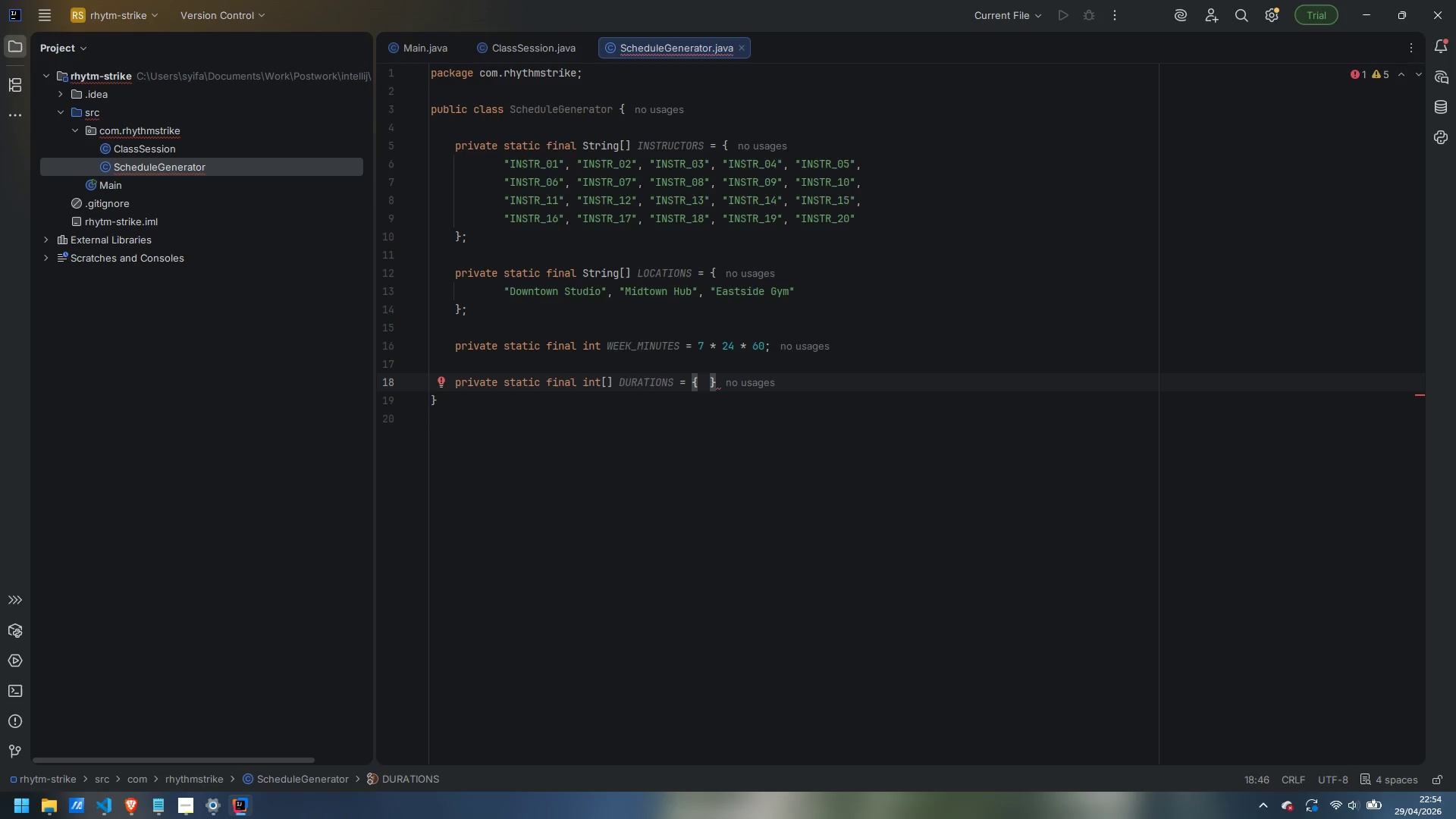 
type(45, 60, 75, 90)
 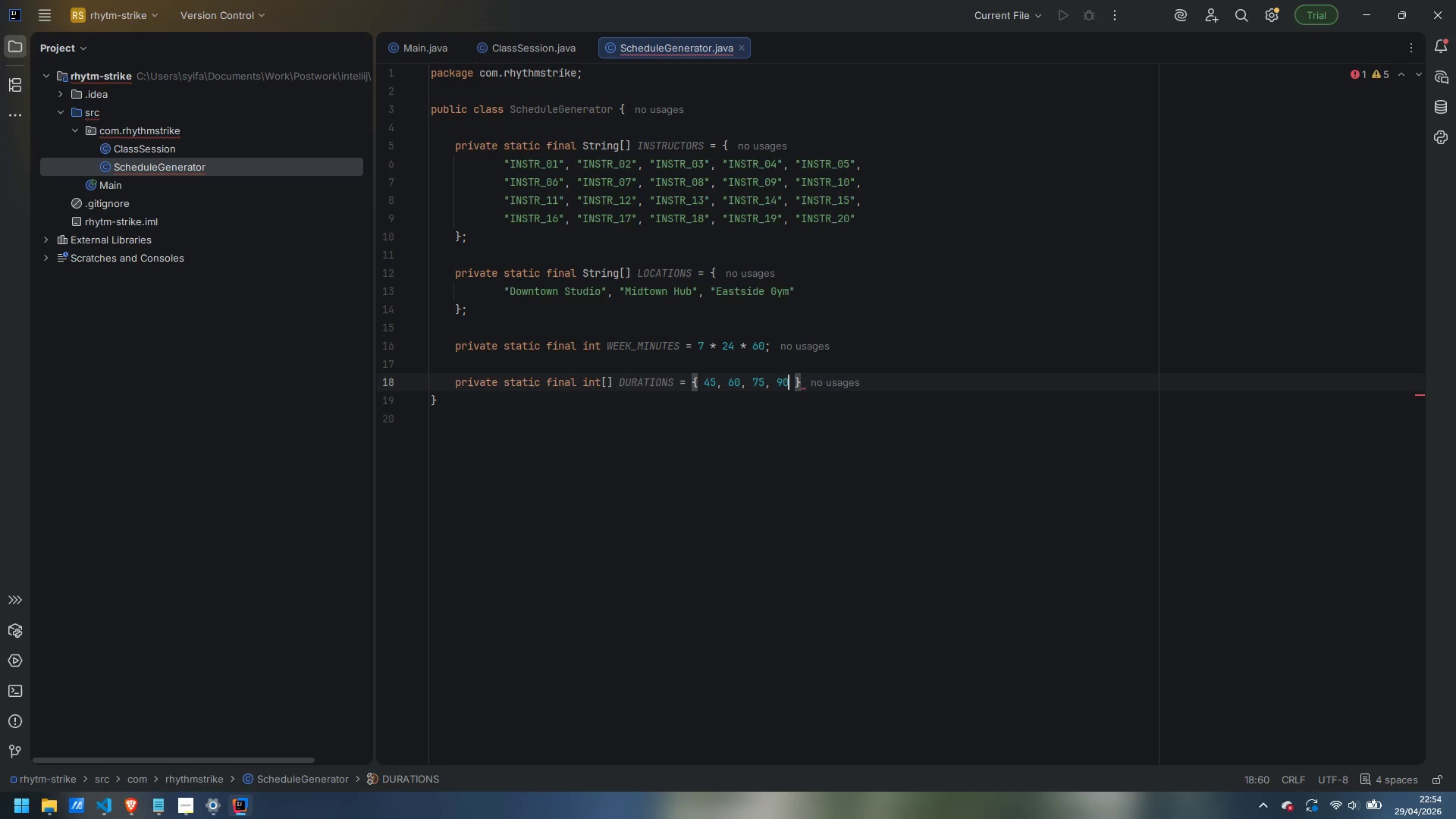 
key(ArrowRight)
 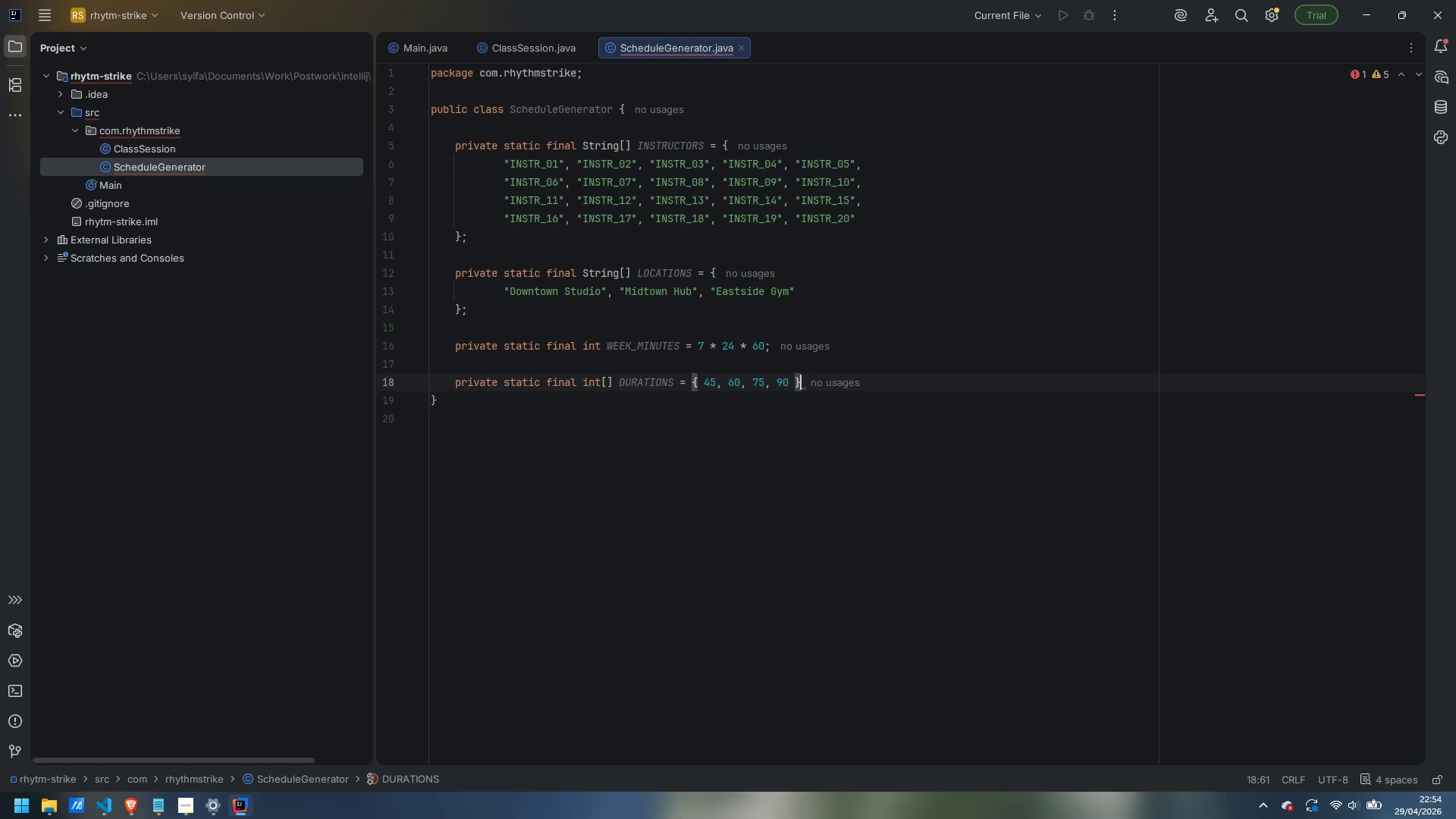 
key(ArrowRight)
 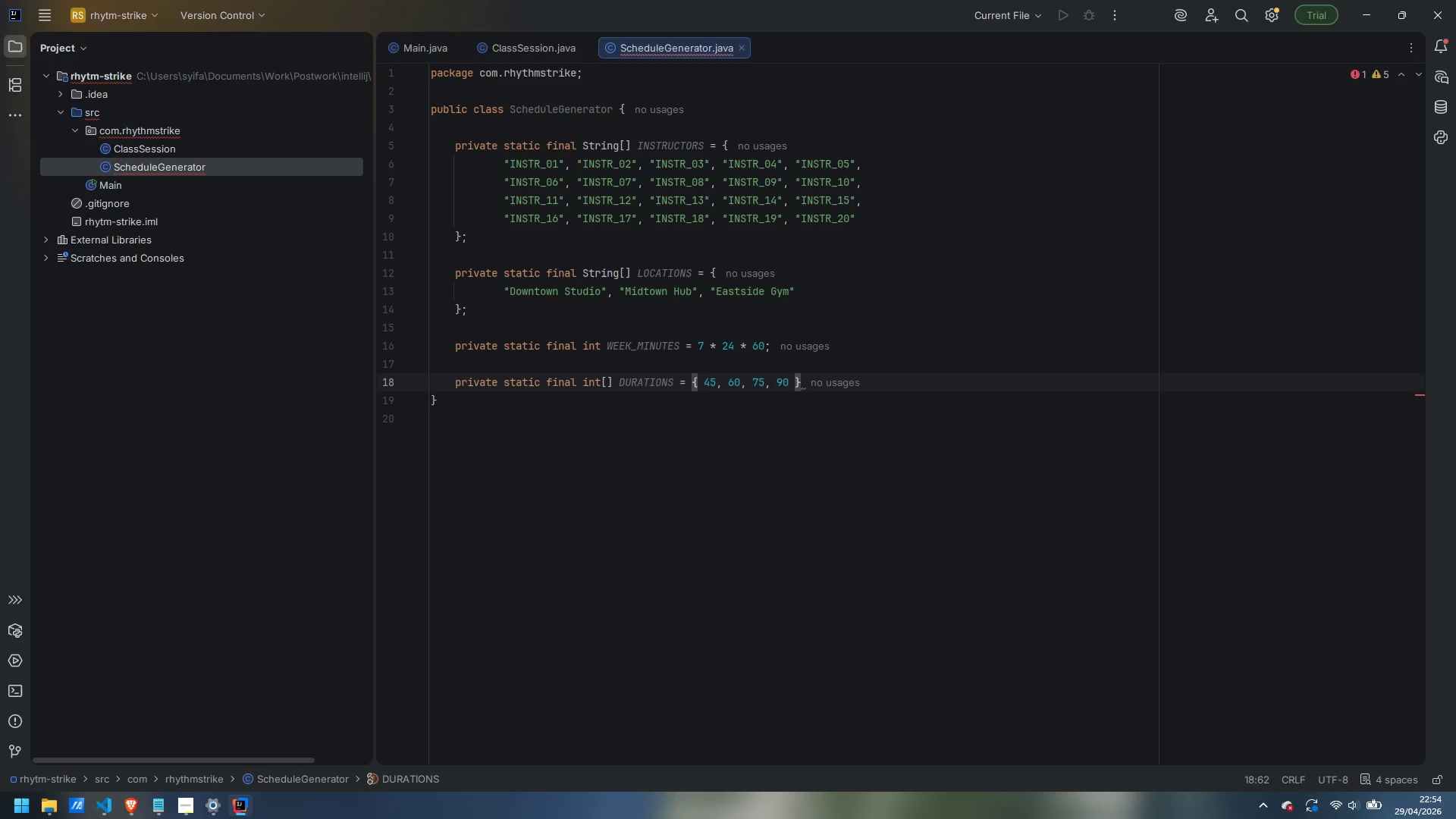 
key(Semicolon)
 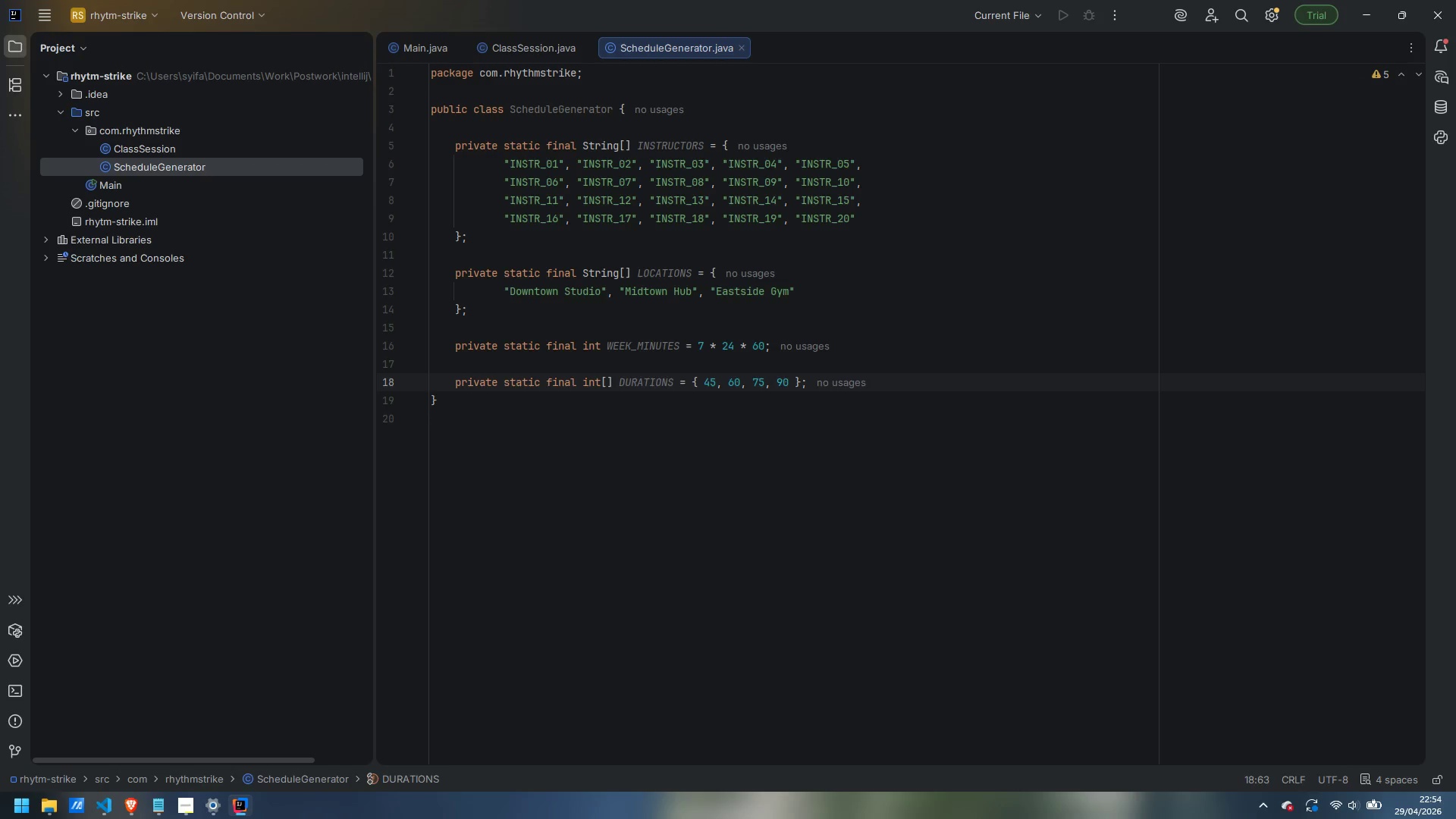 
key(Enter)
 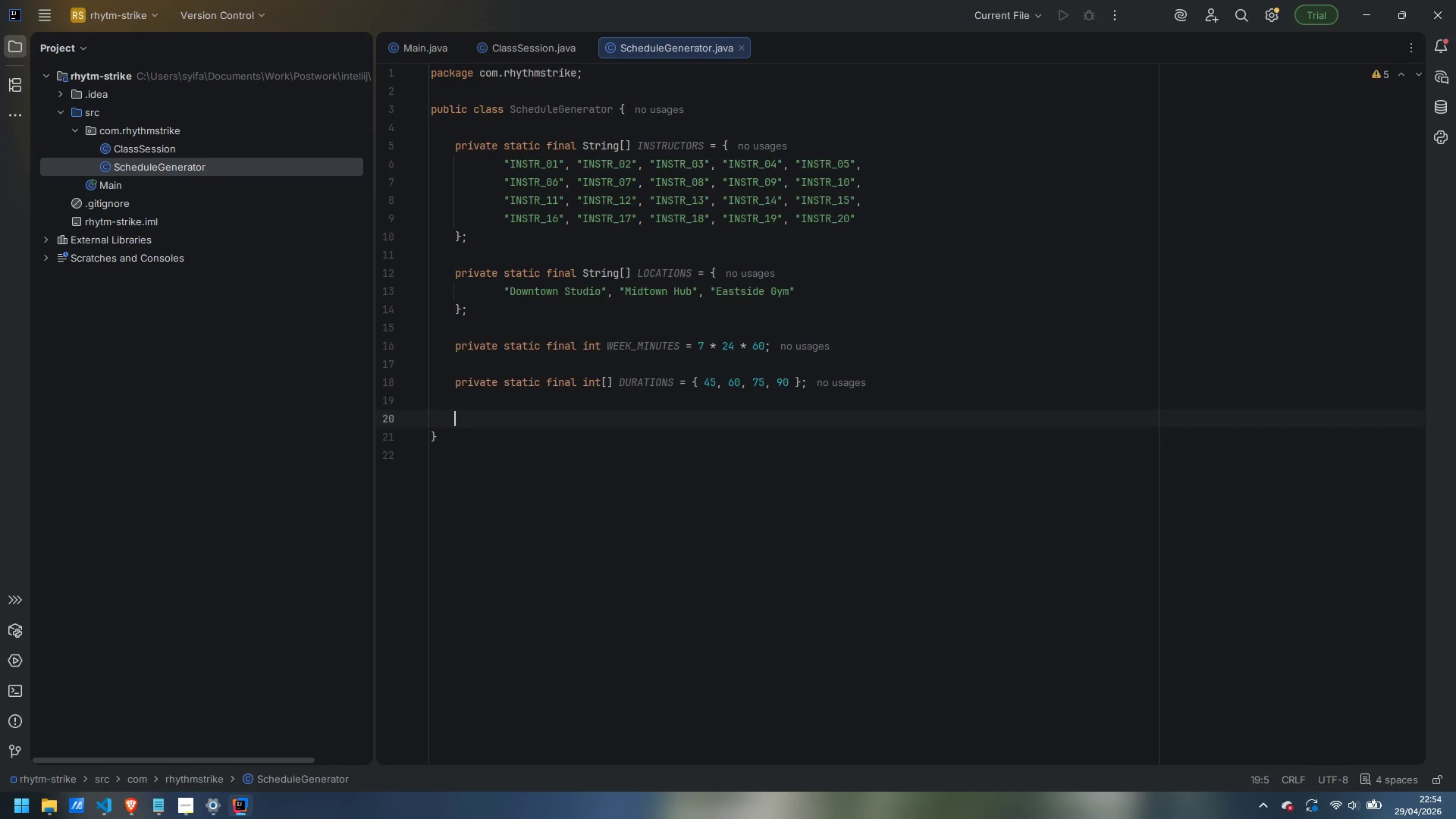 
key(Enter)
 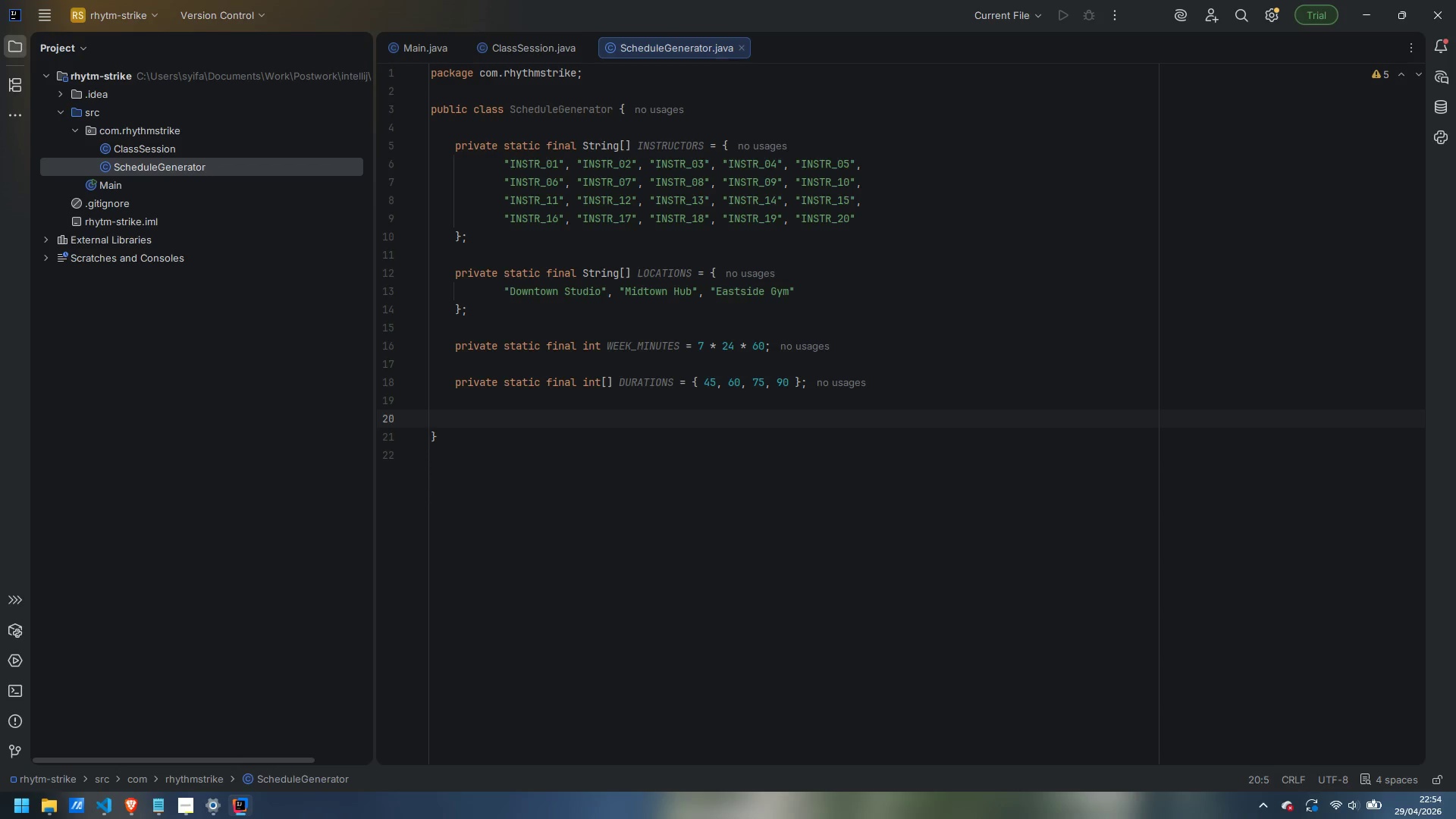 
wait(6.41)
 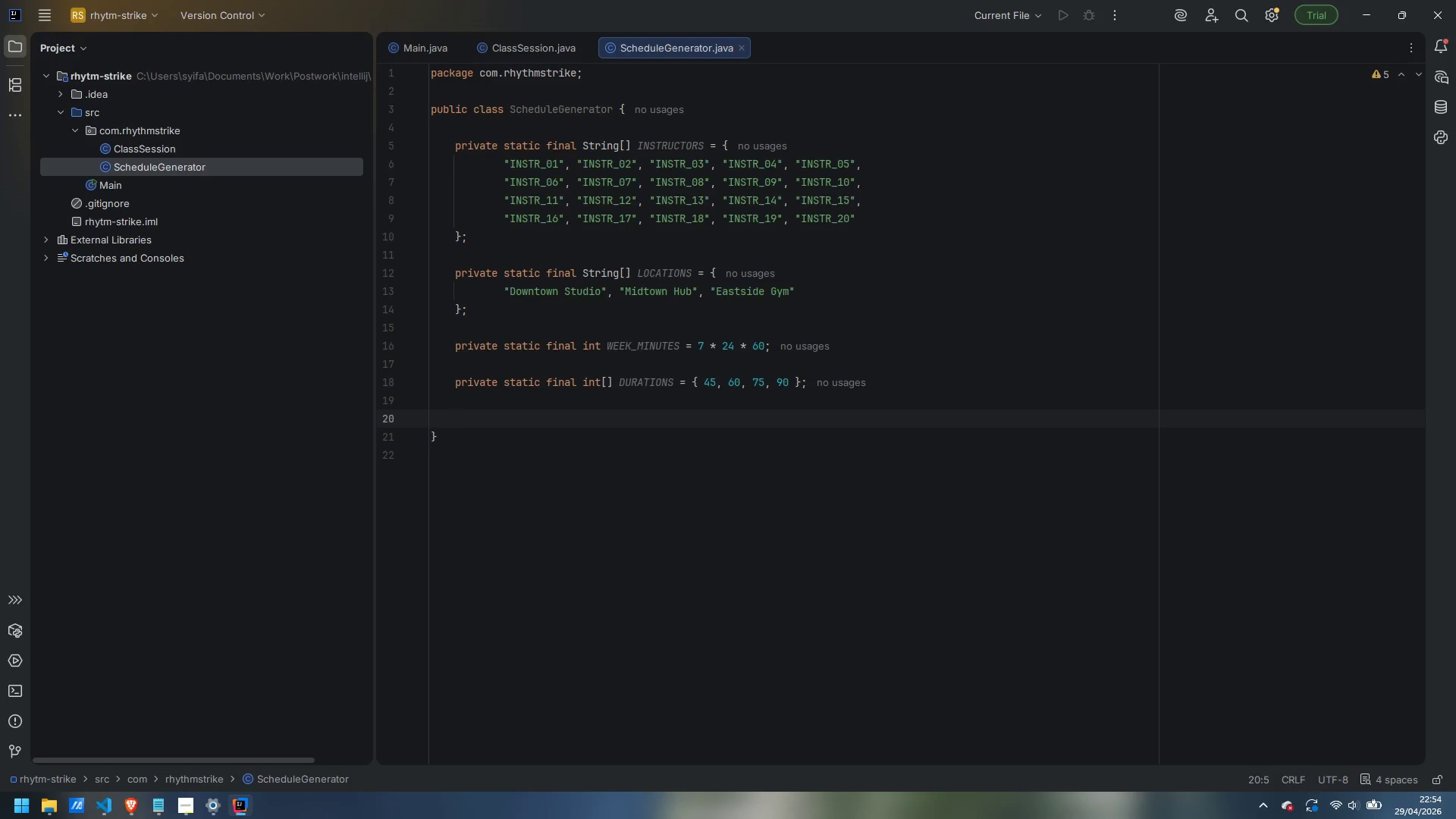 
type(public static LIst)
key(Backspace)
key(Backspace)
key(Backspace)
type(ist)
 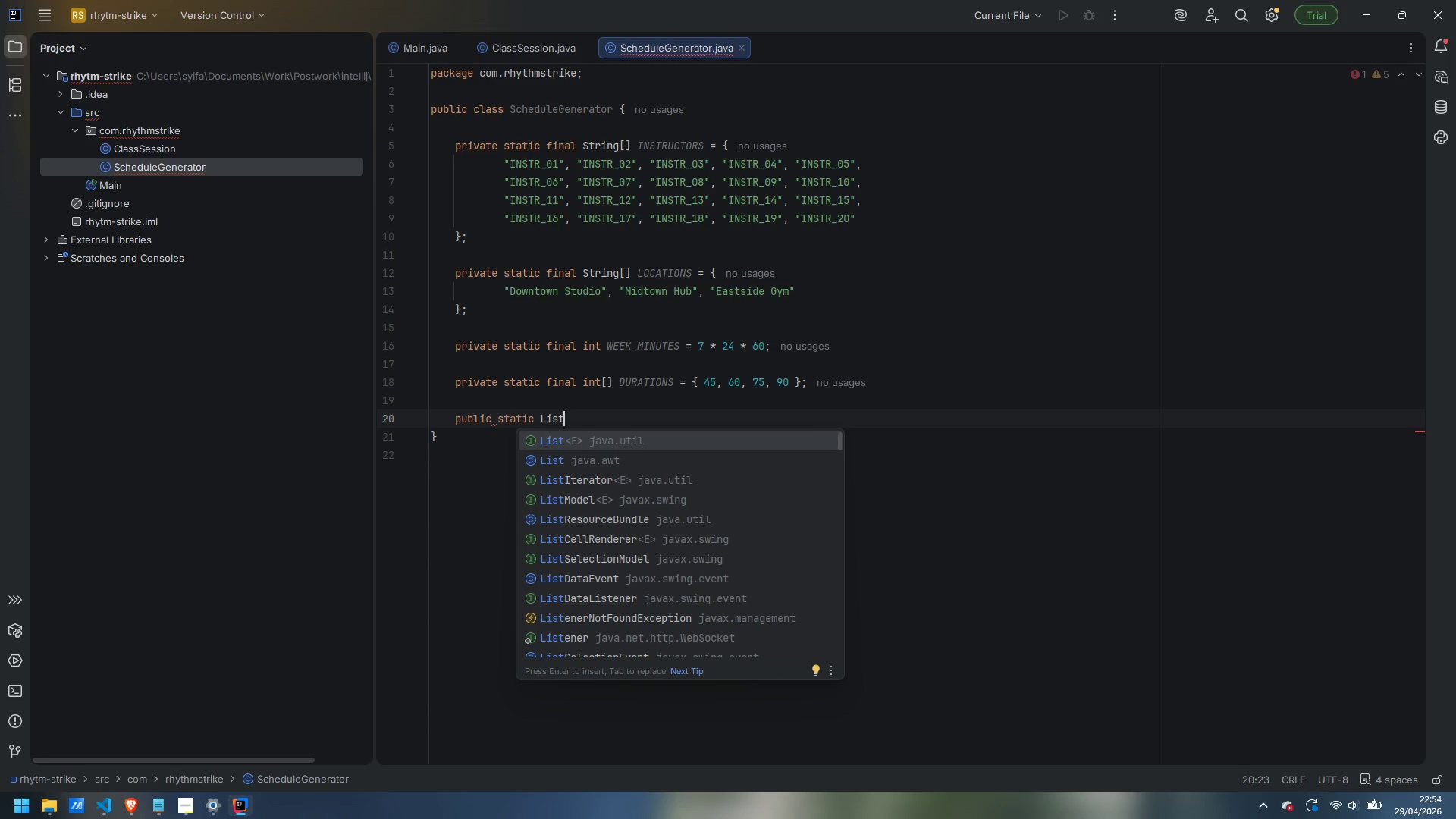 
key(Enter)
 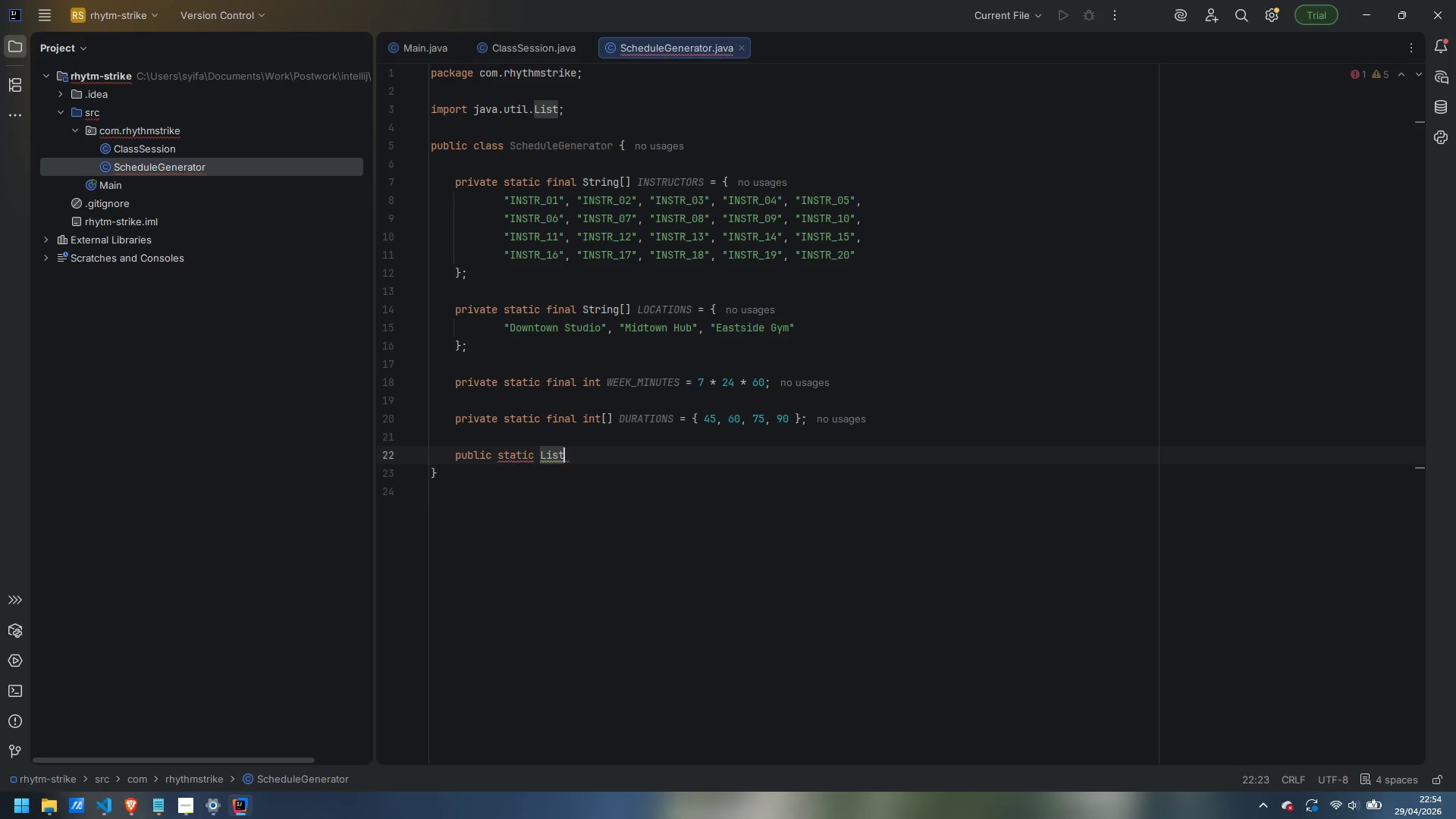 
type(<ClassSession)
 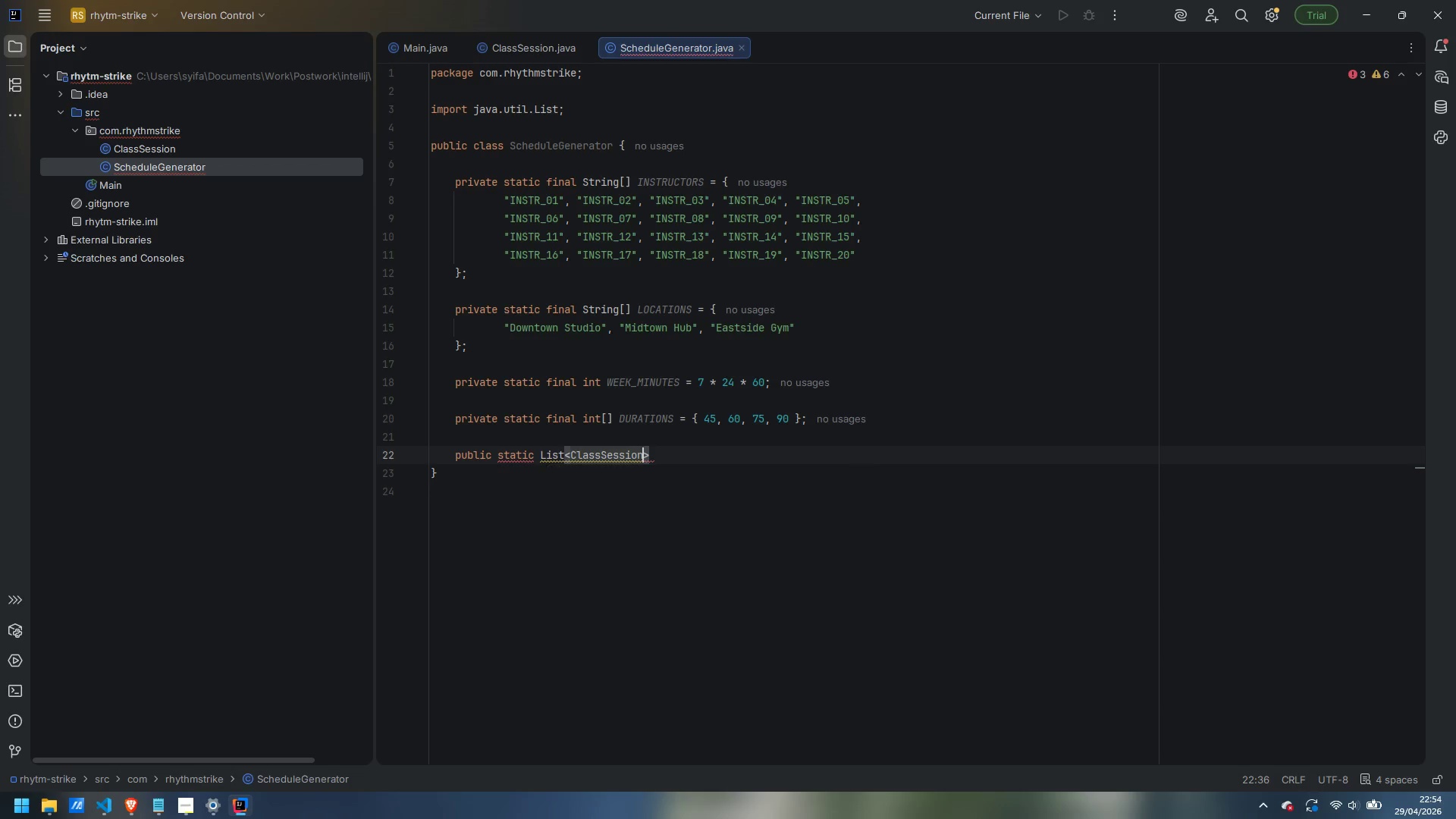 
key(Enter)
 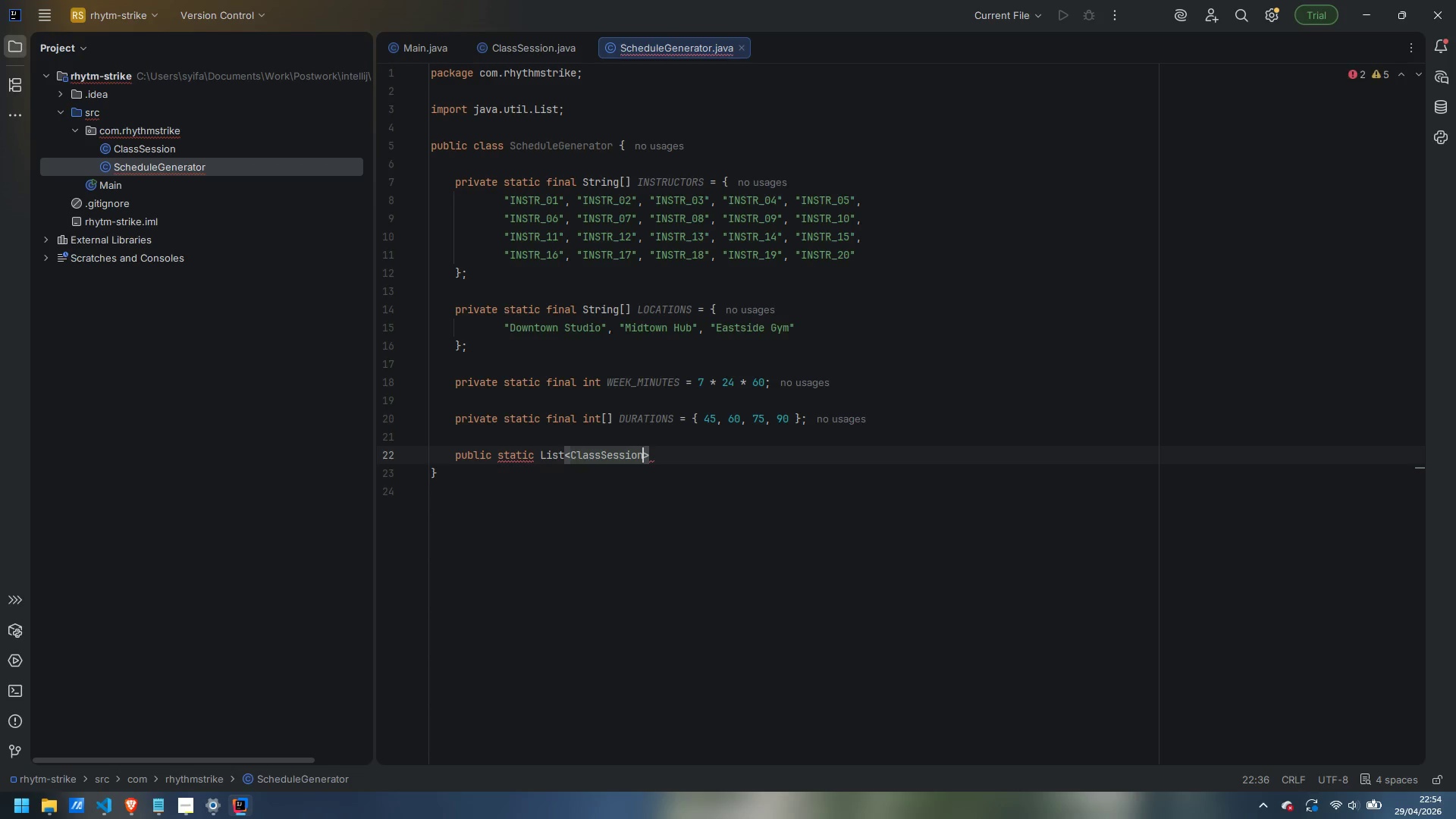 
key(ArrowRight)
 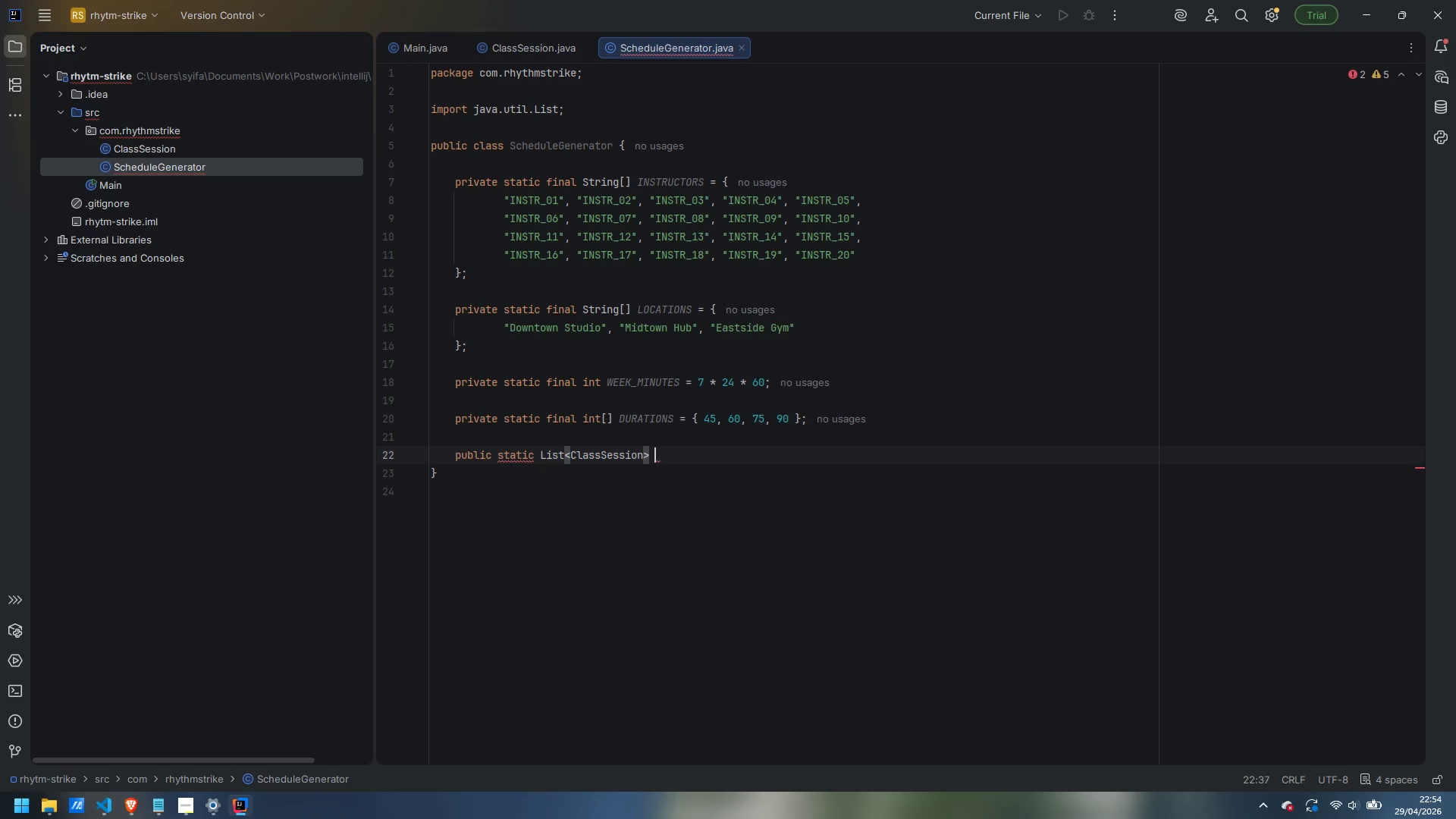 
type( generate(int count, long seed)
 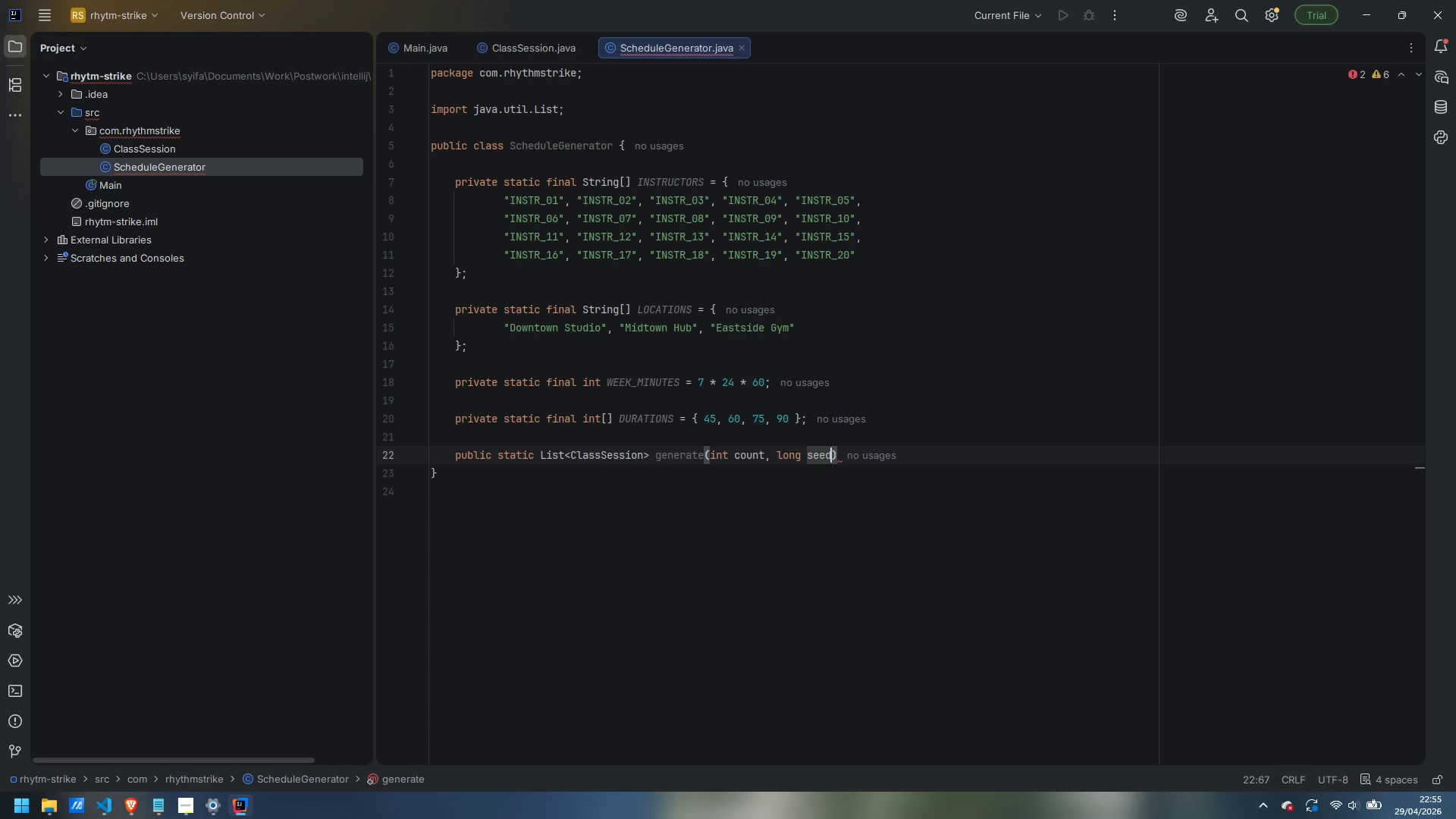 
key(ArrowRight)
 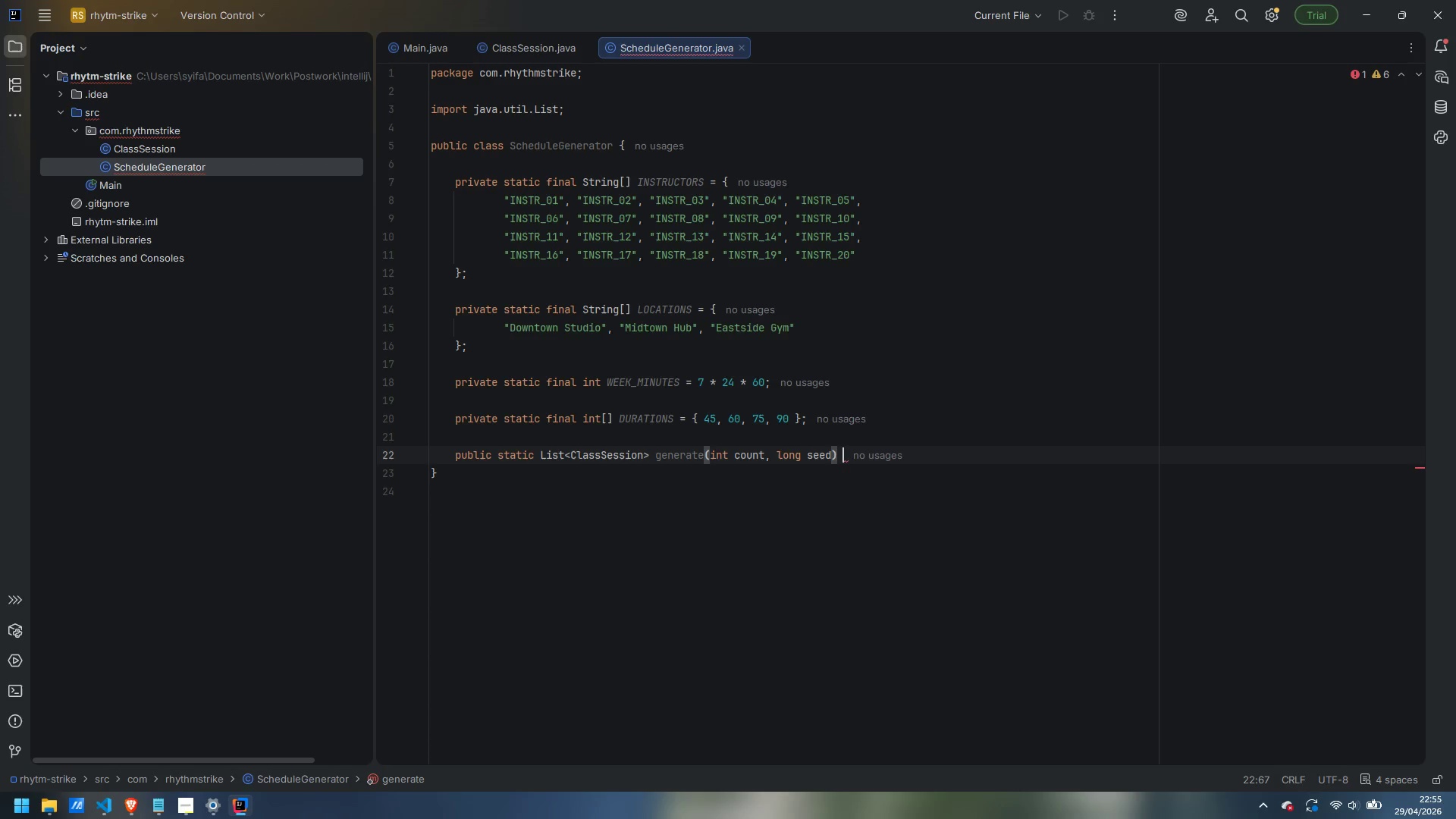 
key(Space)
 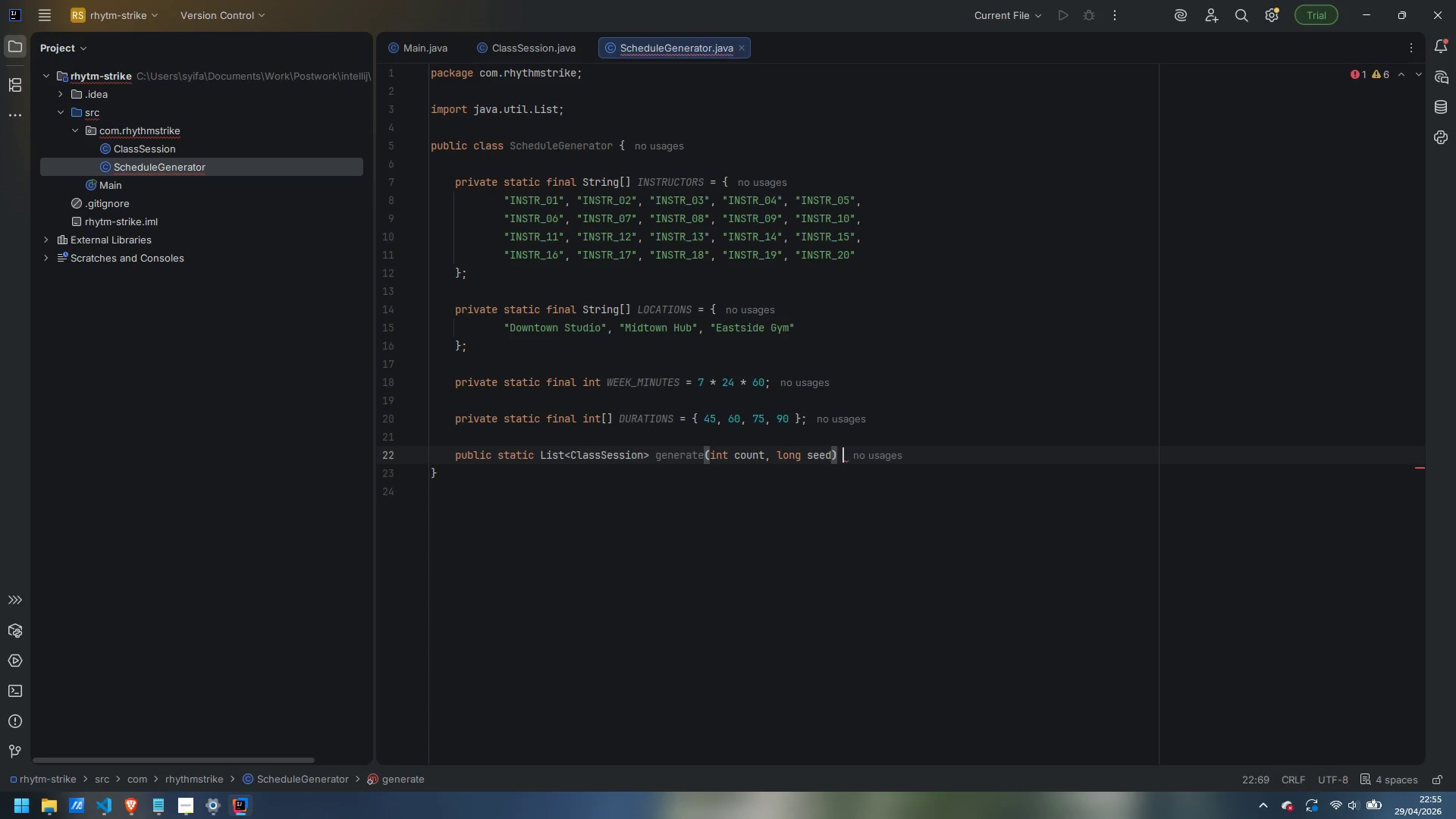 
key(Shift+BracketLeft)
 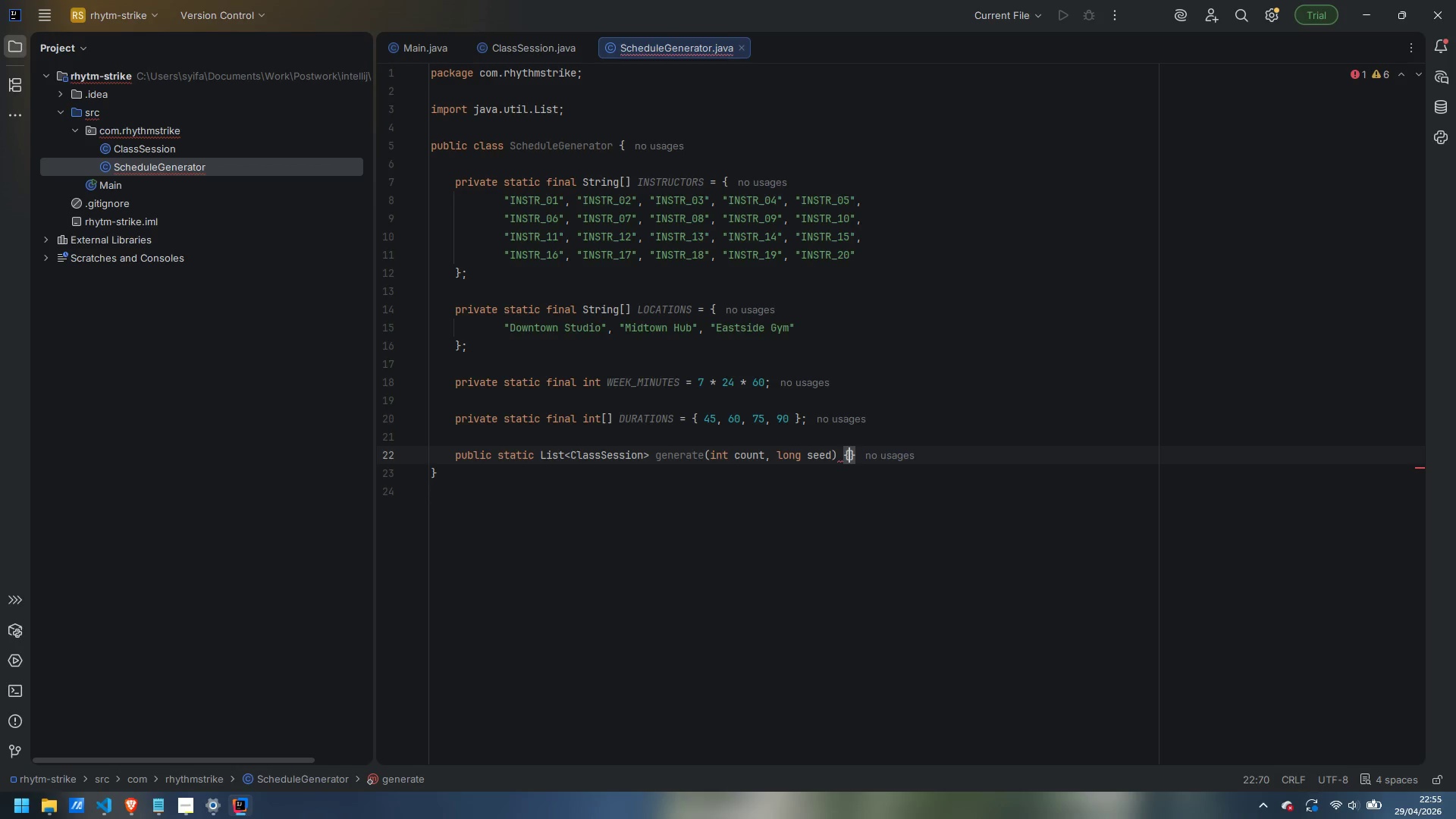 
key(Enter)
 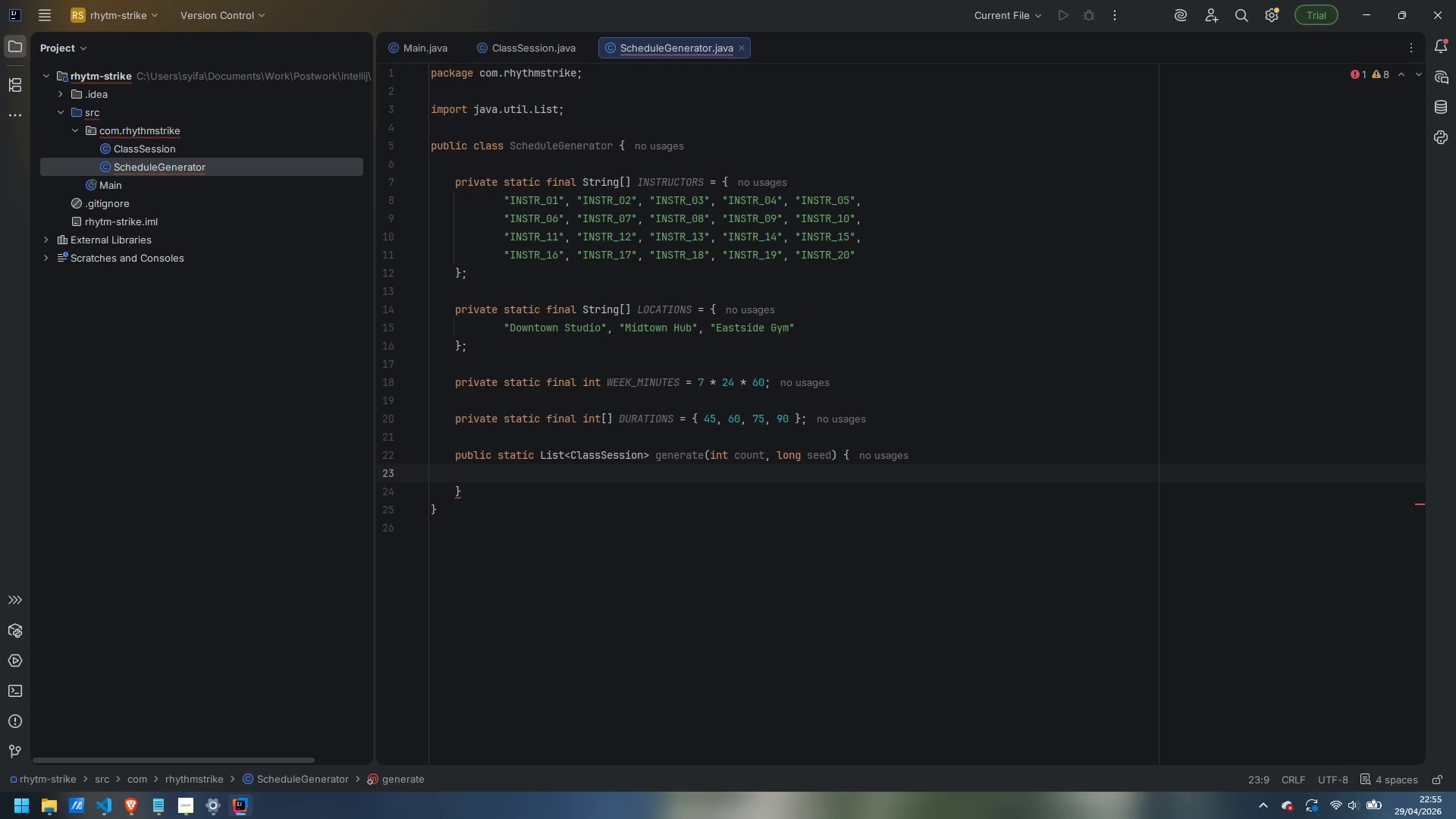 
type(Random)
 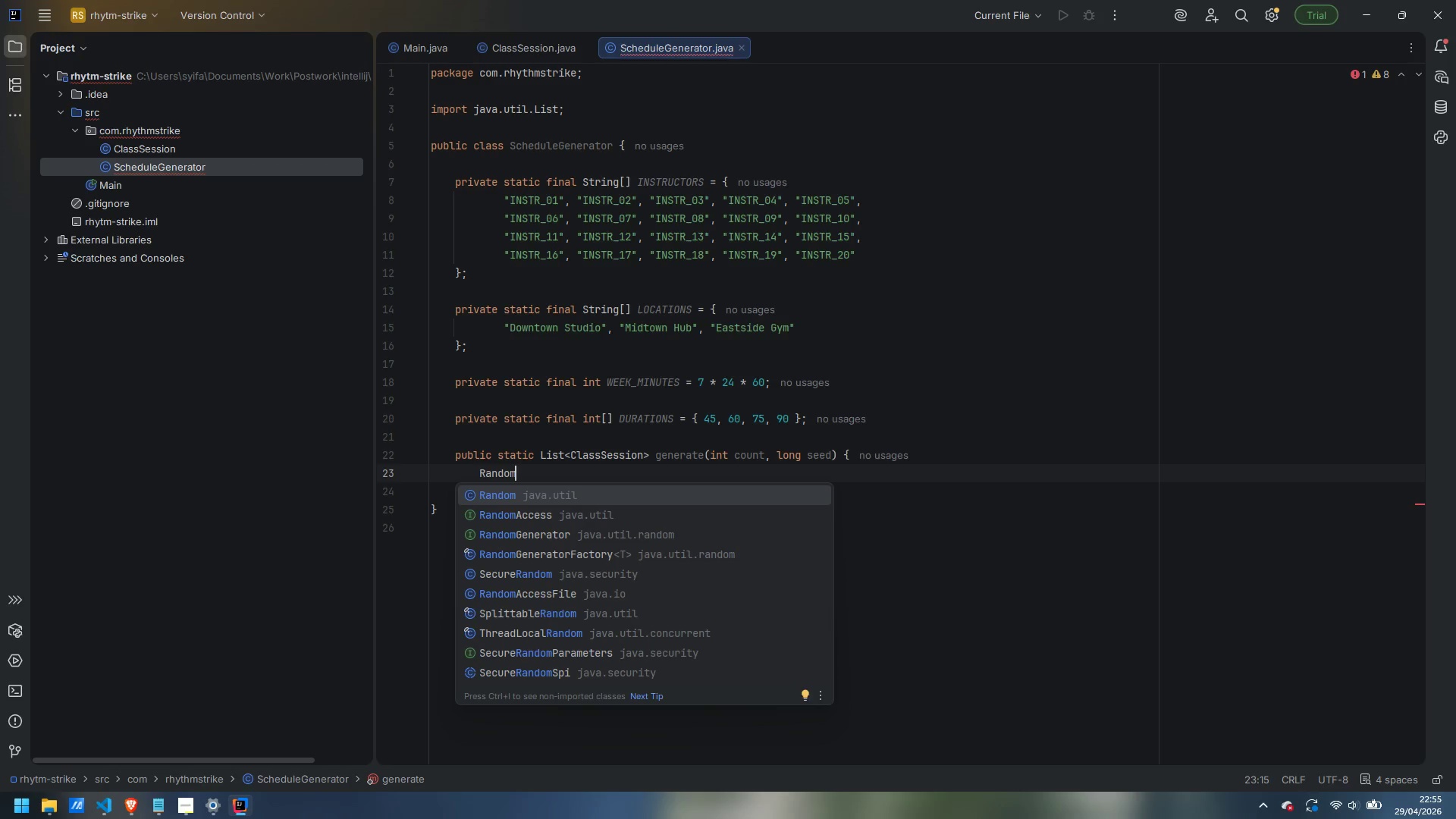 
key(Enter)
 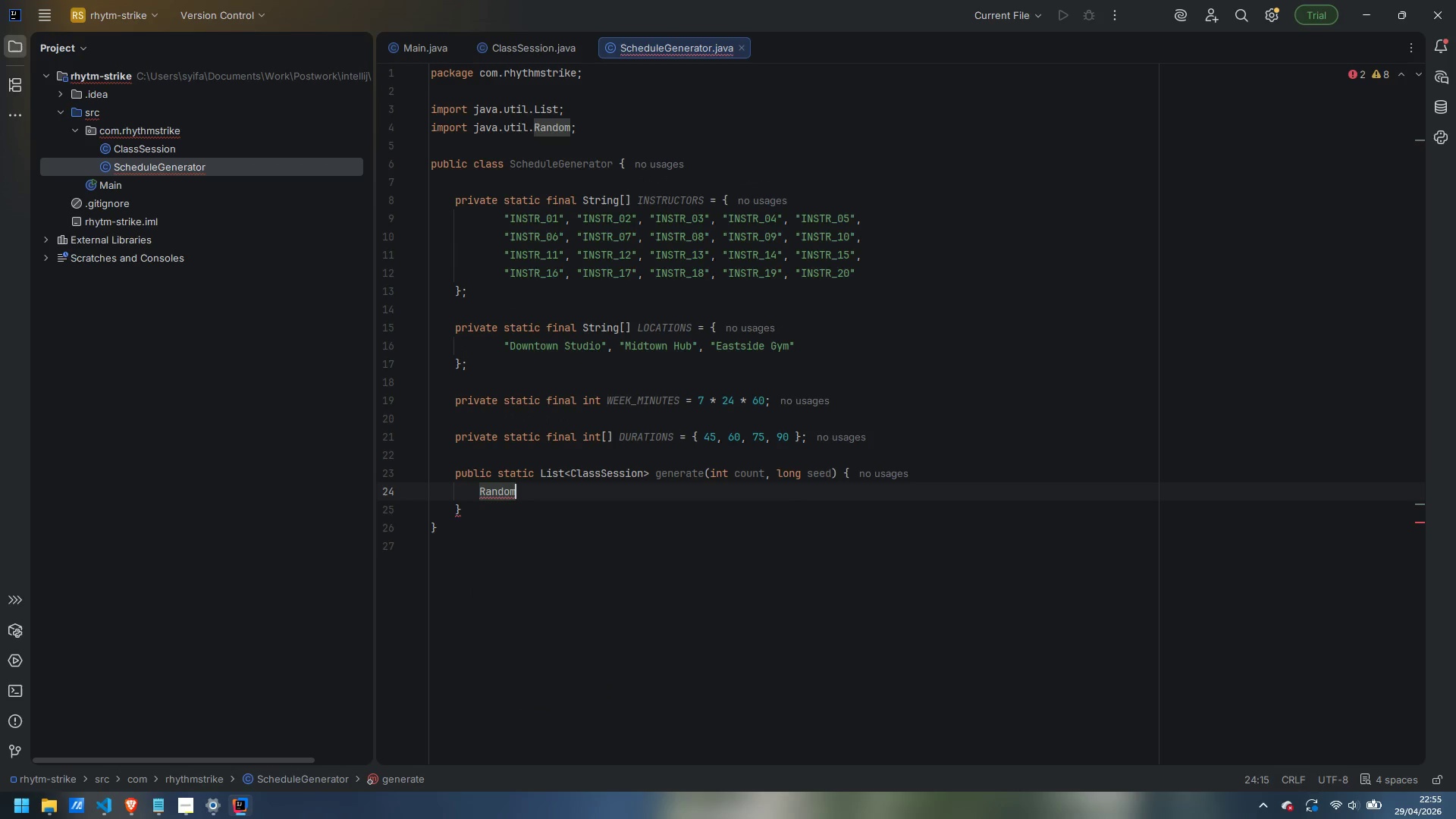 
type( rng = new Randow)
key(Backspace)
type(m(seed)
 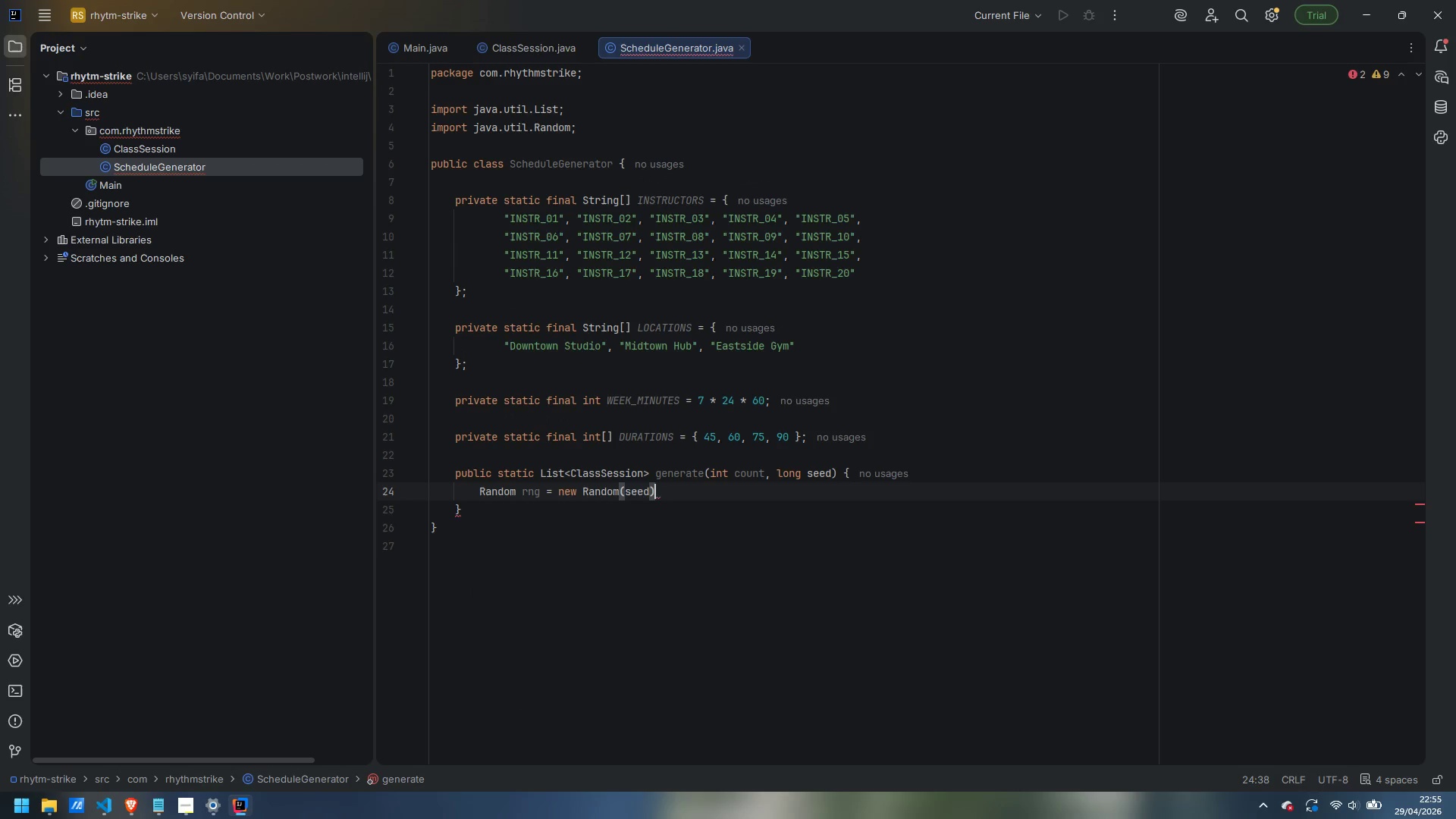 
 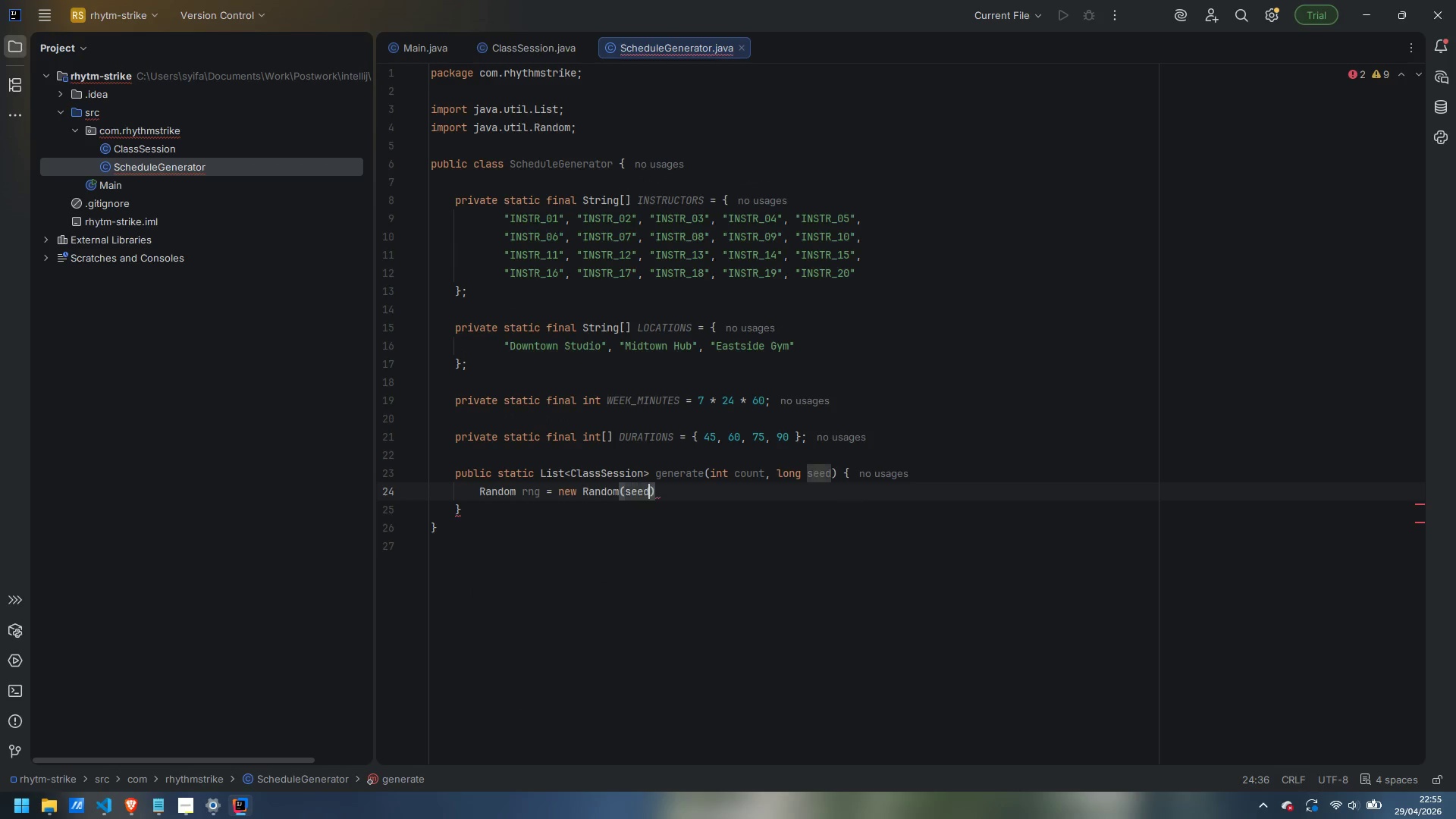 
key(ArrowRight)
 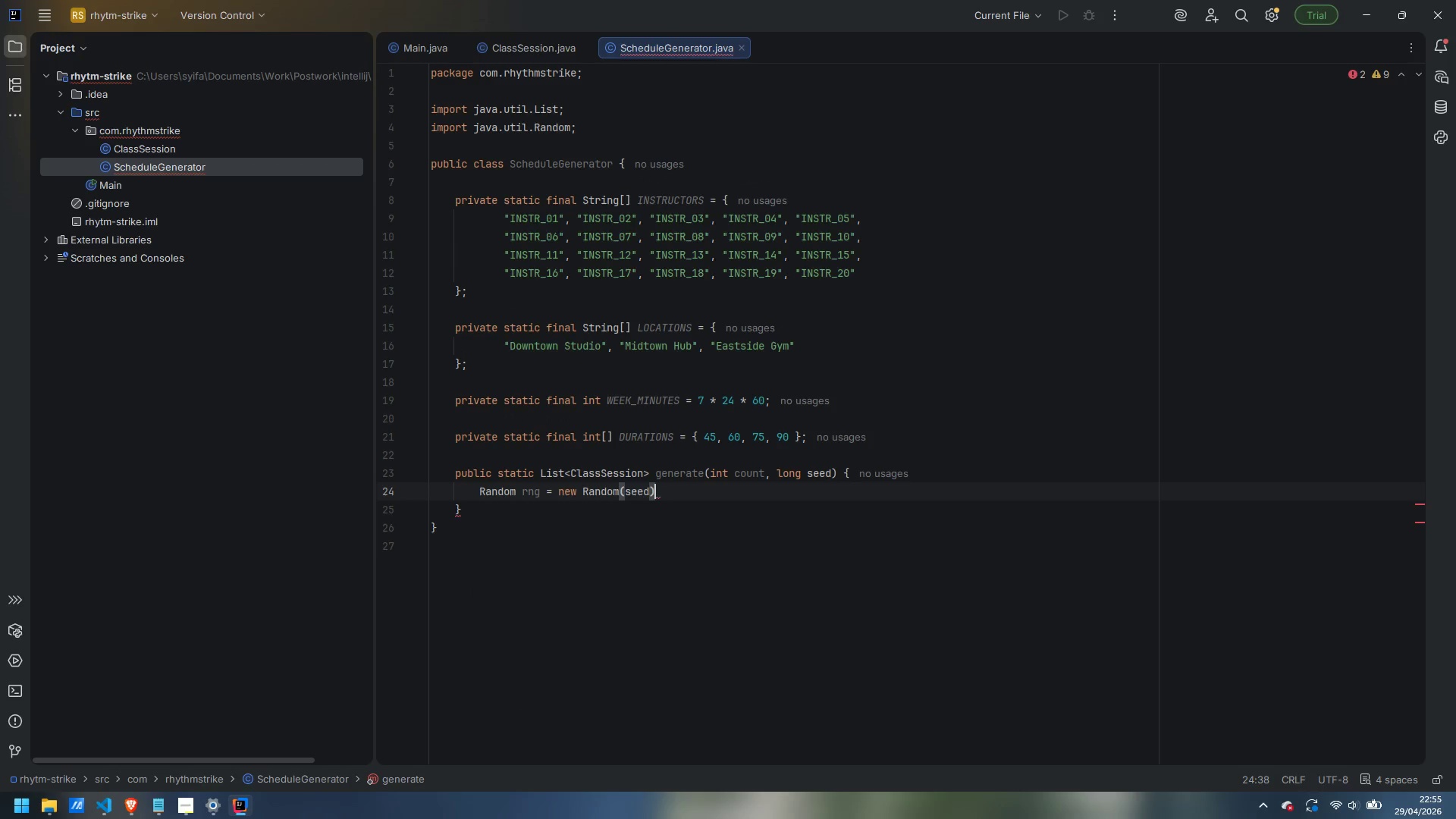 
key(Semicolon)
 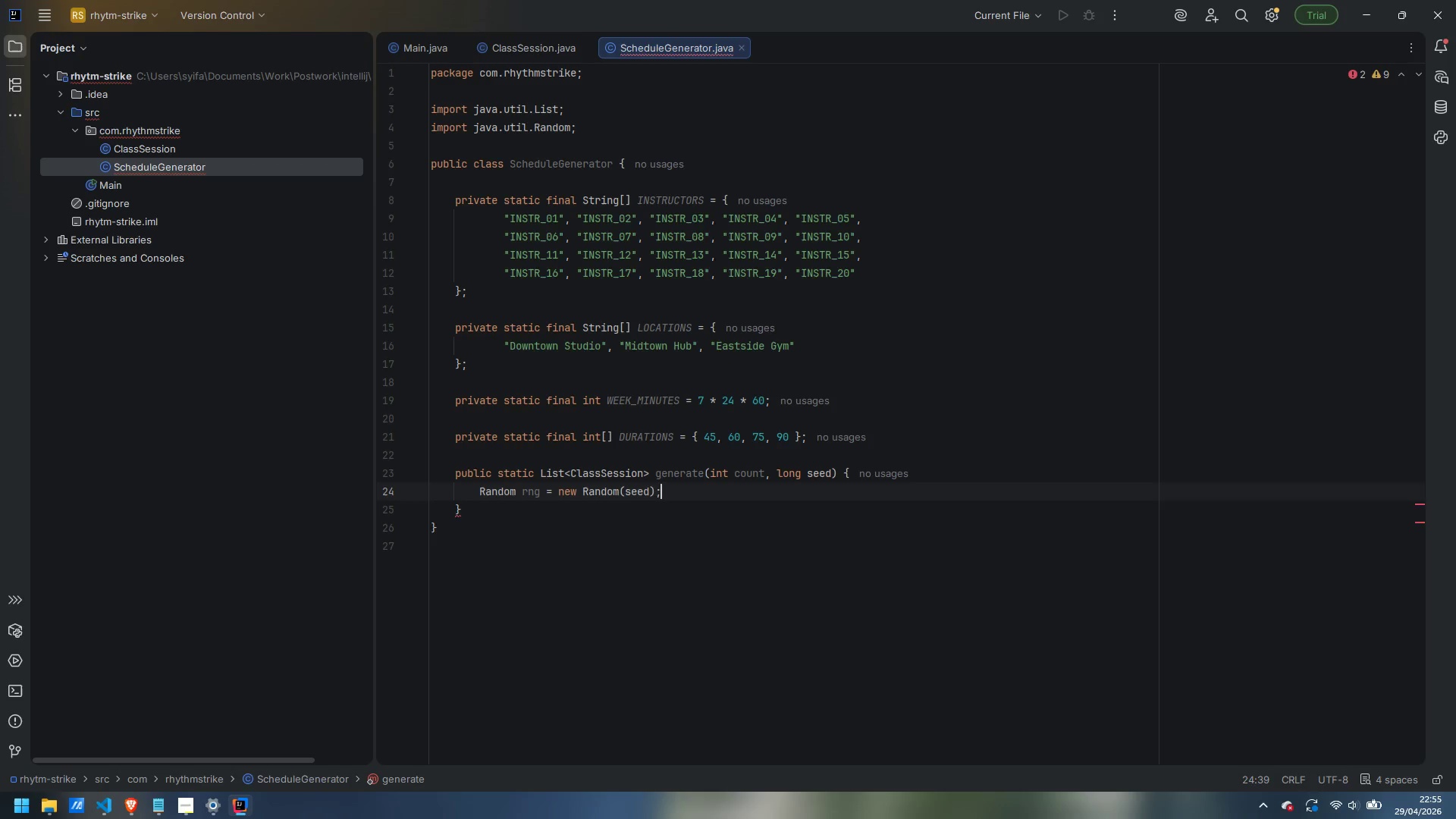 
key(Enter)
 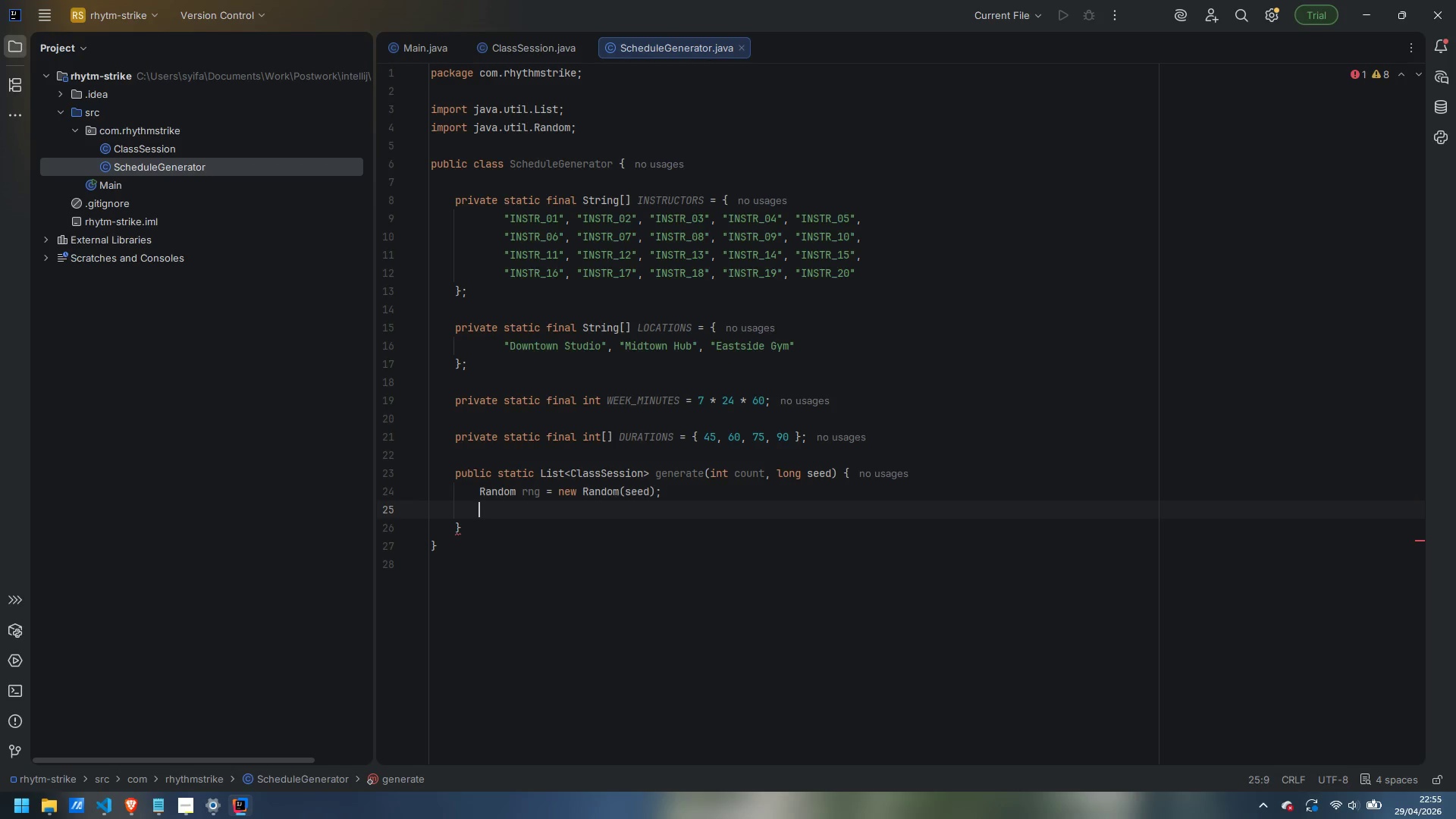 
type(ListM<)
key(Backspace)
key(Backspace)
type(<ClassSession)
 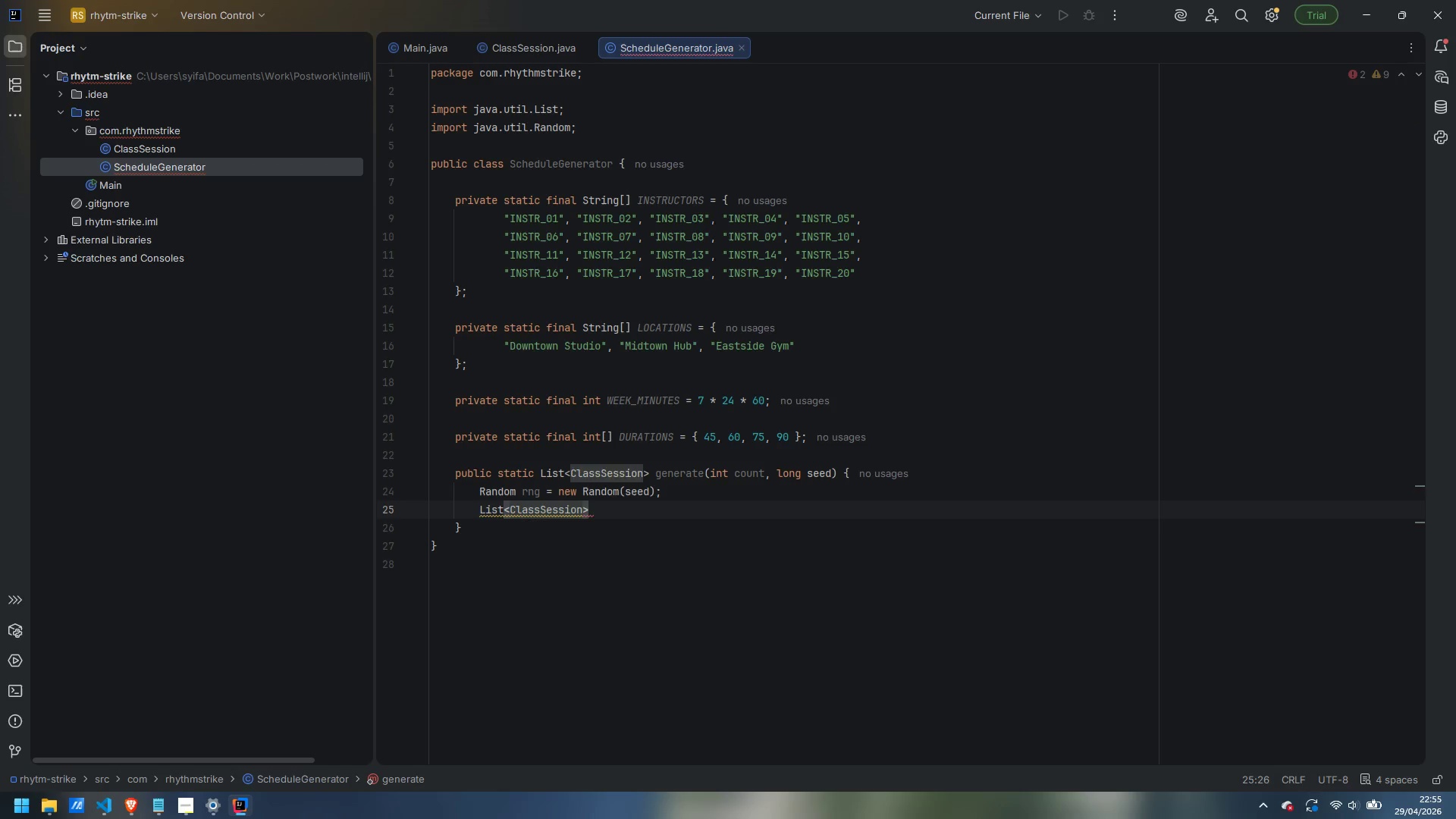 
key(ArrowRight)
 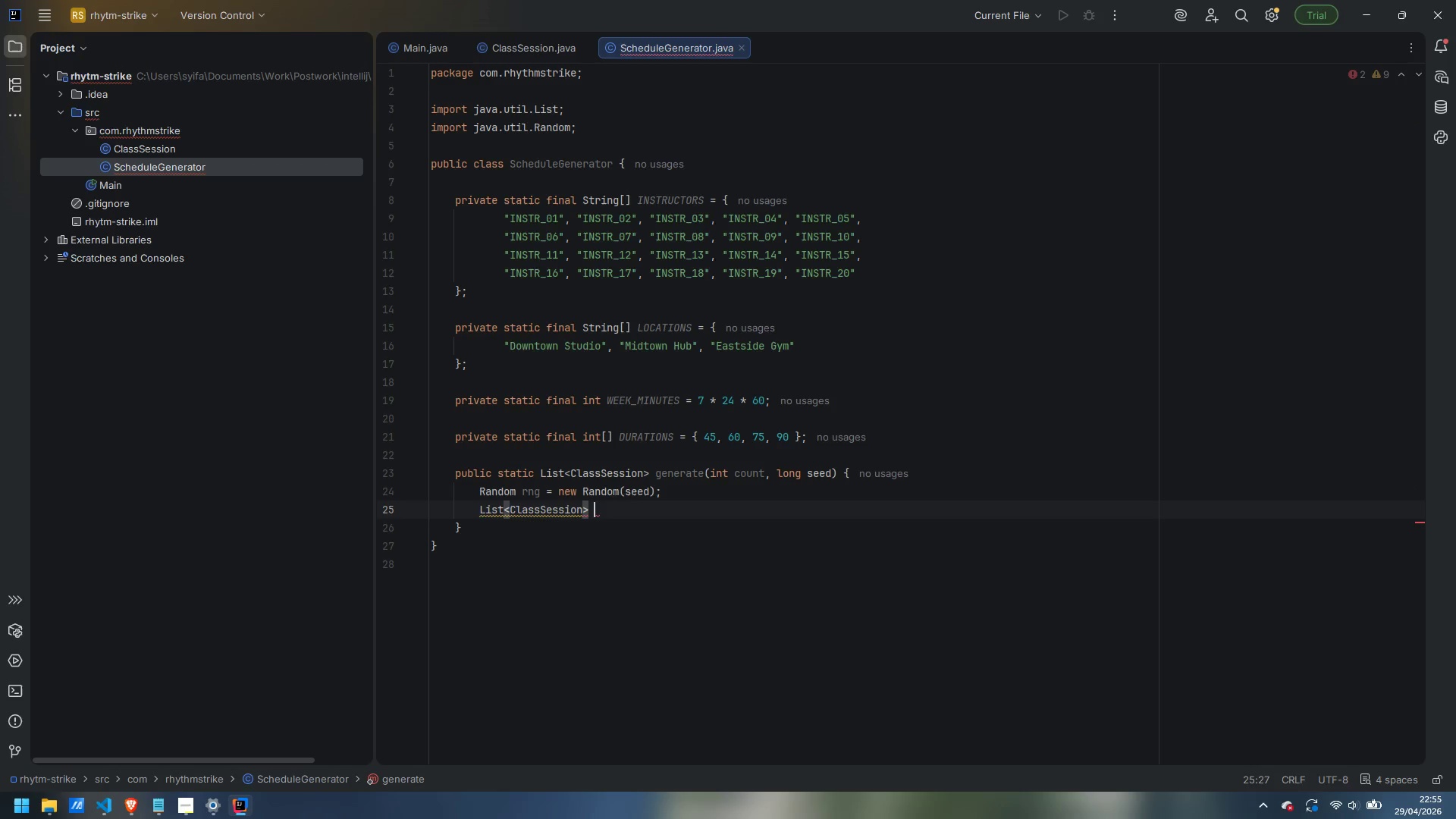 
type( sessions = new ArrayList)
 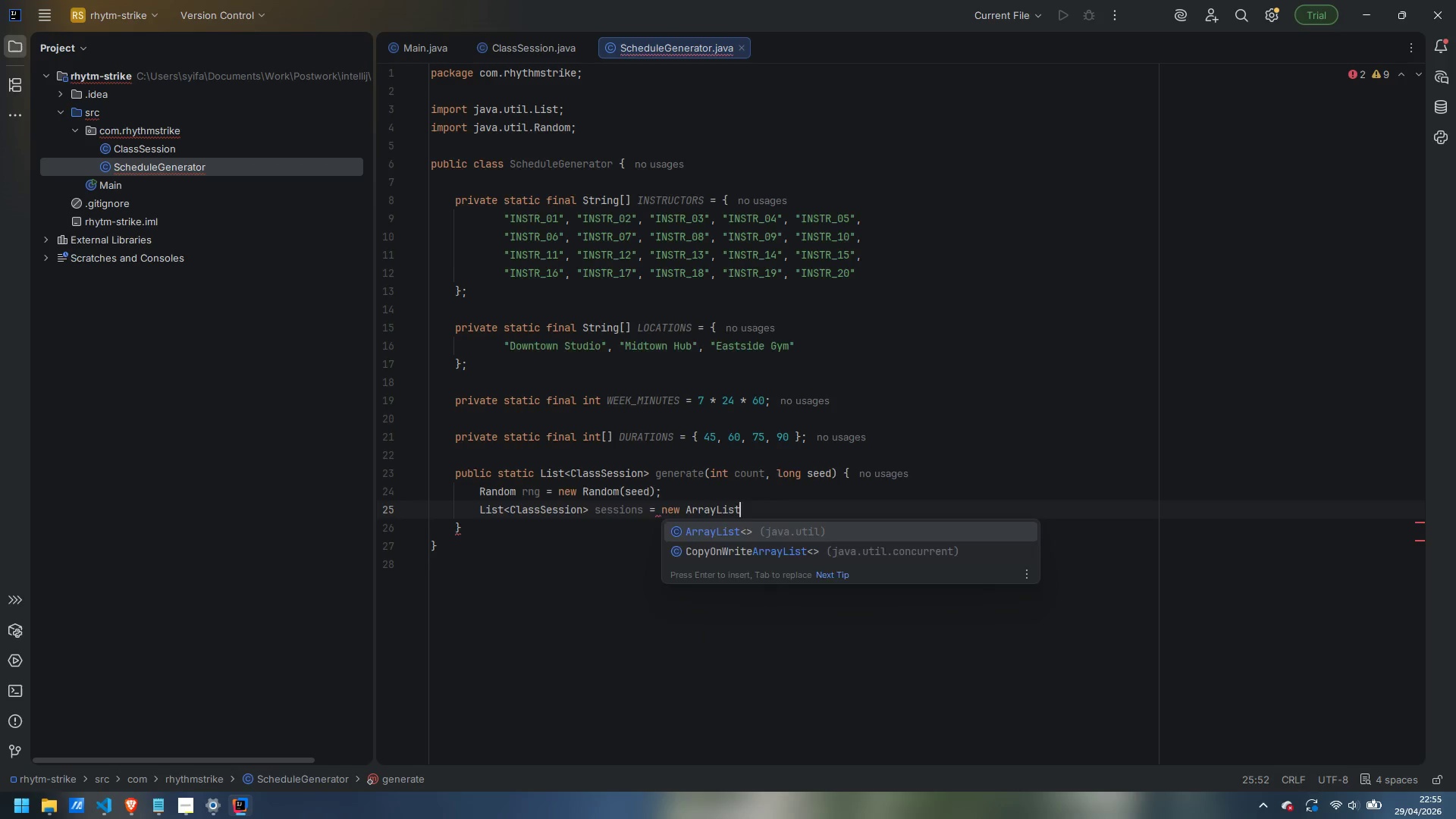 
key(Enter)
 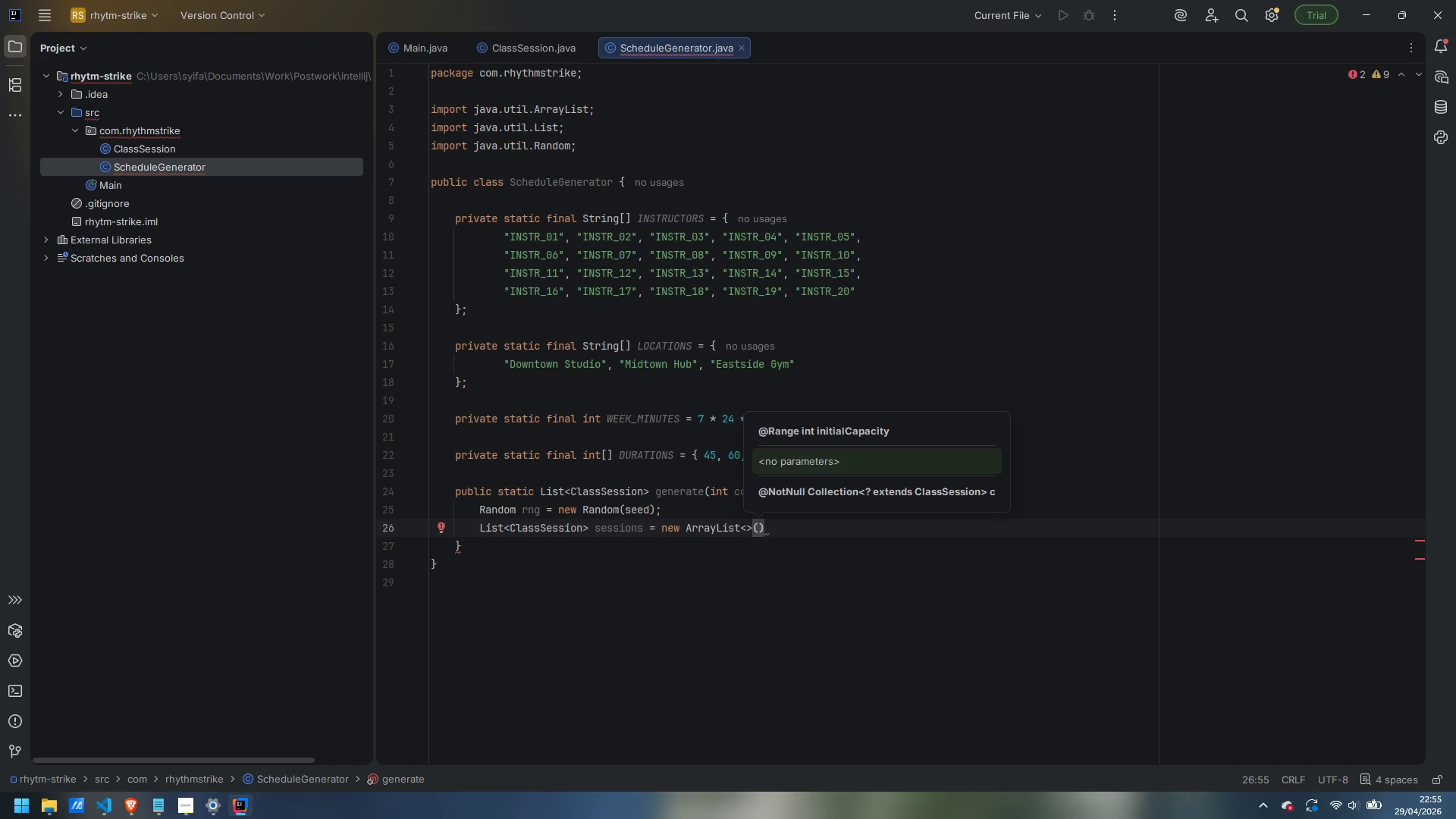 
type(count)
 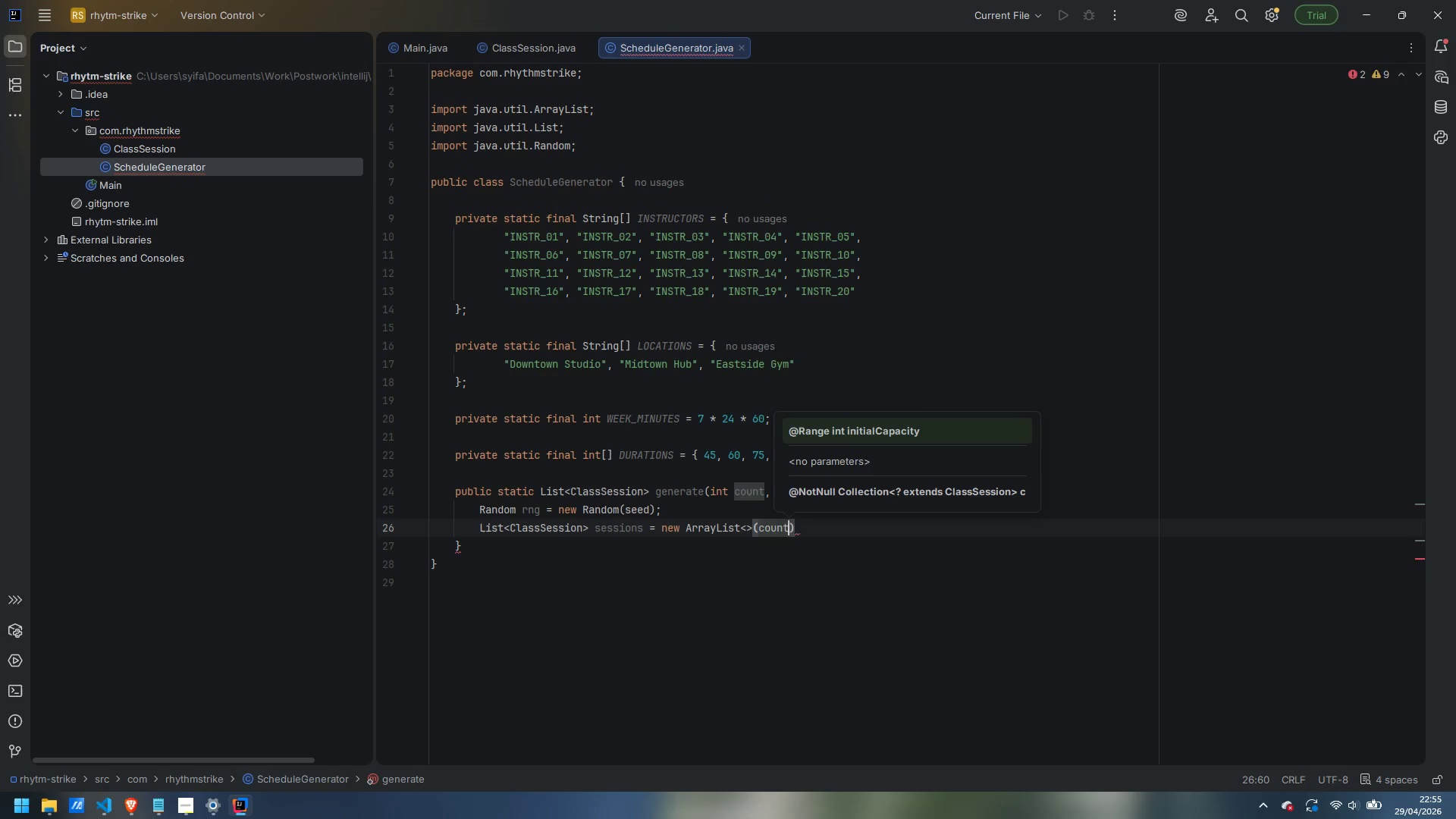 
key(ArrowRight)
 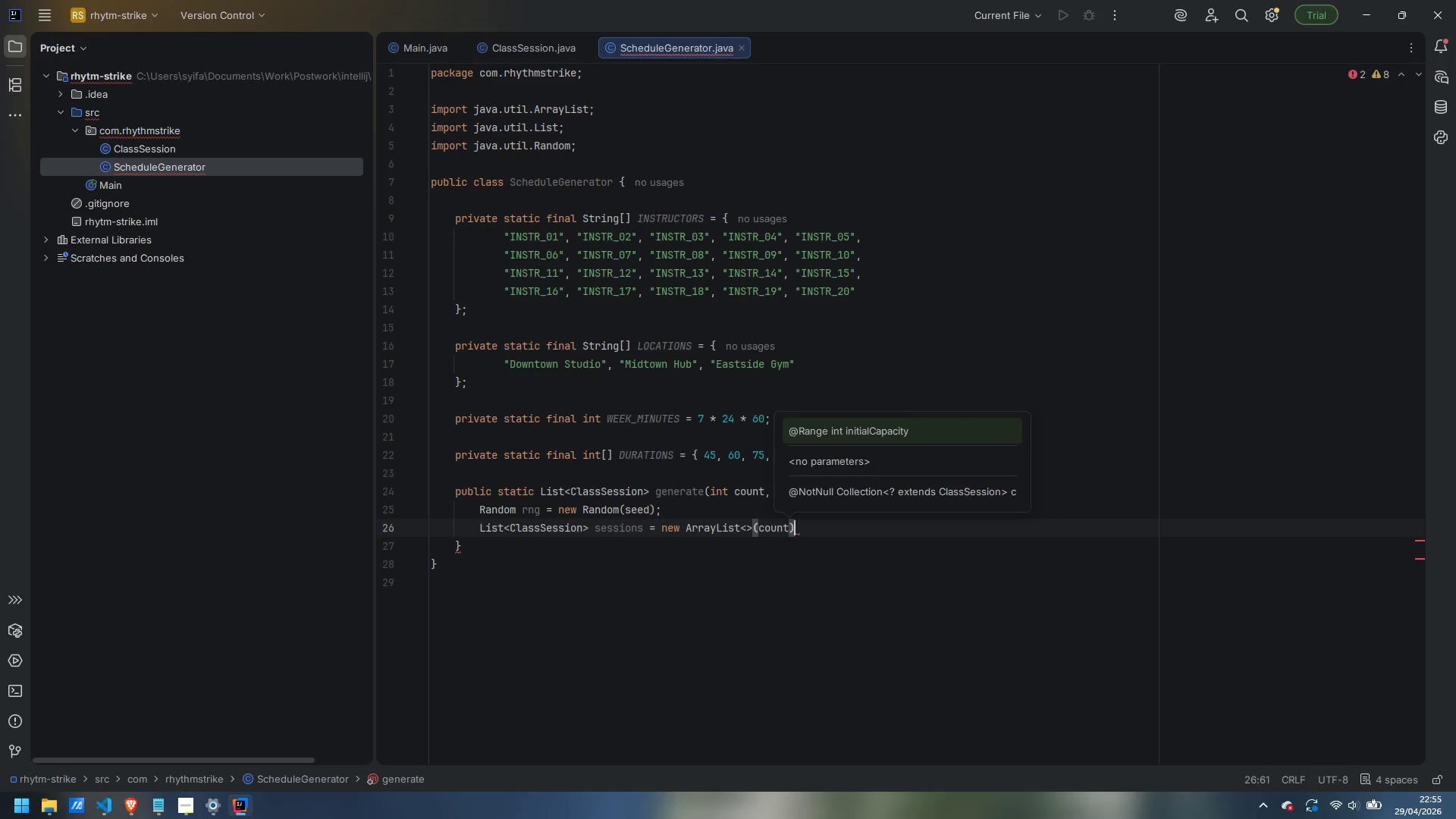 
key(Semicolon)
 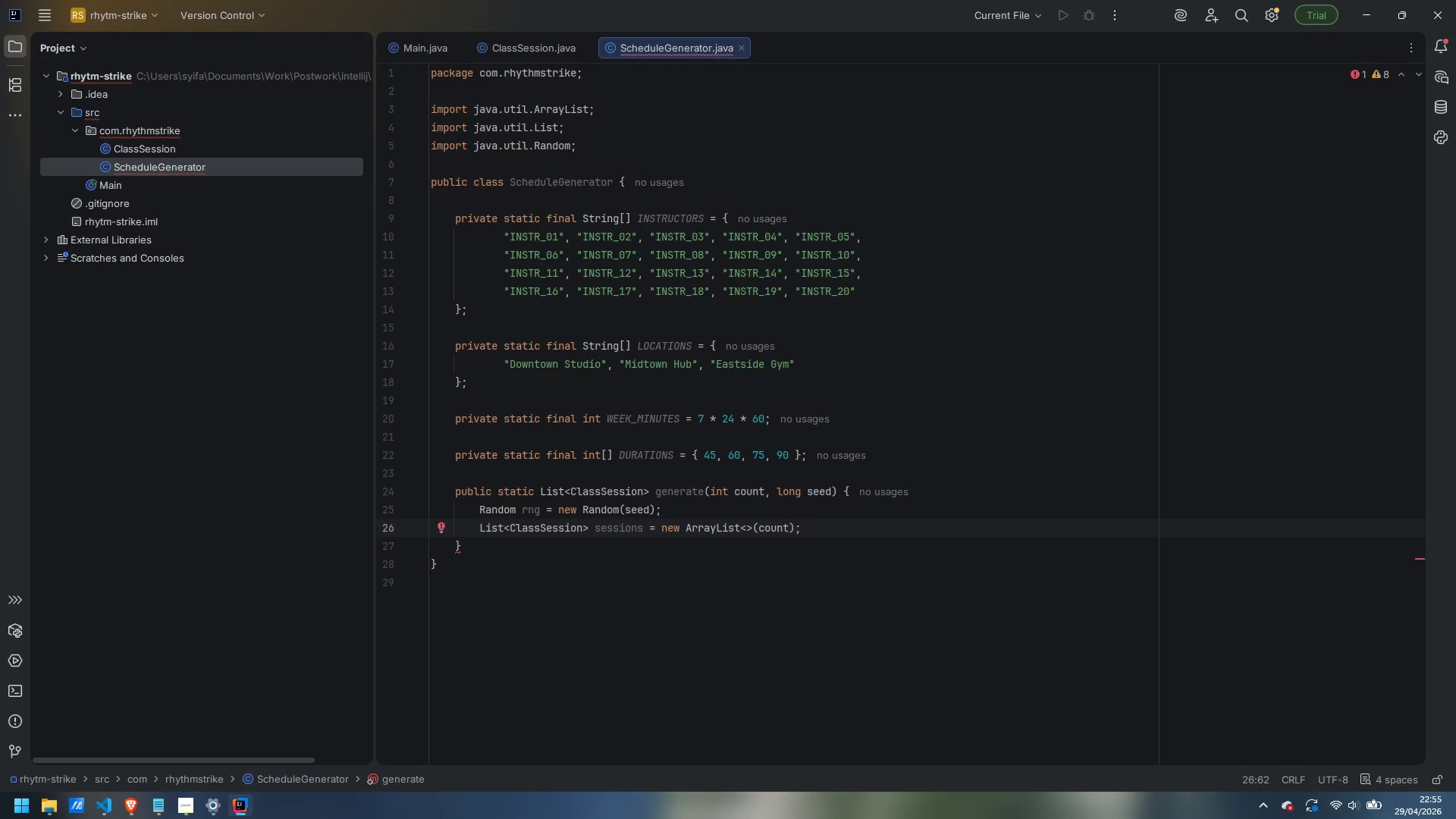 
key(Enter)
 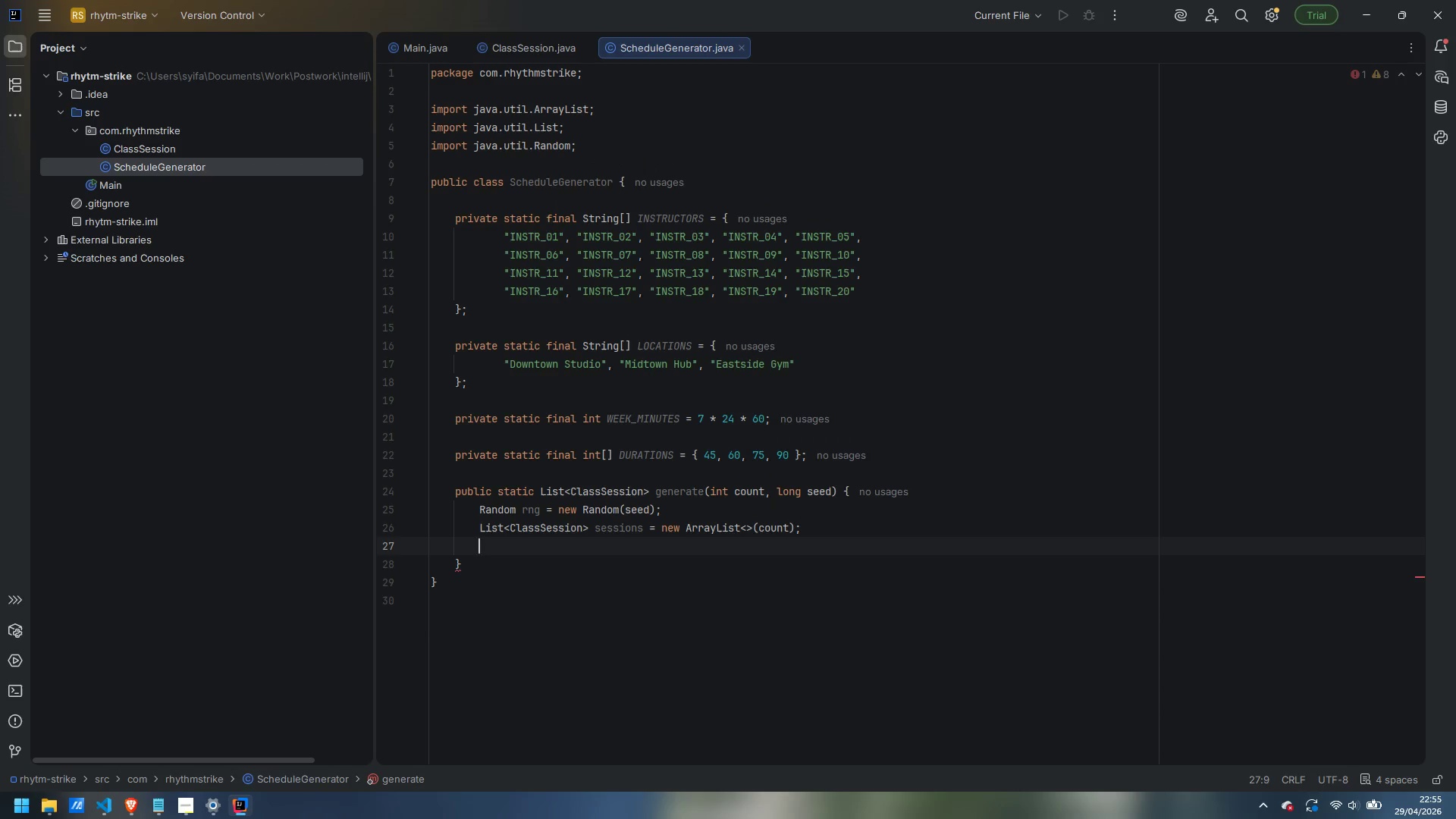 
key(Enter)
 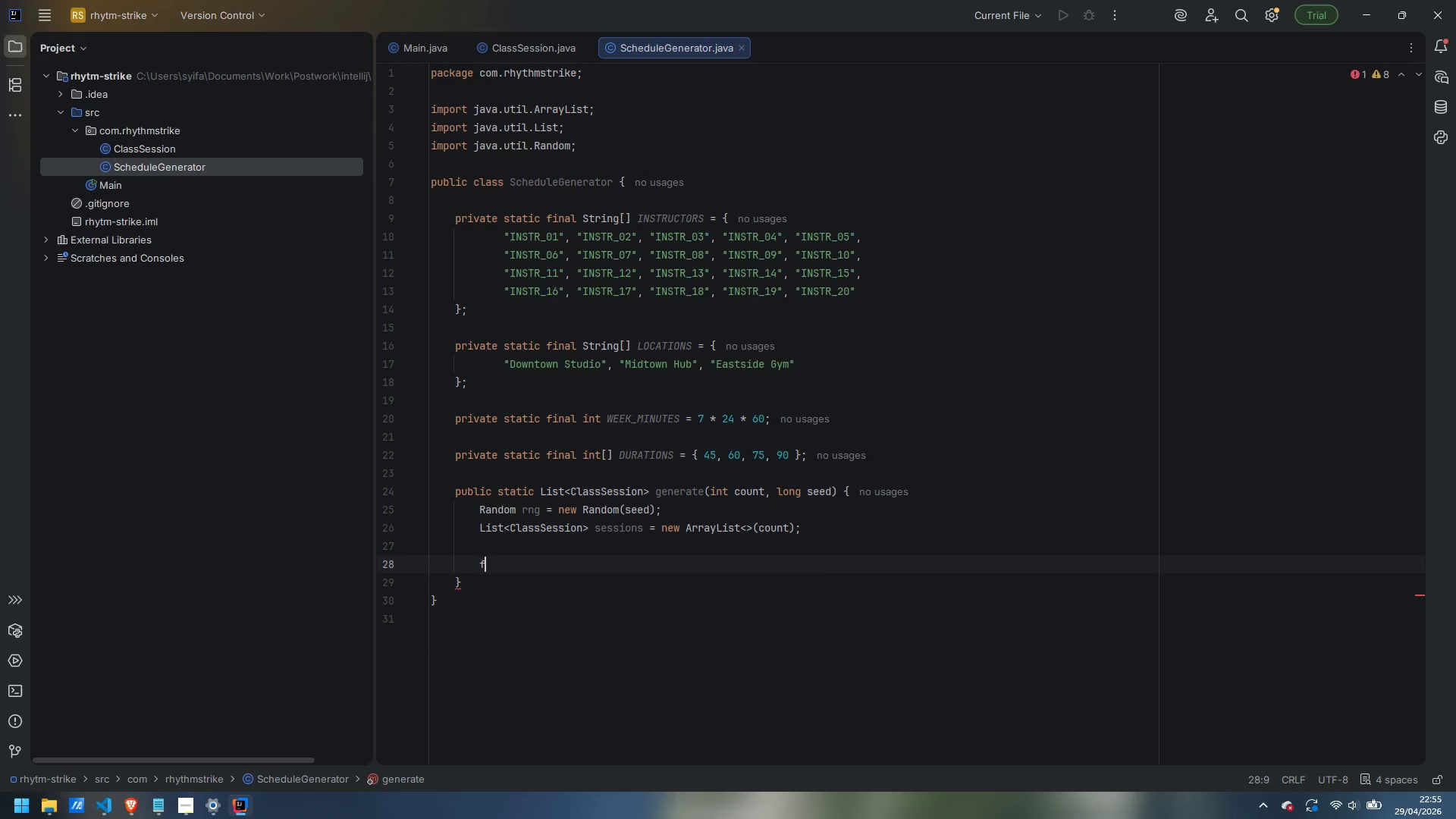 
type(firt (*=)
 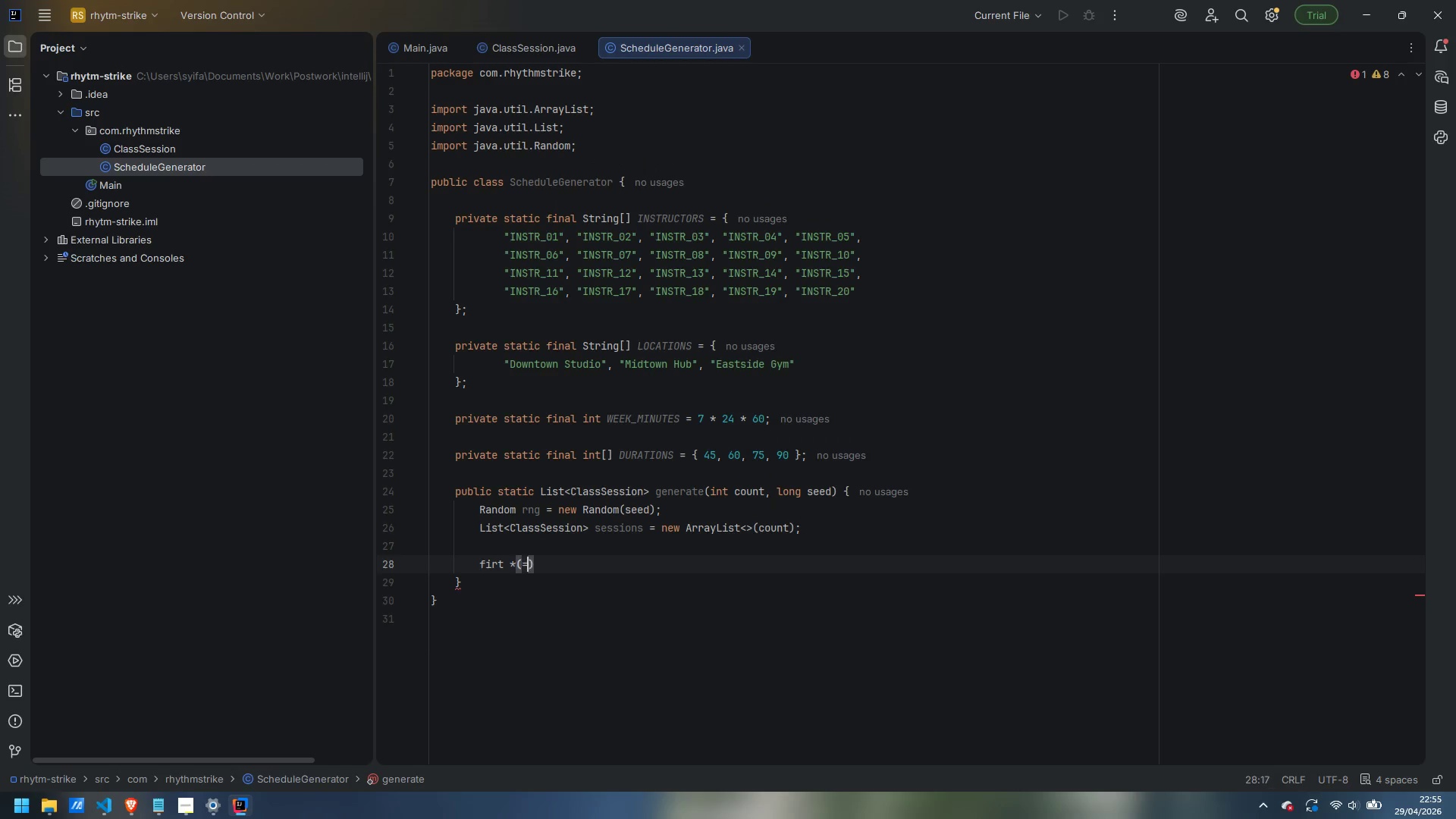 
key(Control+Backspace)
 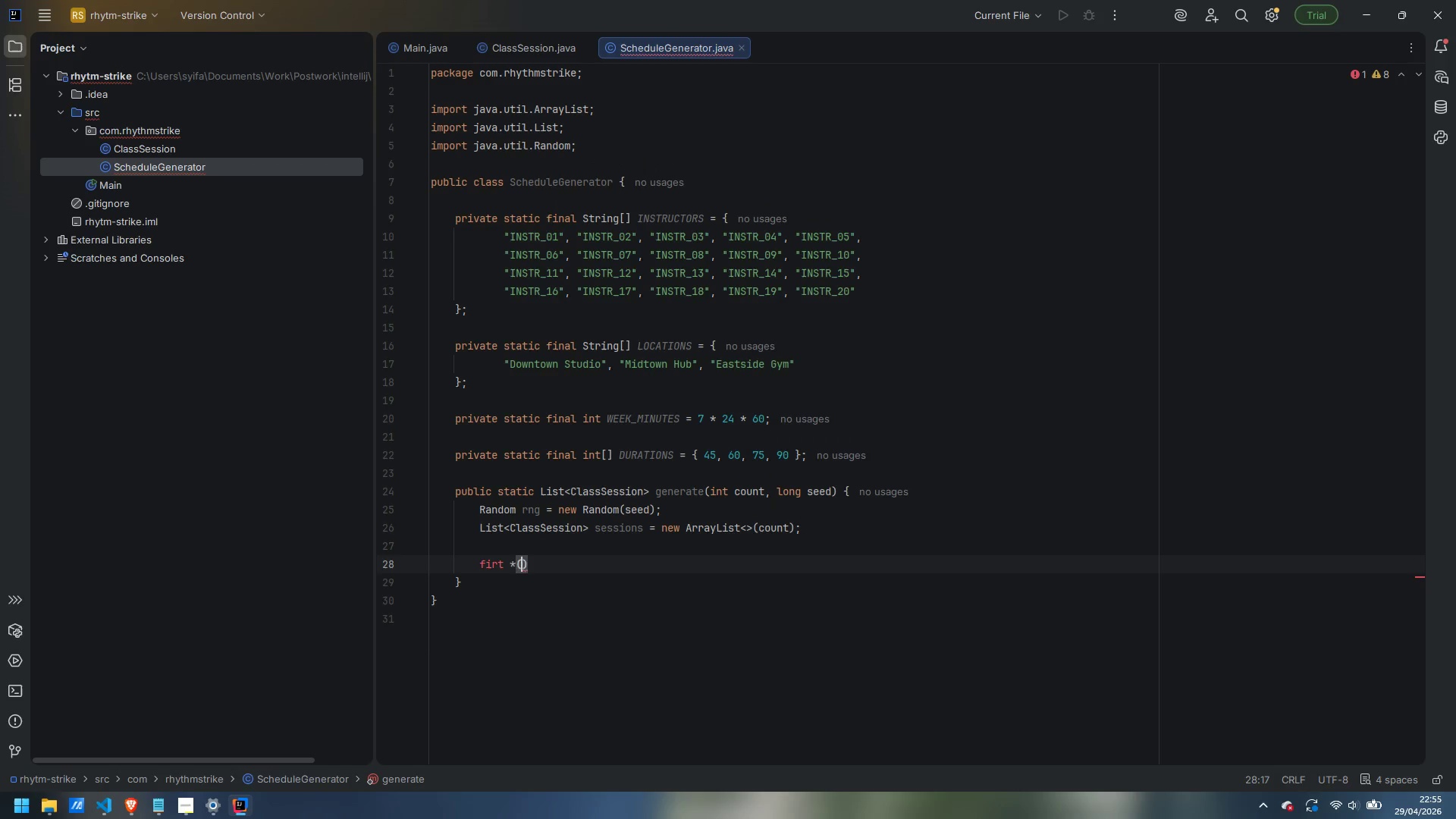 
key(Control+Backspace)
 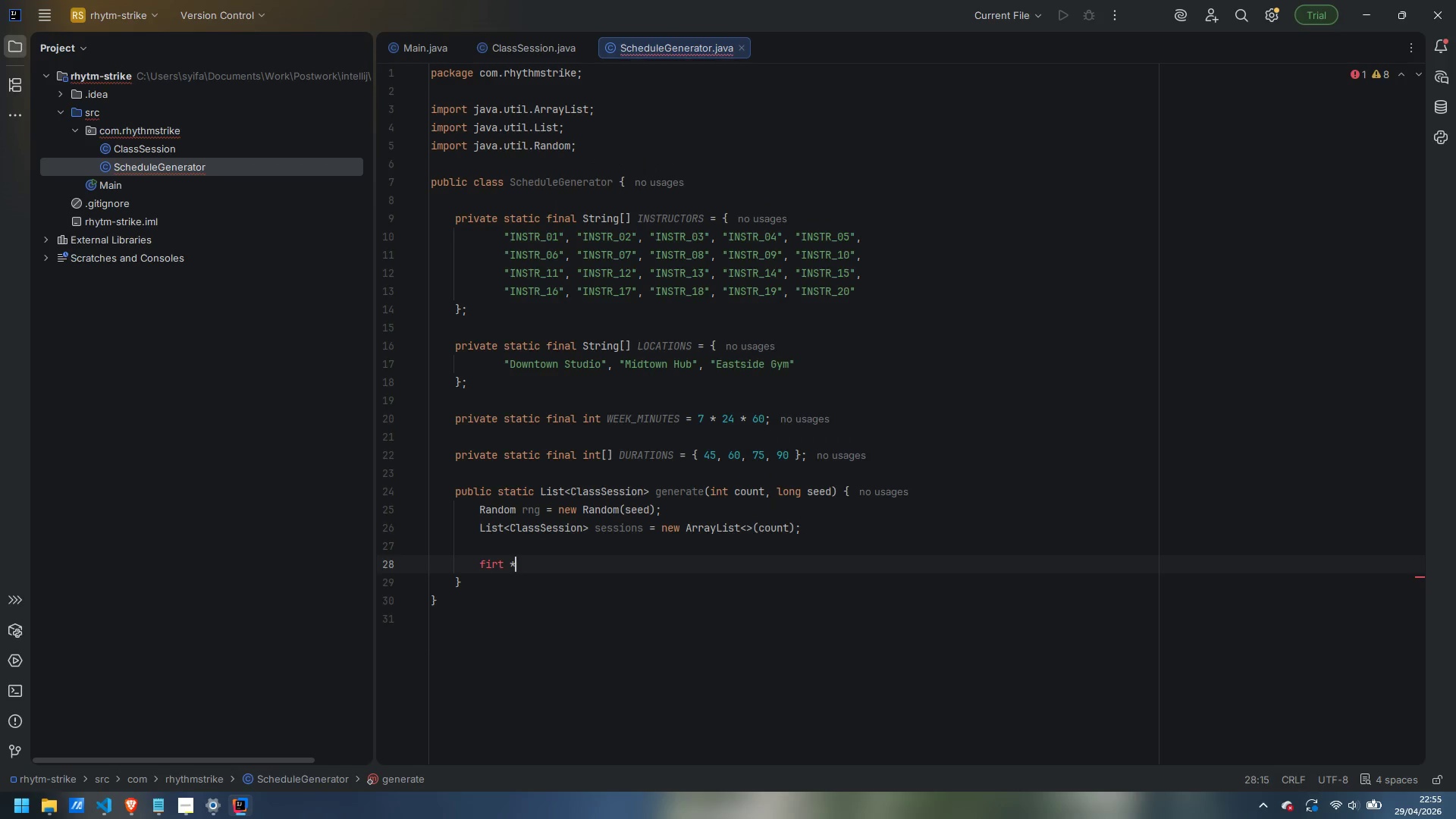 
key(Control+Backspace)
 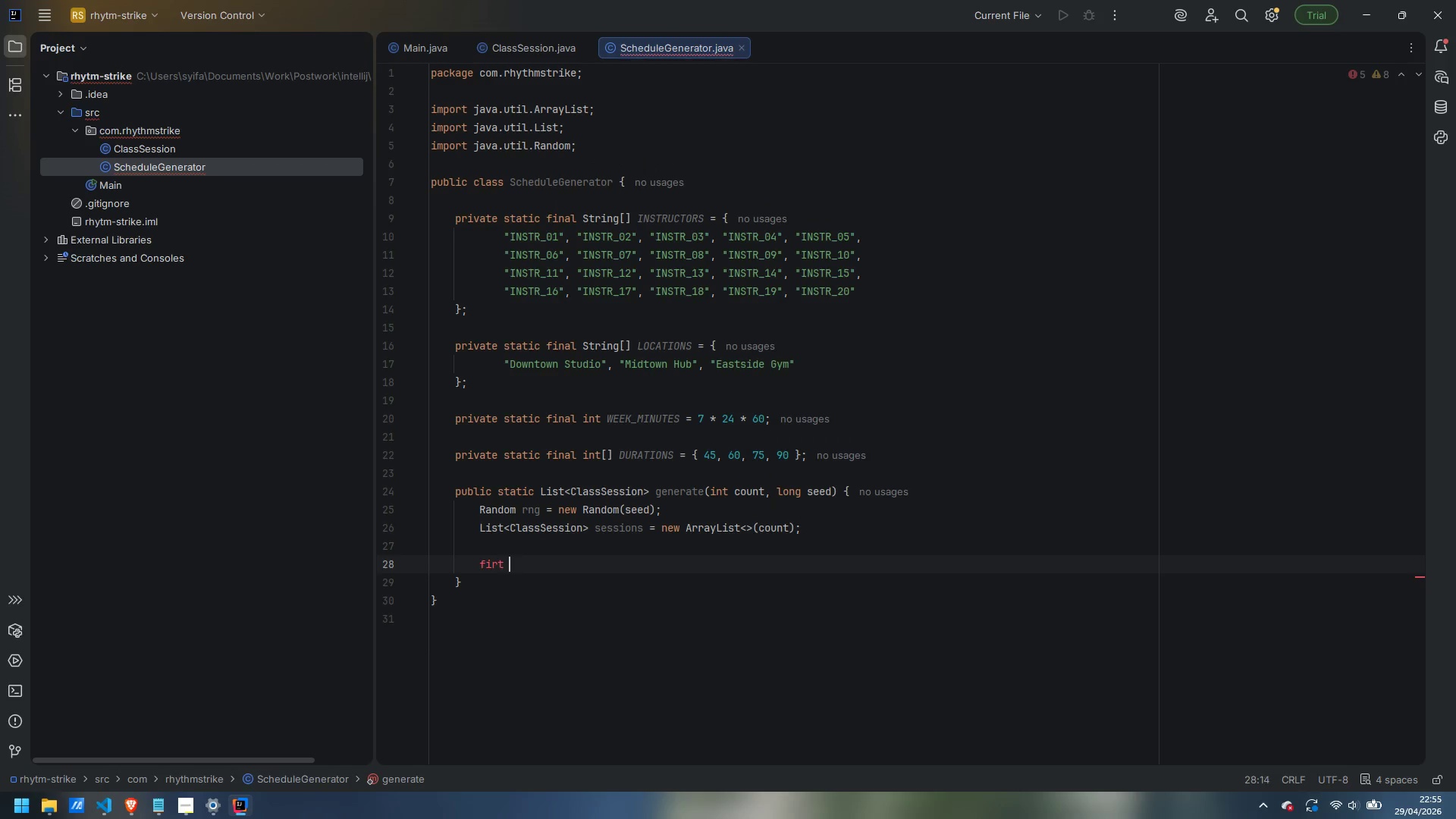 
key(Control+Backspace)
 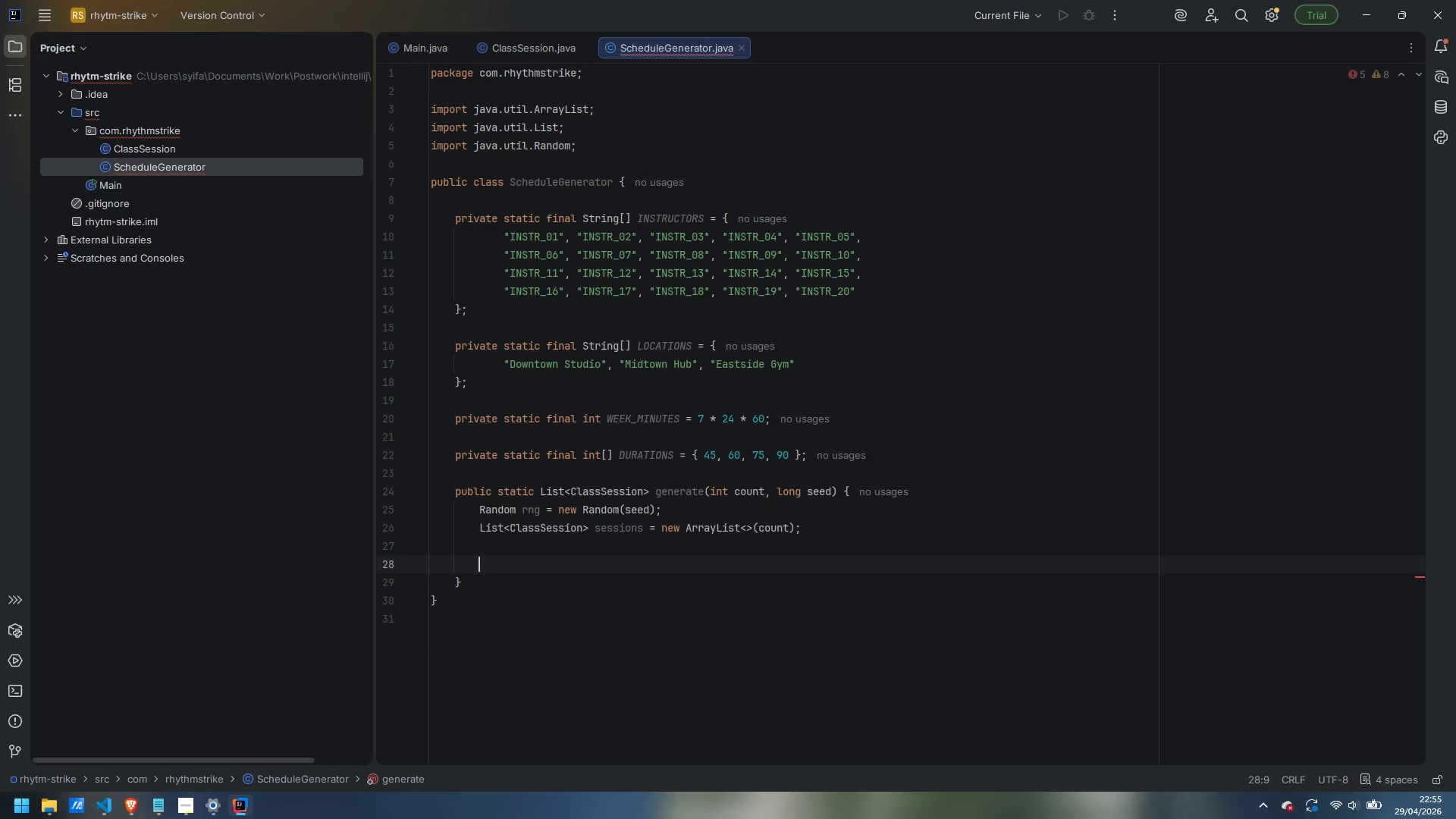 
key(Control+Backspace)
 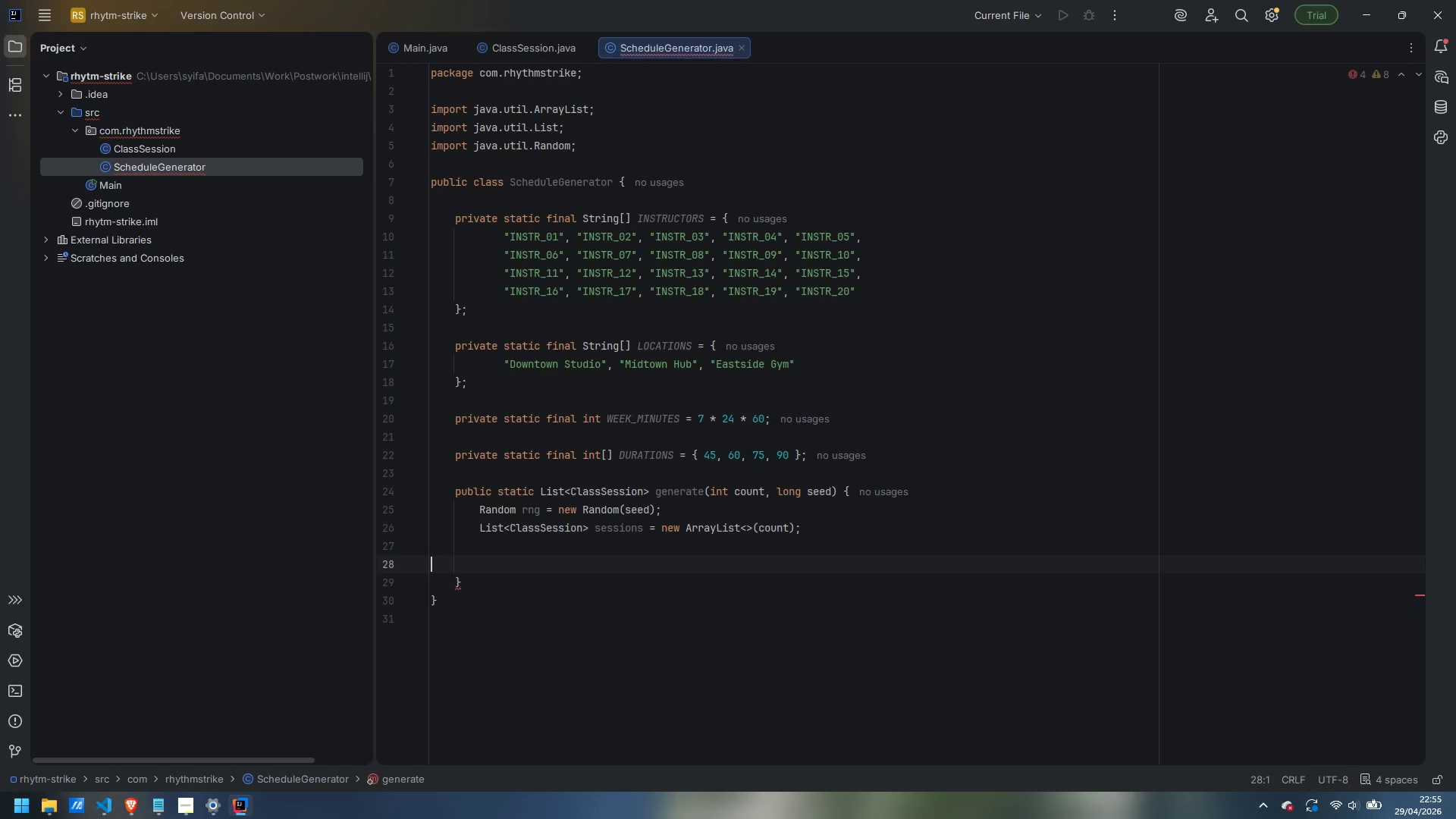 
key(Tab)
key(Tab)
type(for (int i - )
key(Backspace)
key(Backspace)
type(= 0; i < count )
key(Backspace)
type(; i__)
key(Backspace)
key(Backspace)
type(++ )
key(Backspace)
 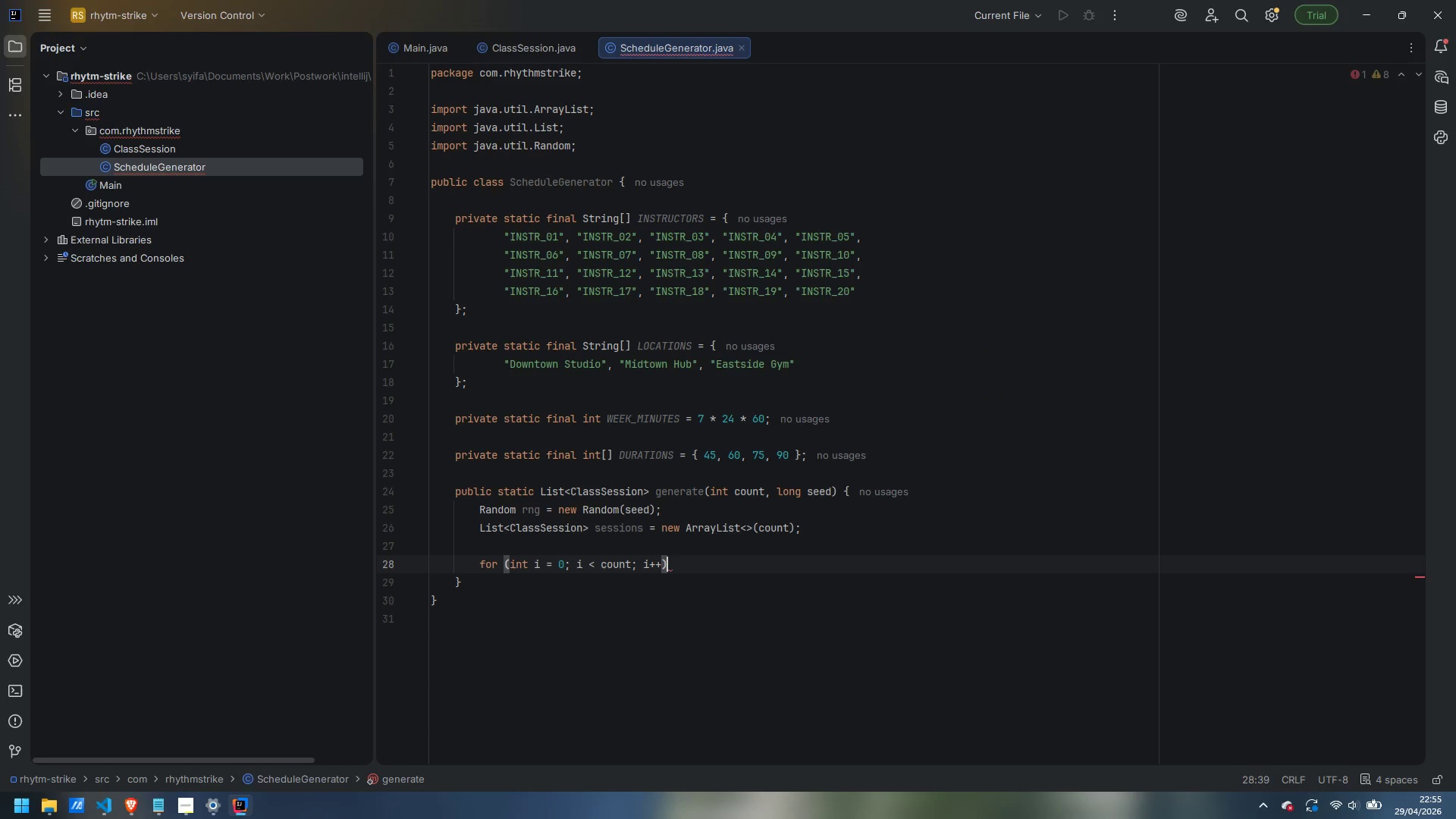 
 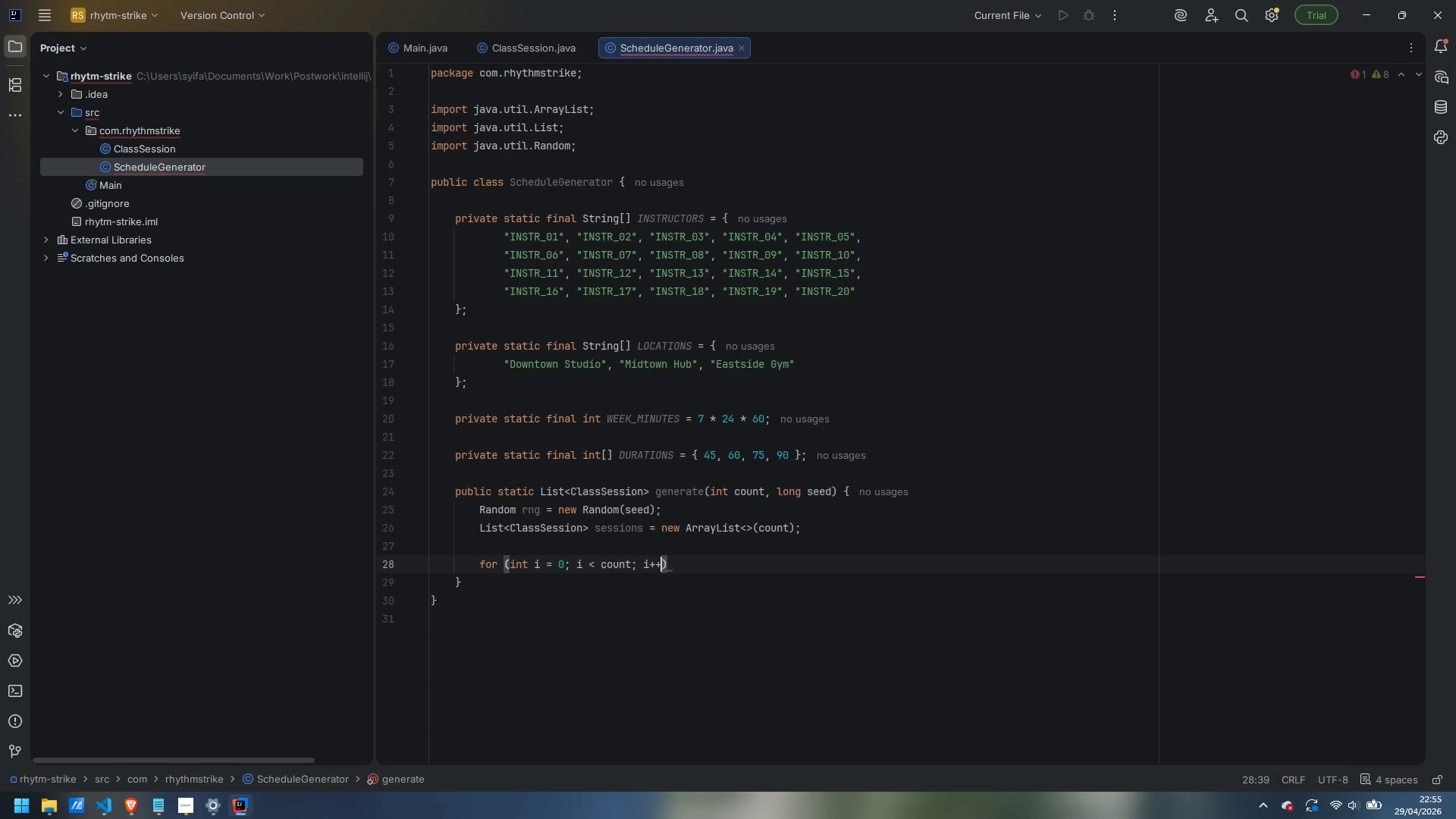 
key(ArrowRight)
 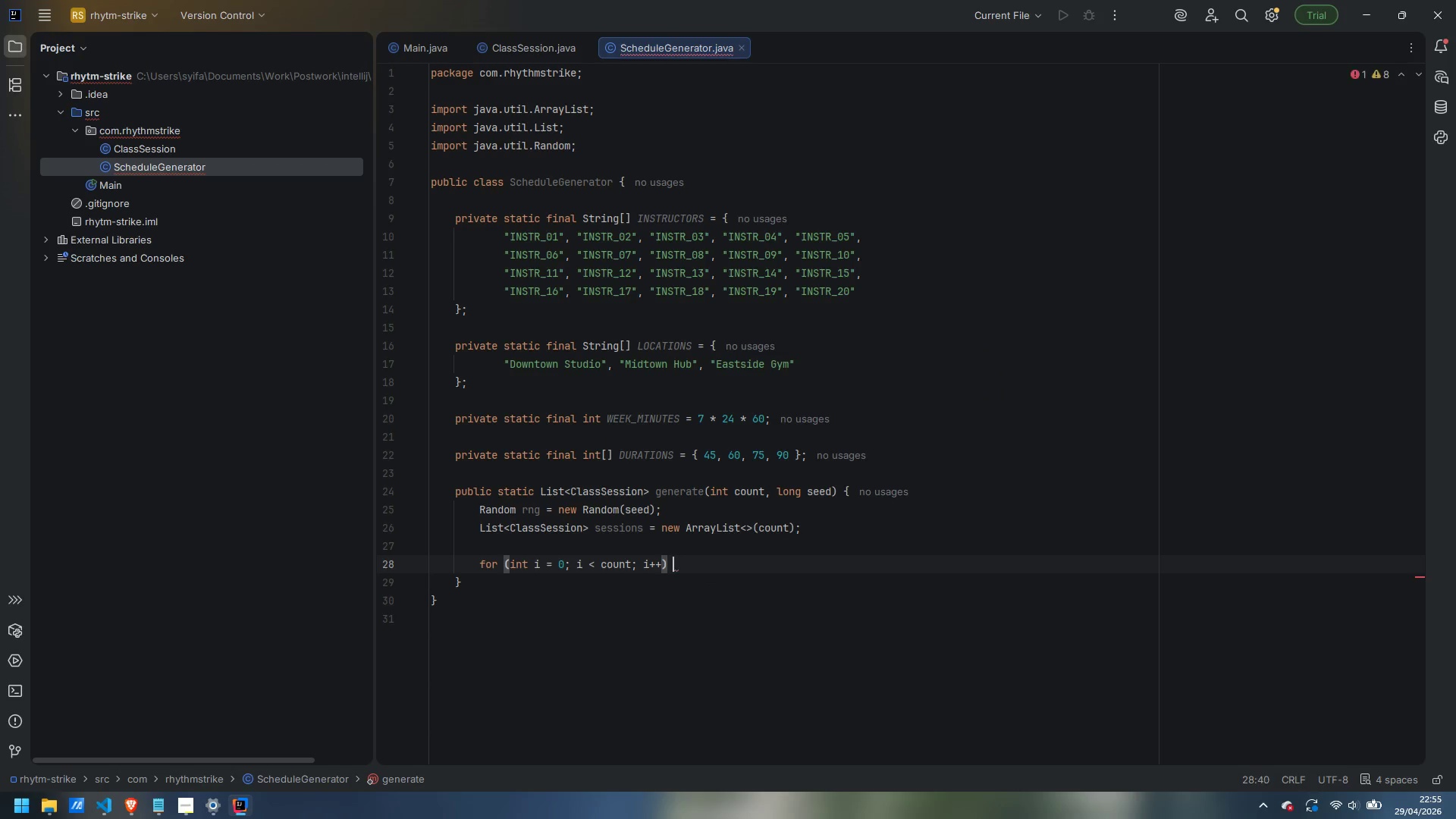 
key(Space)
 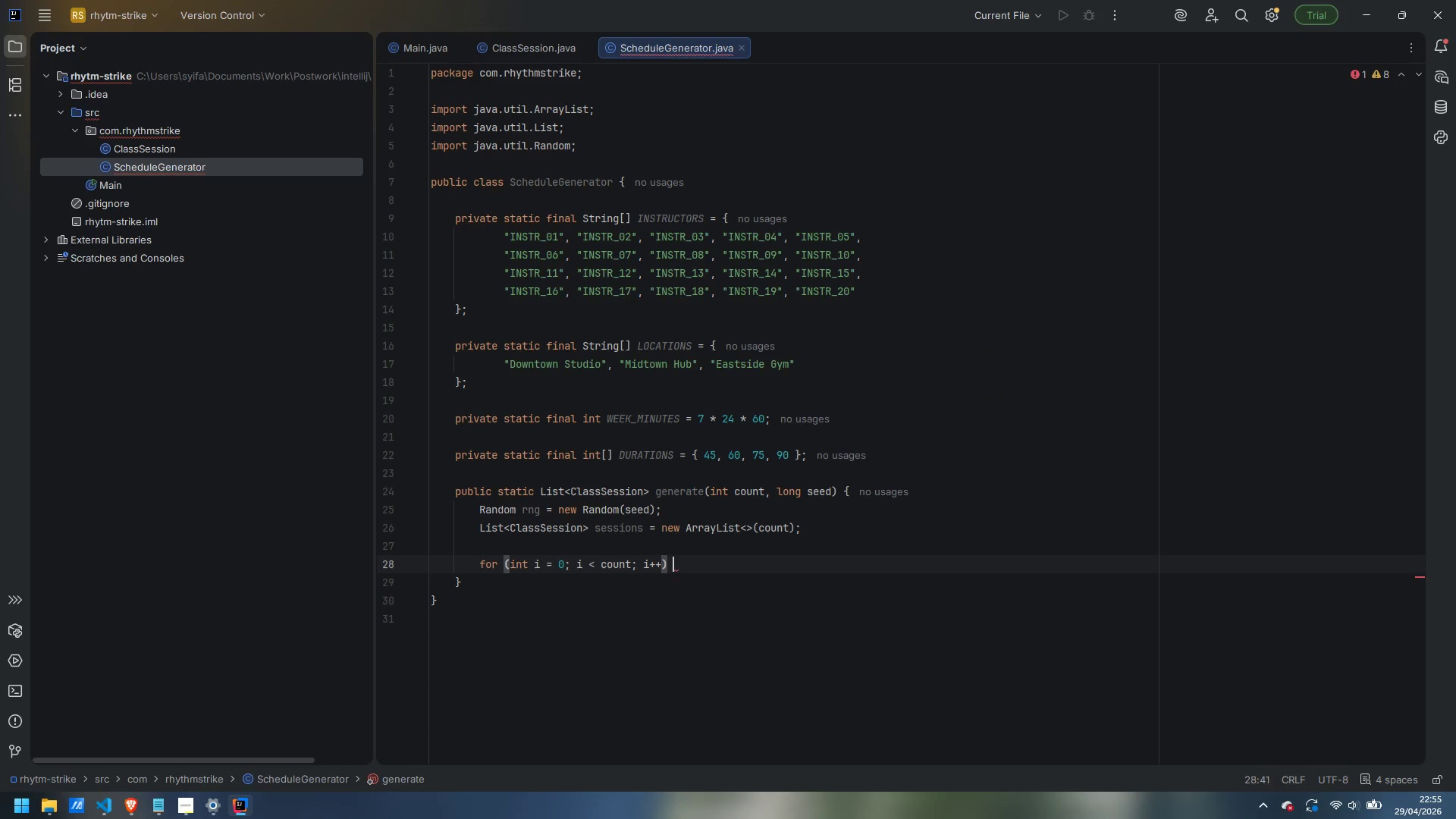 
key(Shift+ShiftLeft)
 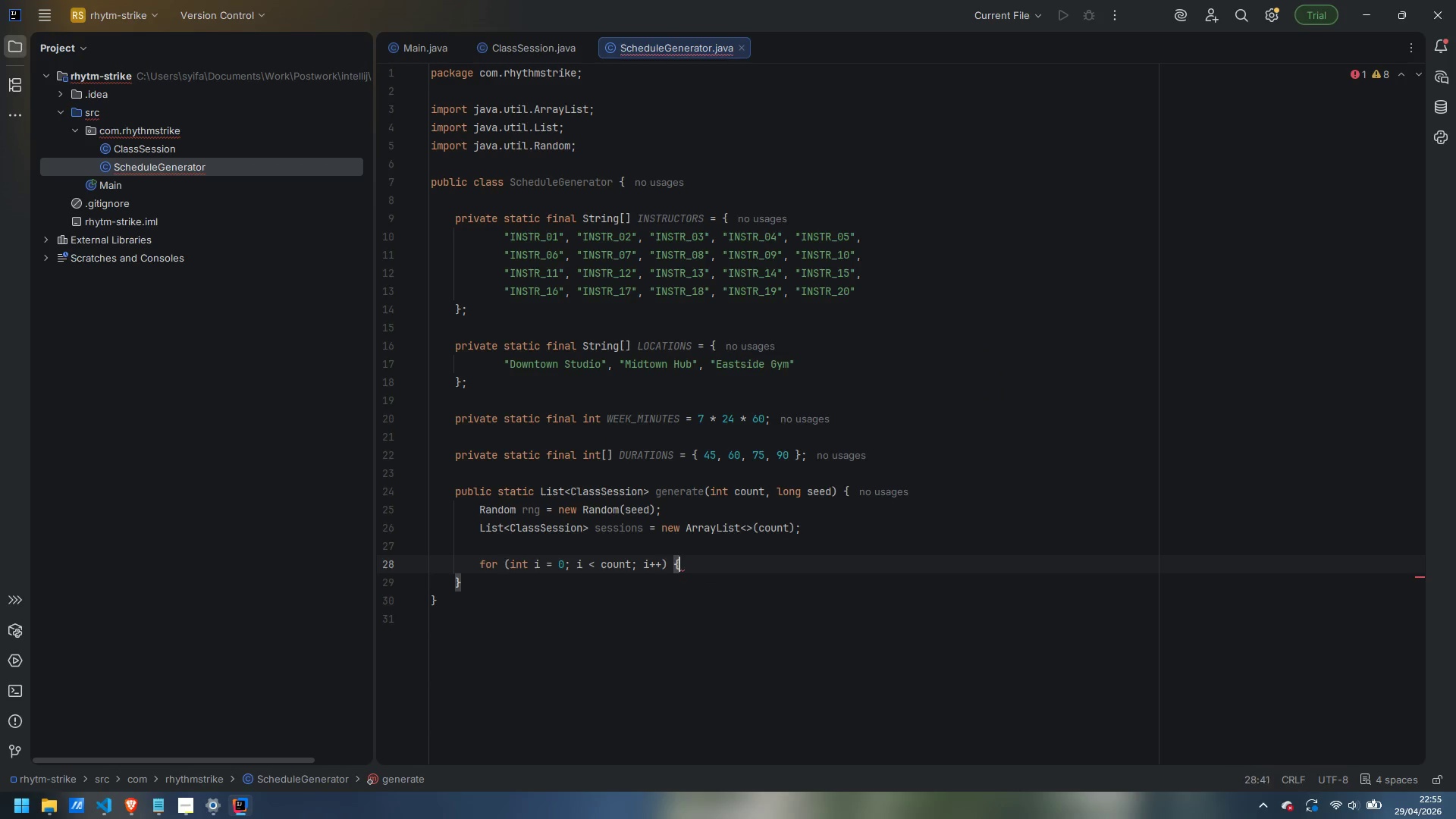 
key(Shift+BracketLeft)
 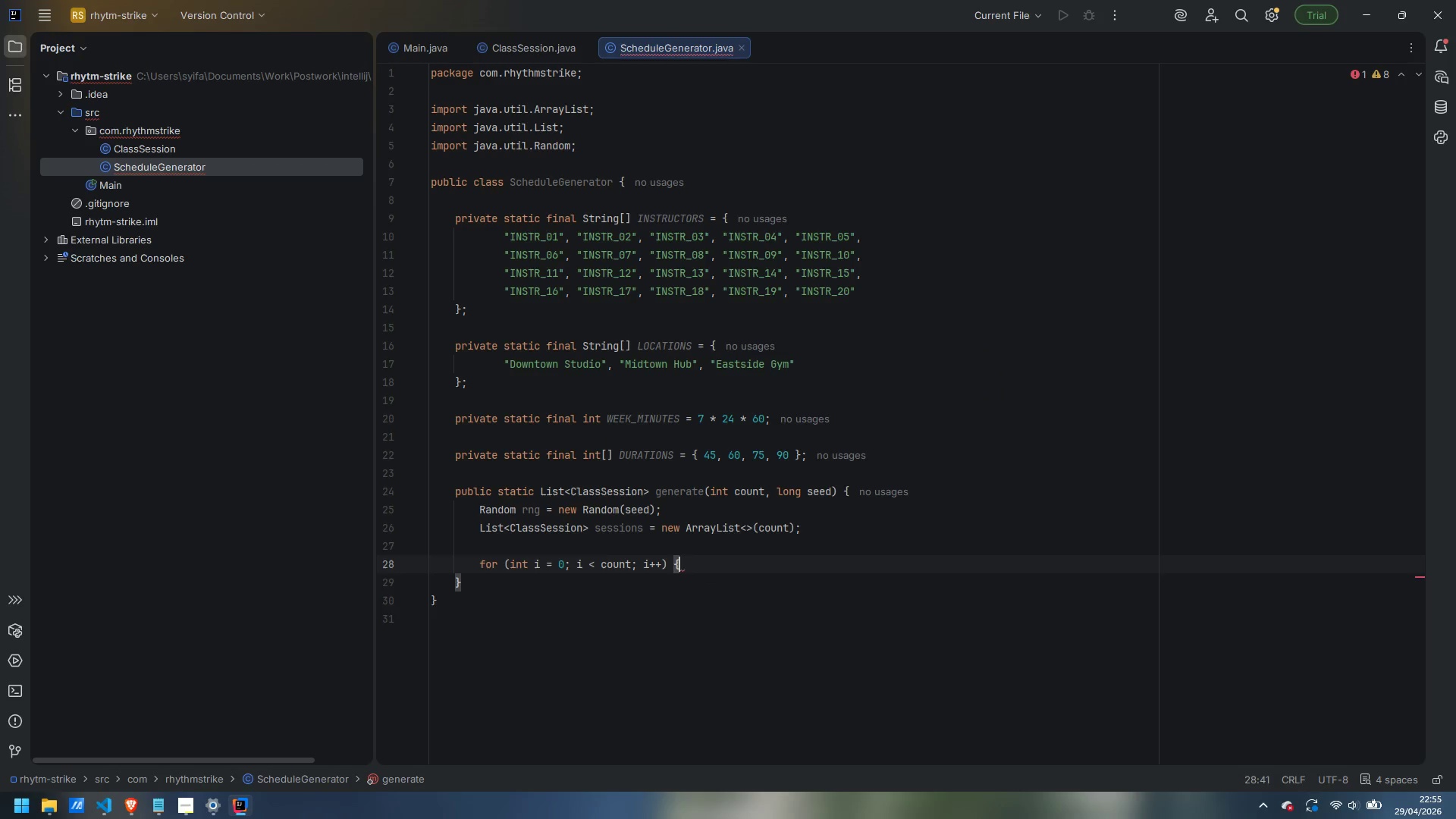 
key(Enter)
 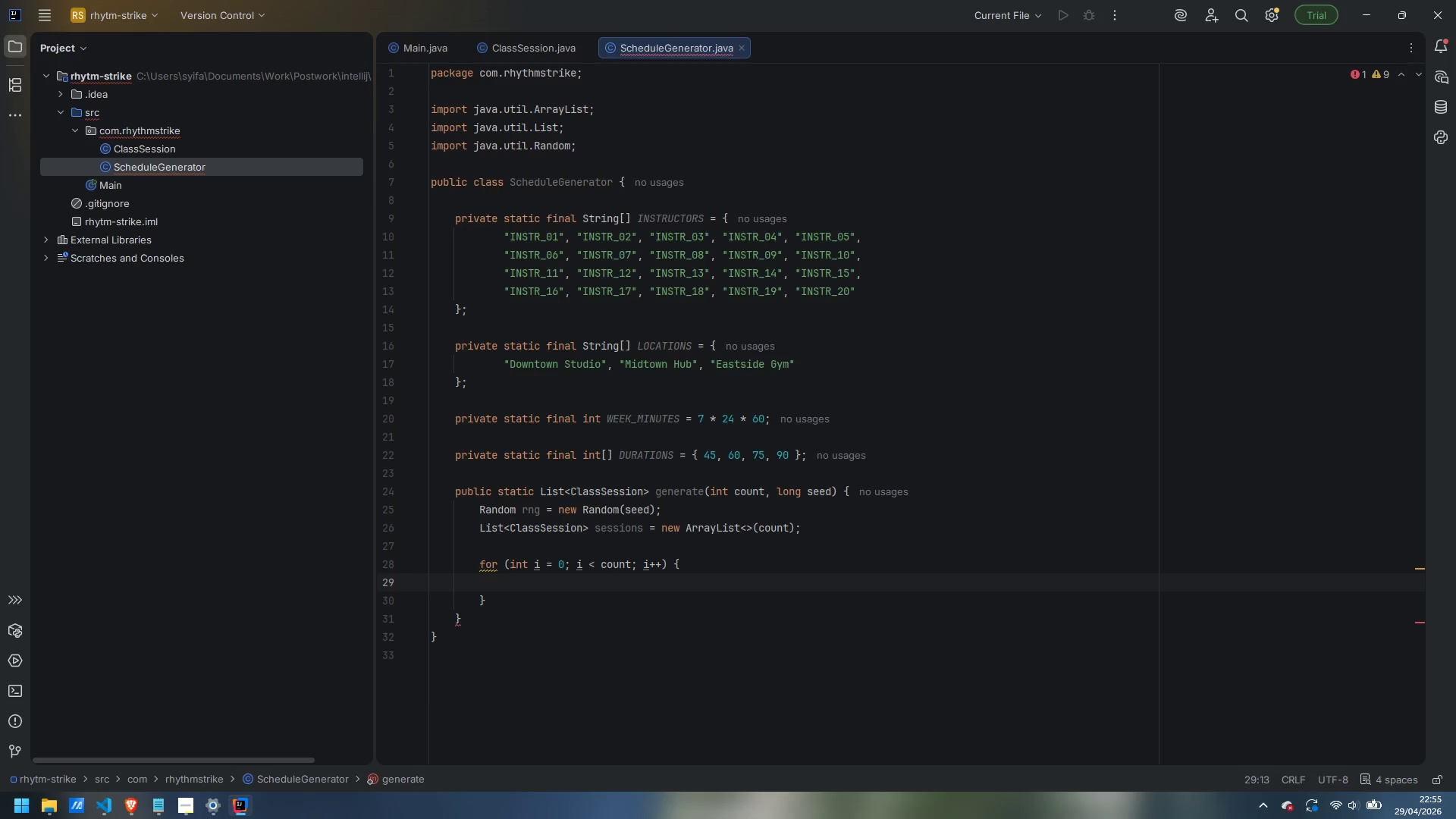 
type(String instructor = INSTRUCTORS[rng.nextInt(INSTRUCTORS.length)
 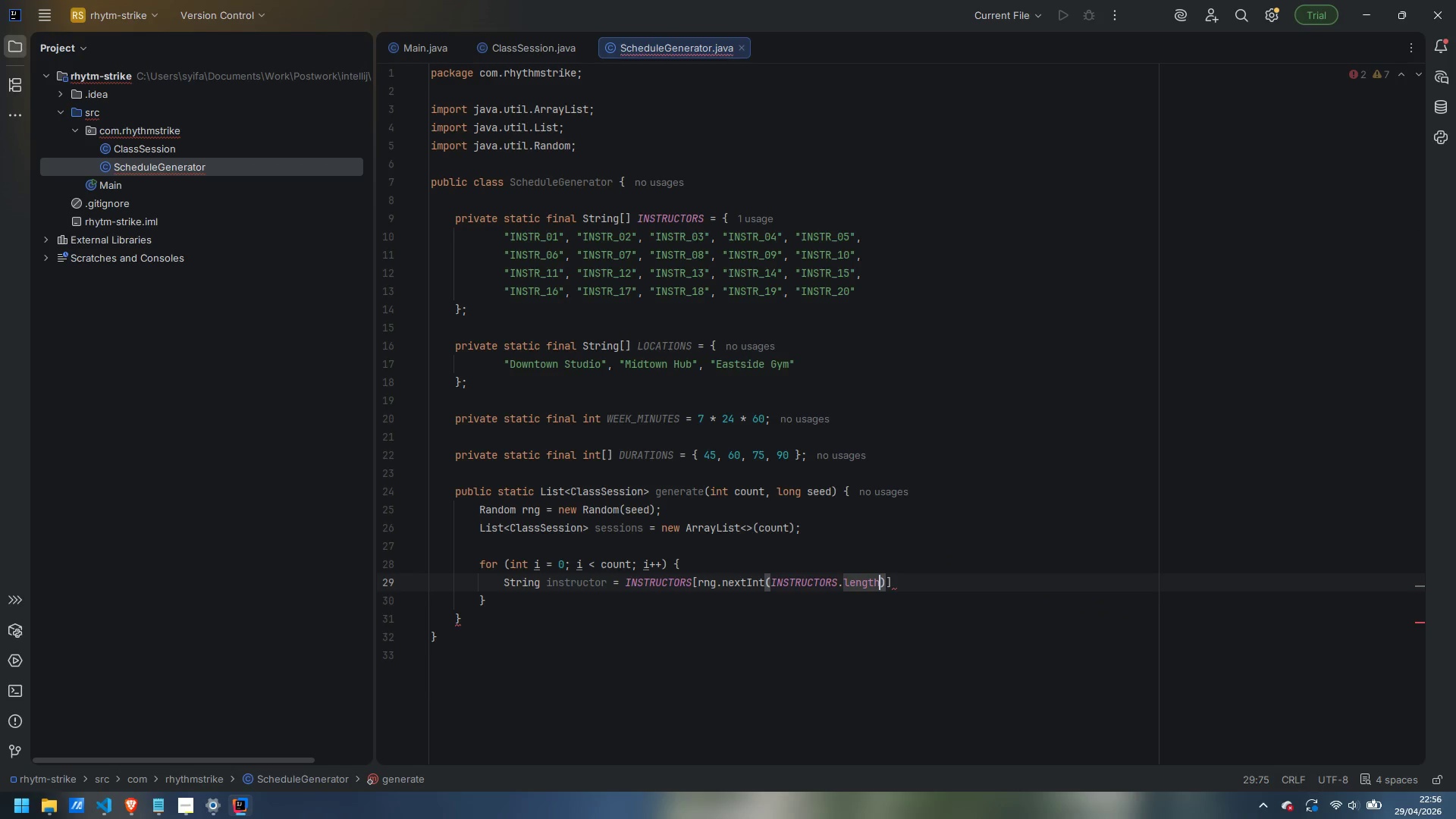 
key(ArrowRight)
 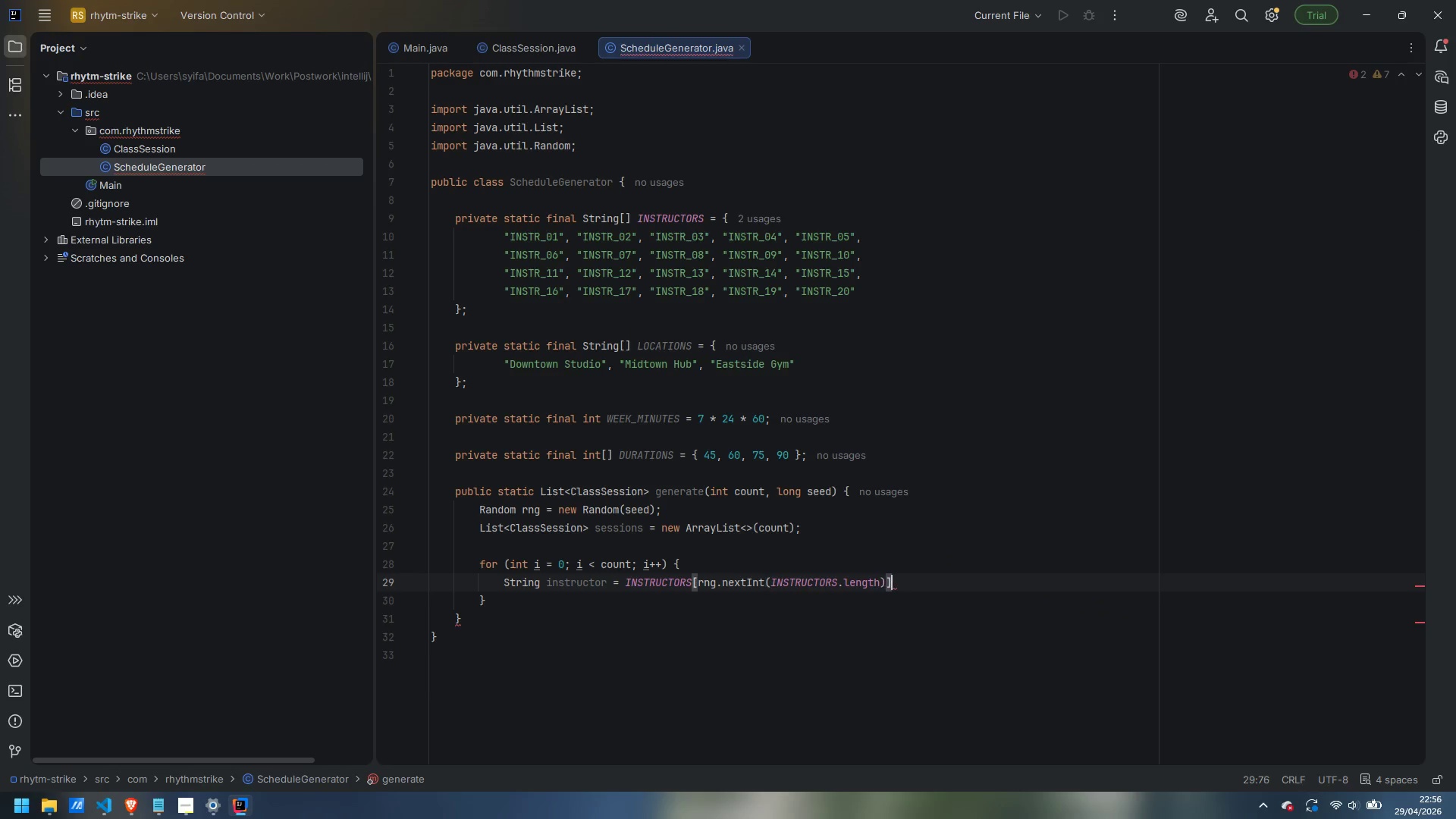 
key(ArrowRight)
 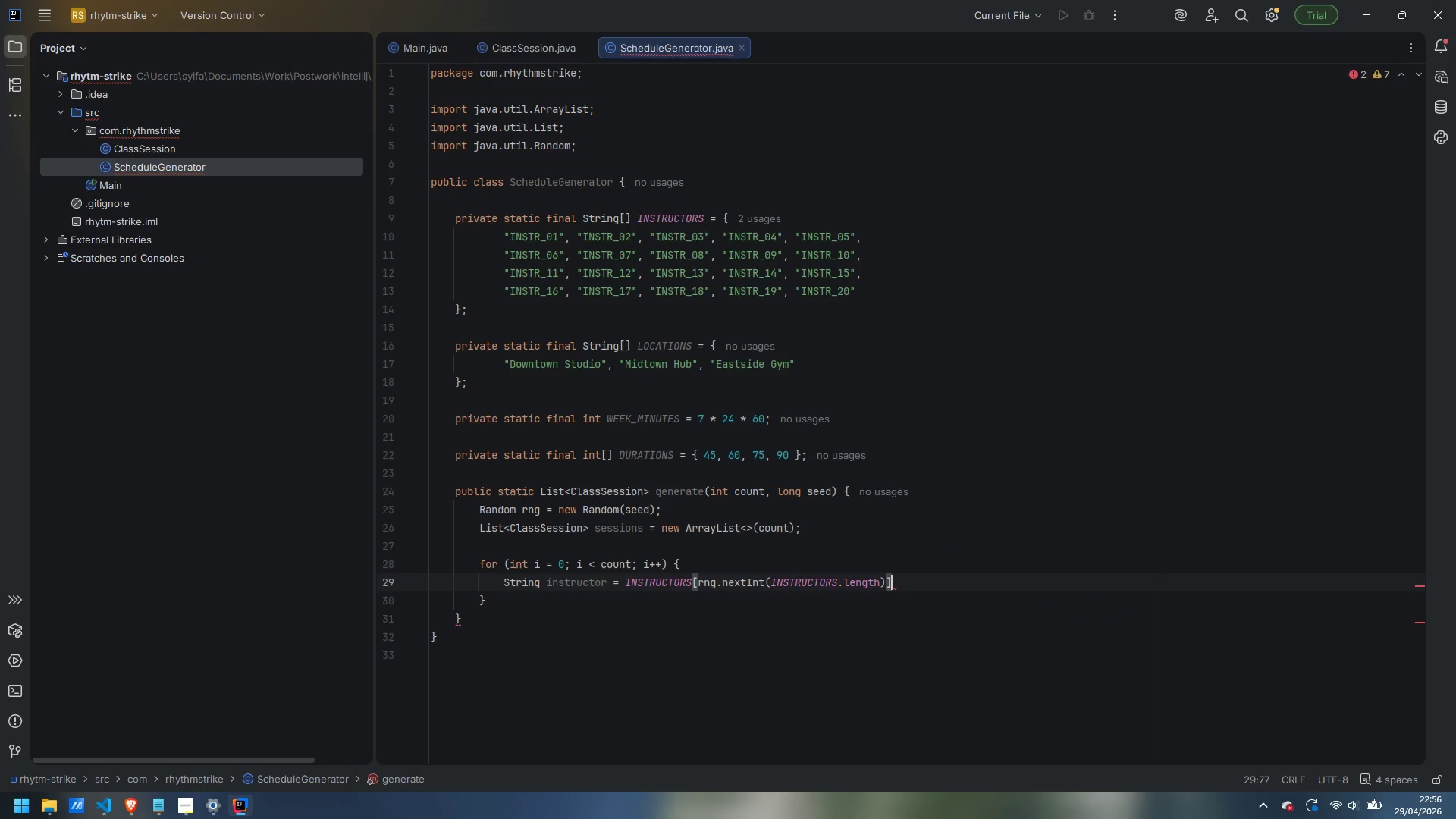 
key(Semicolon)
 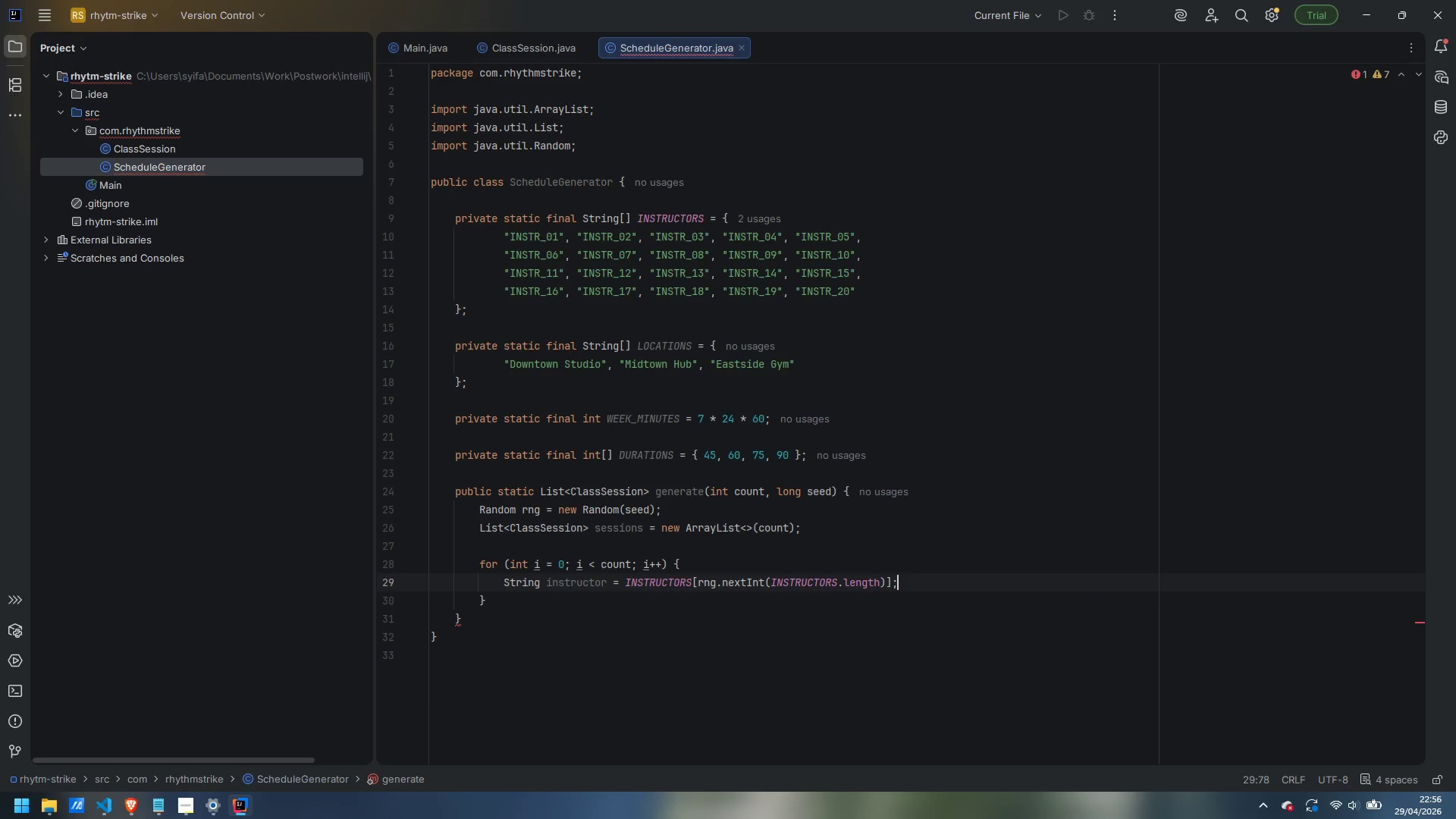 
key(Enter)
 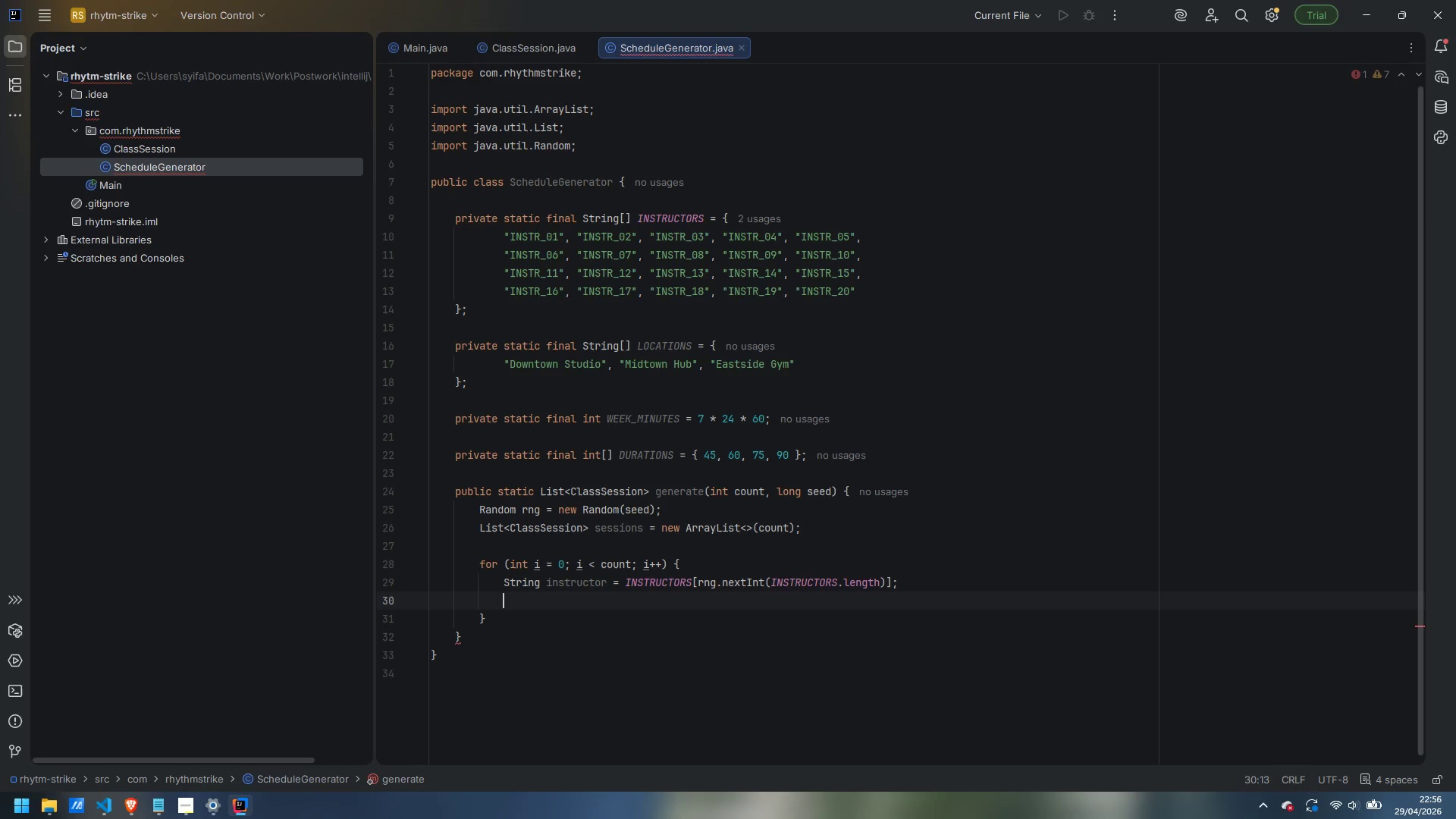 
type(String location = LOCAIT)
key(Backspace)
key(Backspace)
type(TIONS)
 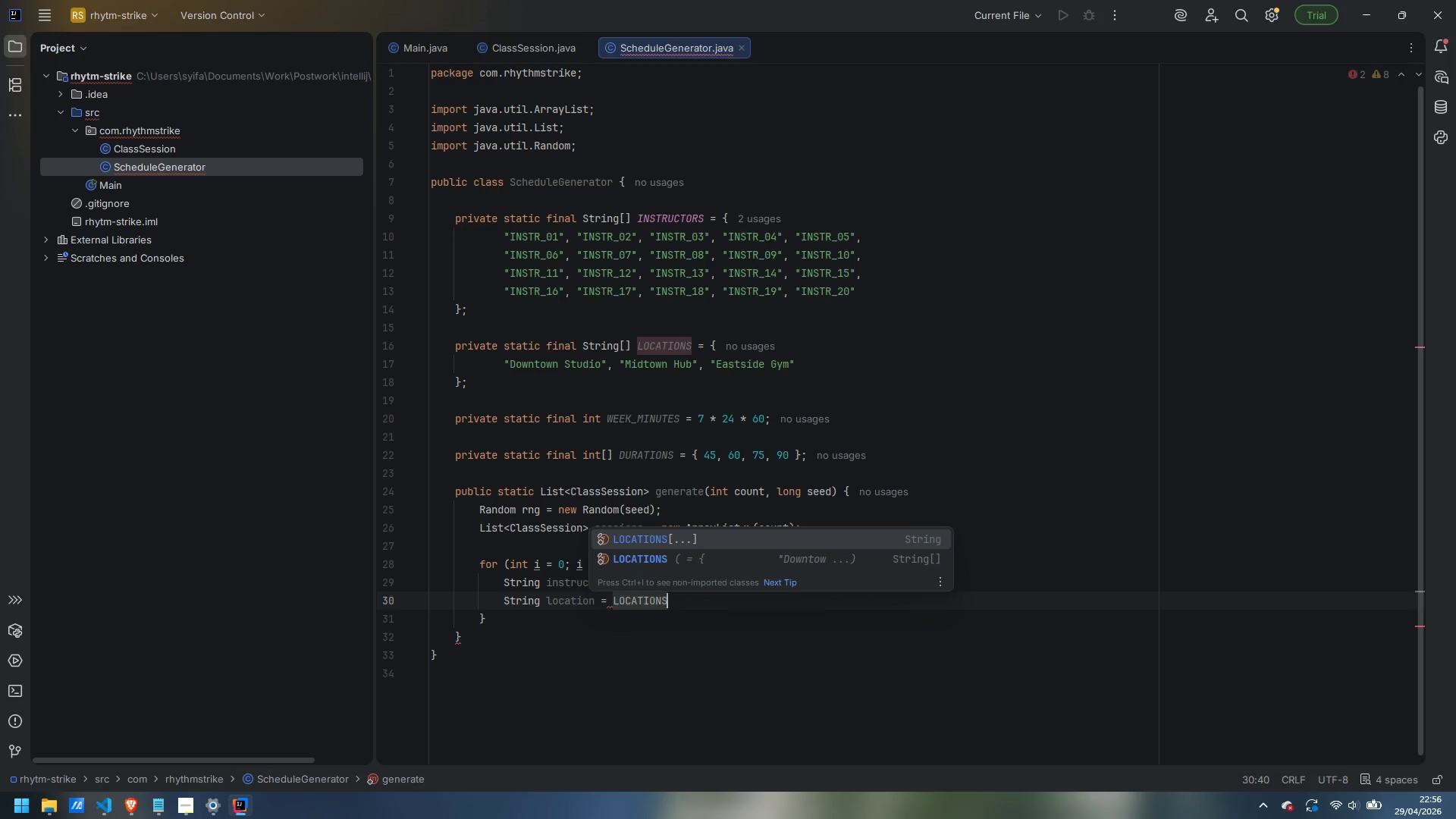 
key(Enter)
 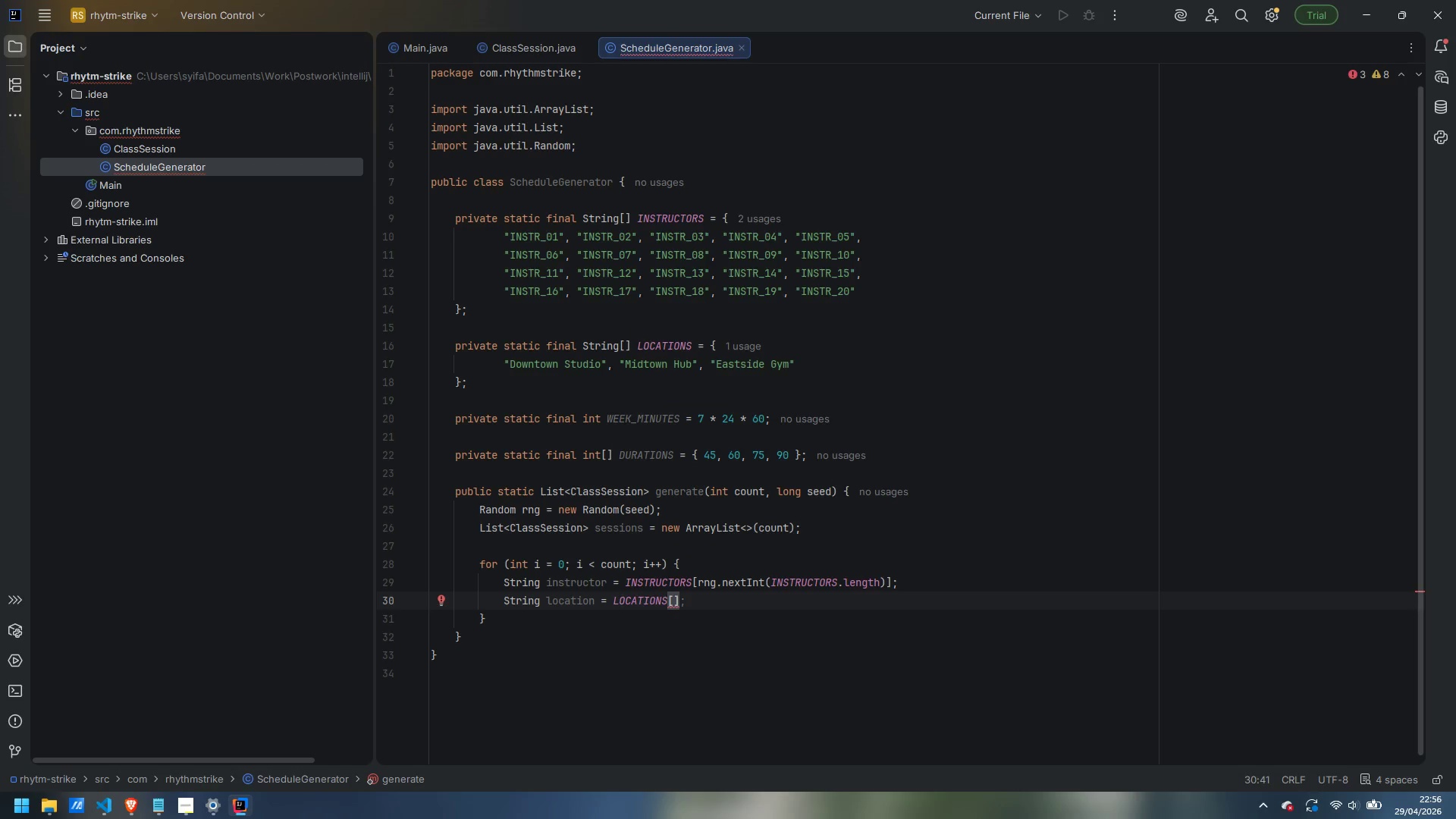 
type(rng.nextInt)
 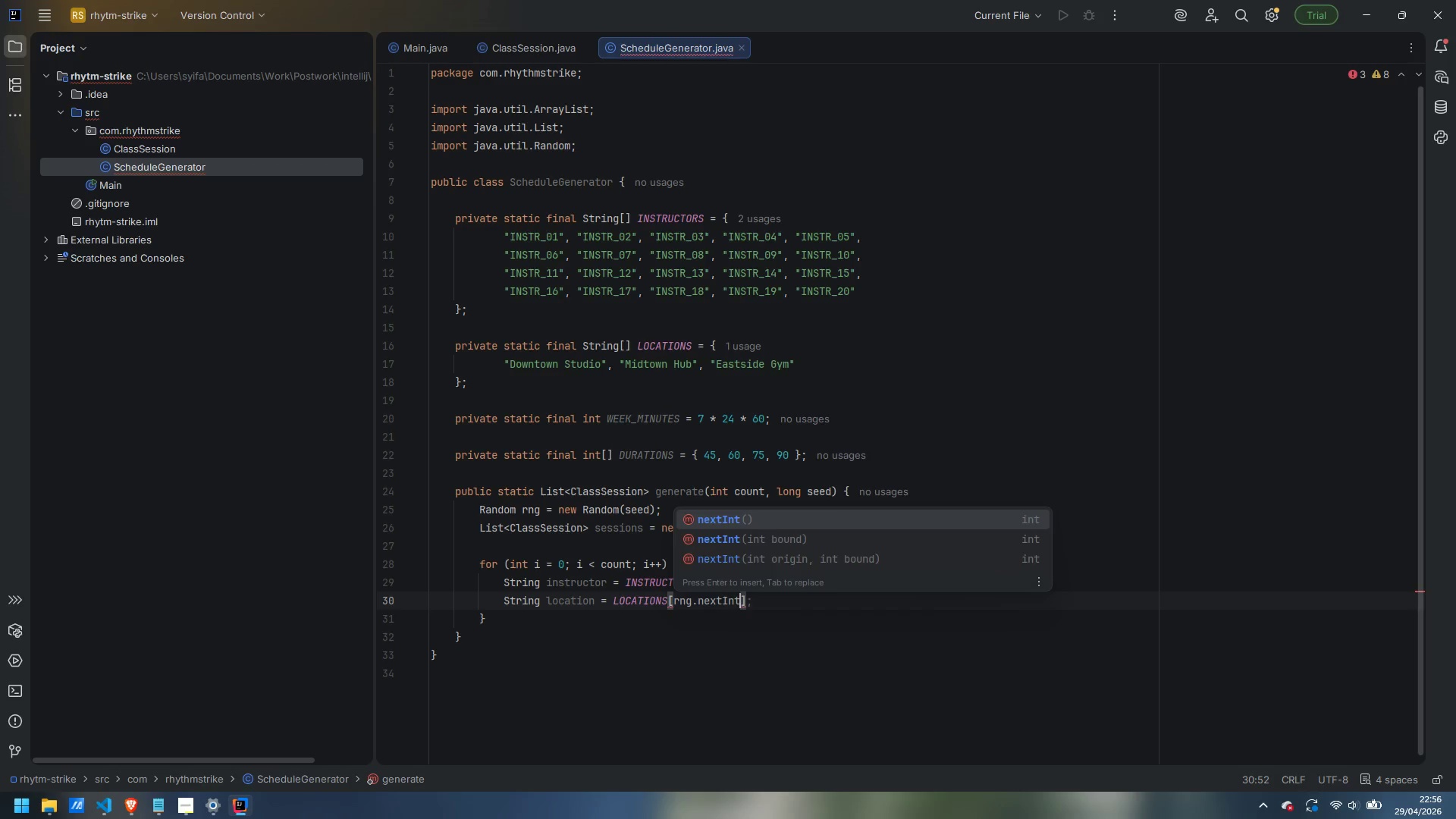 
key(Enter)
 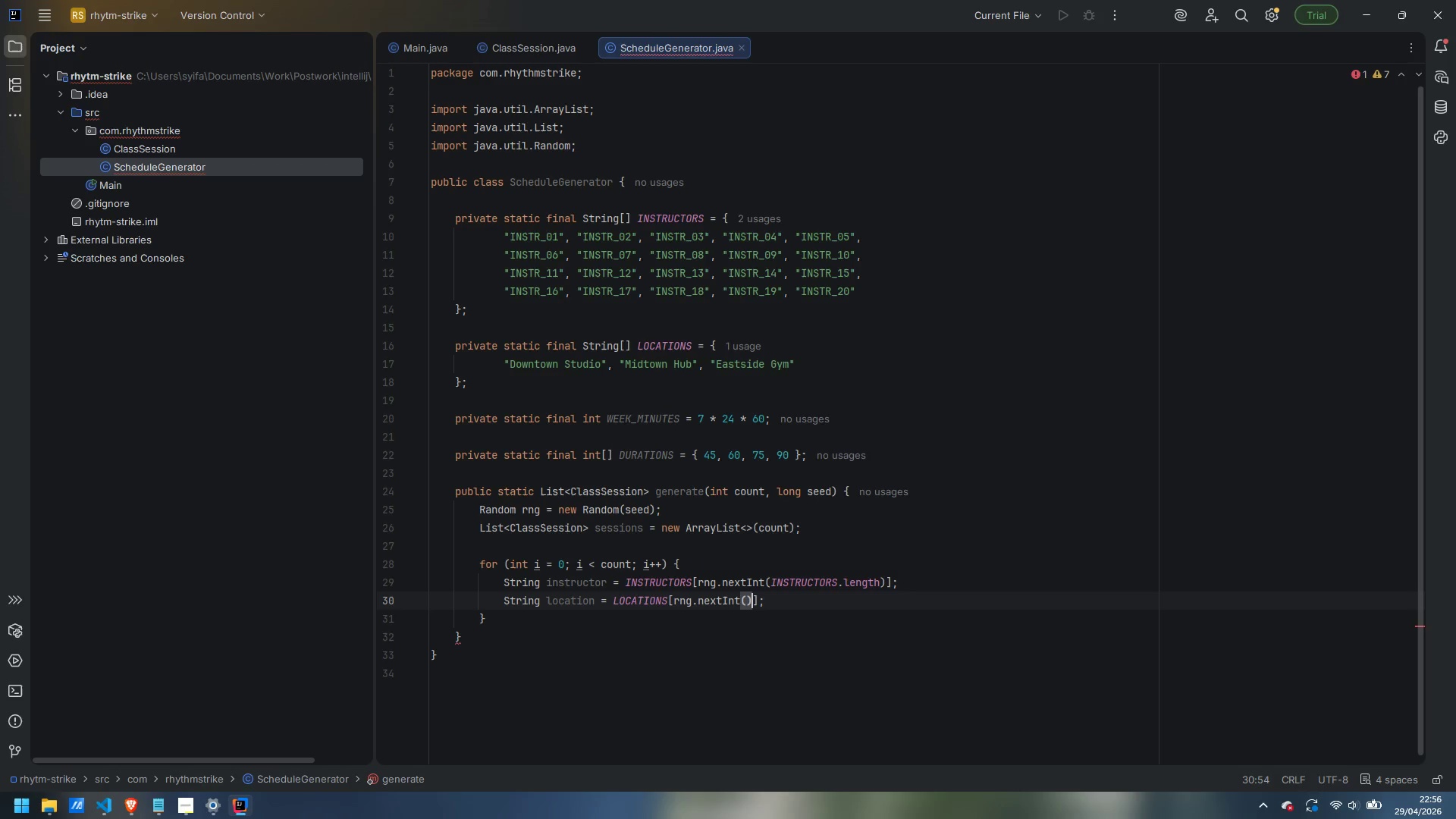 
key(ArrowLeft)
 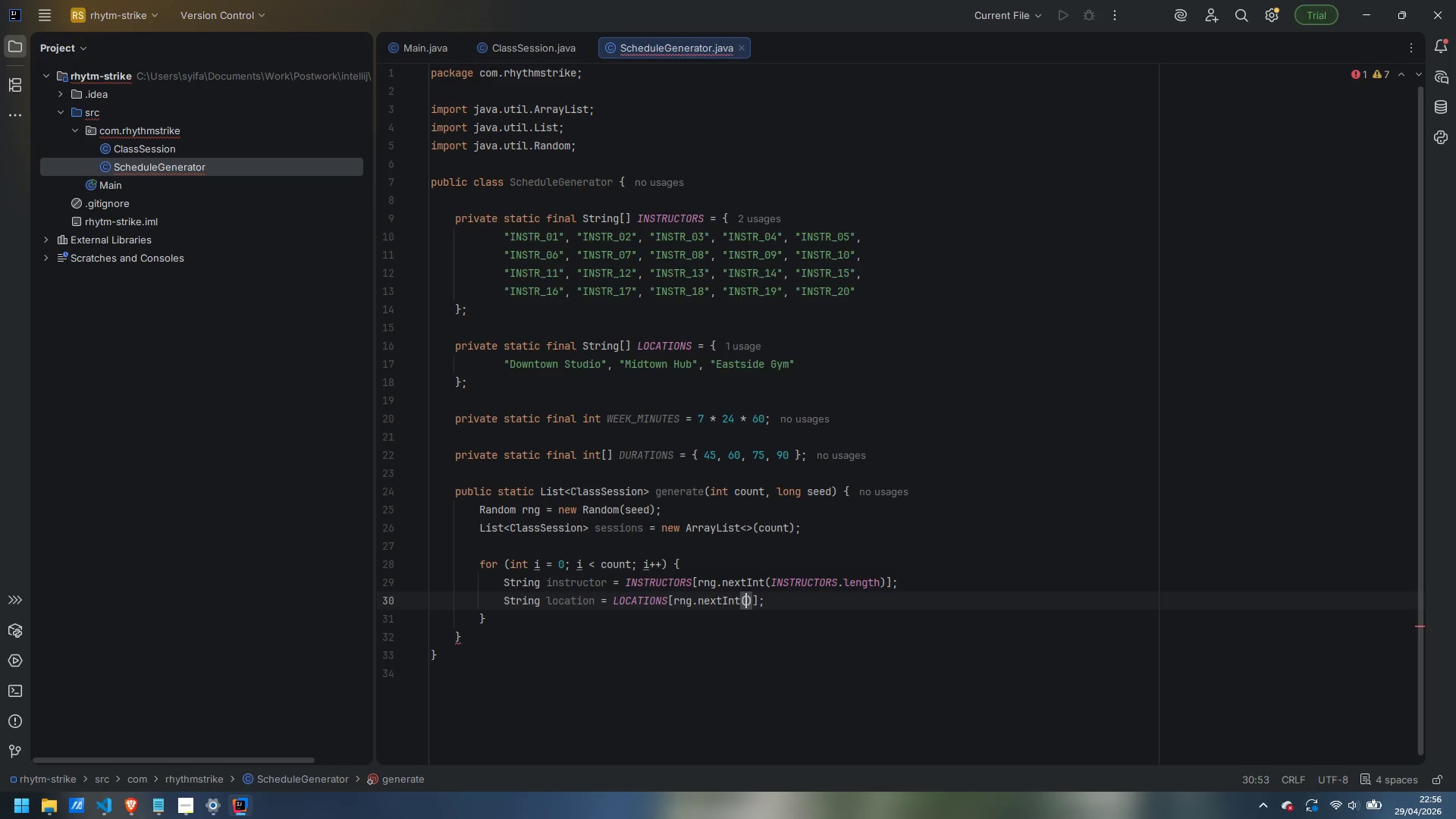 
type(LOCATIONS.lengyth)
key(Backspace)
key(Backspace)
key(Backspace)
type(th)
 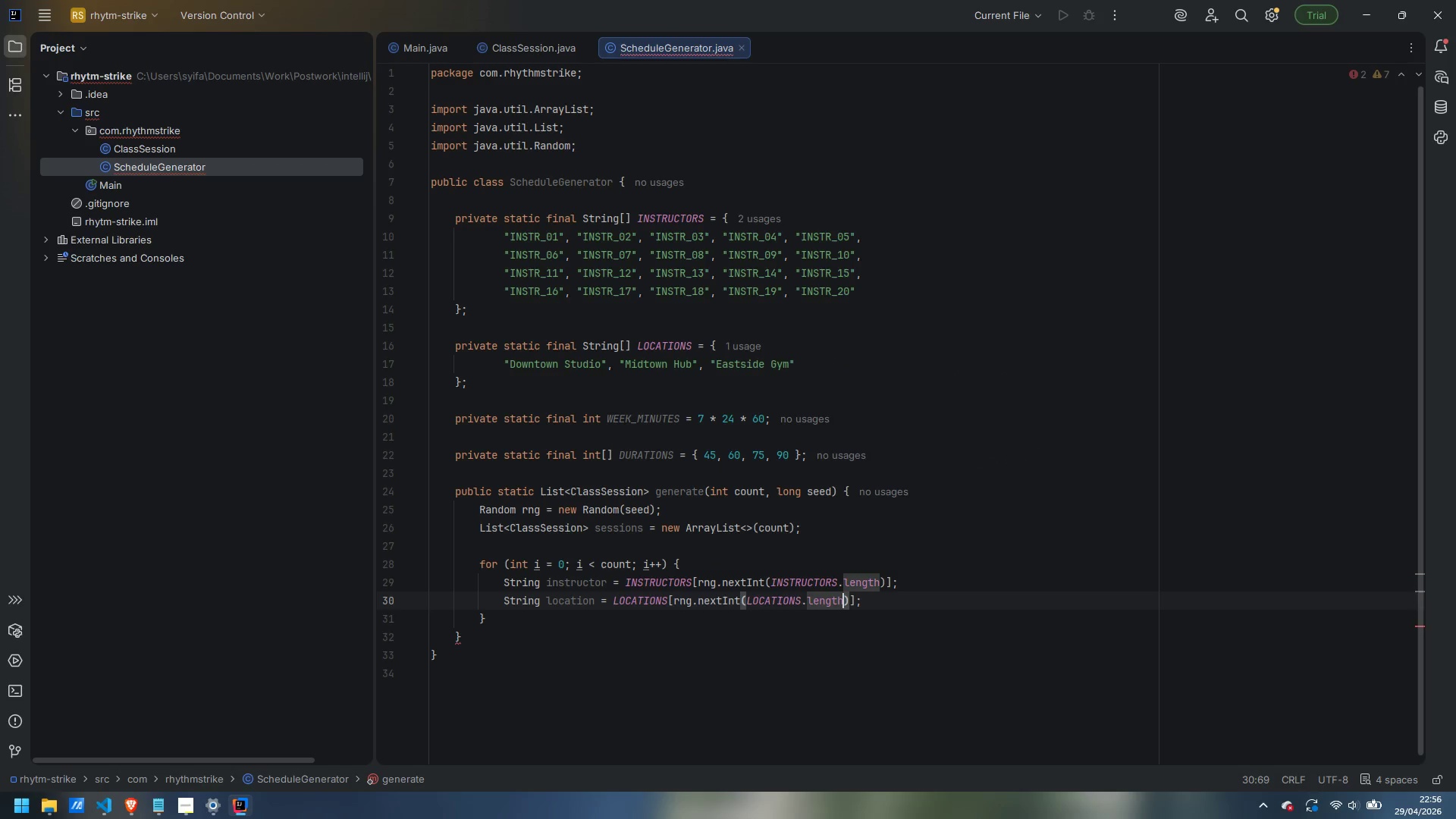 
key(ArrowRight)
 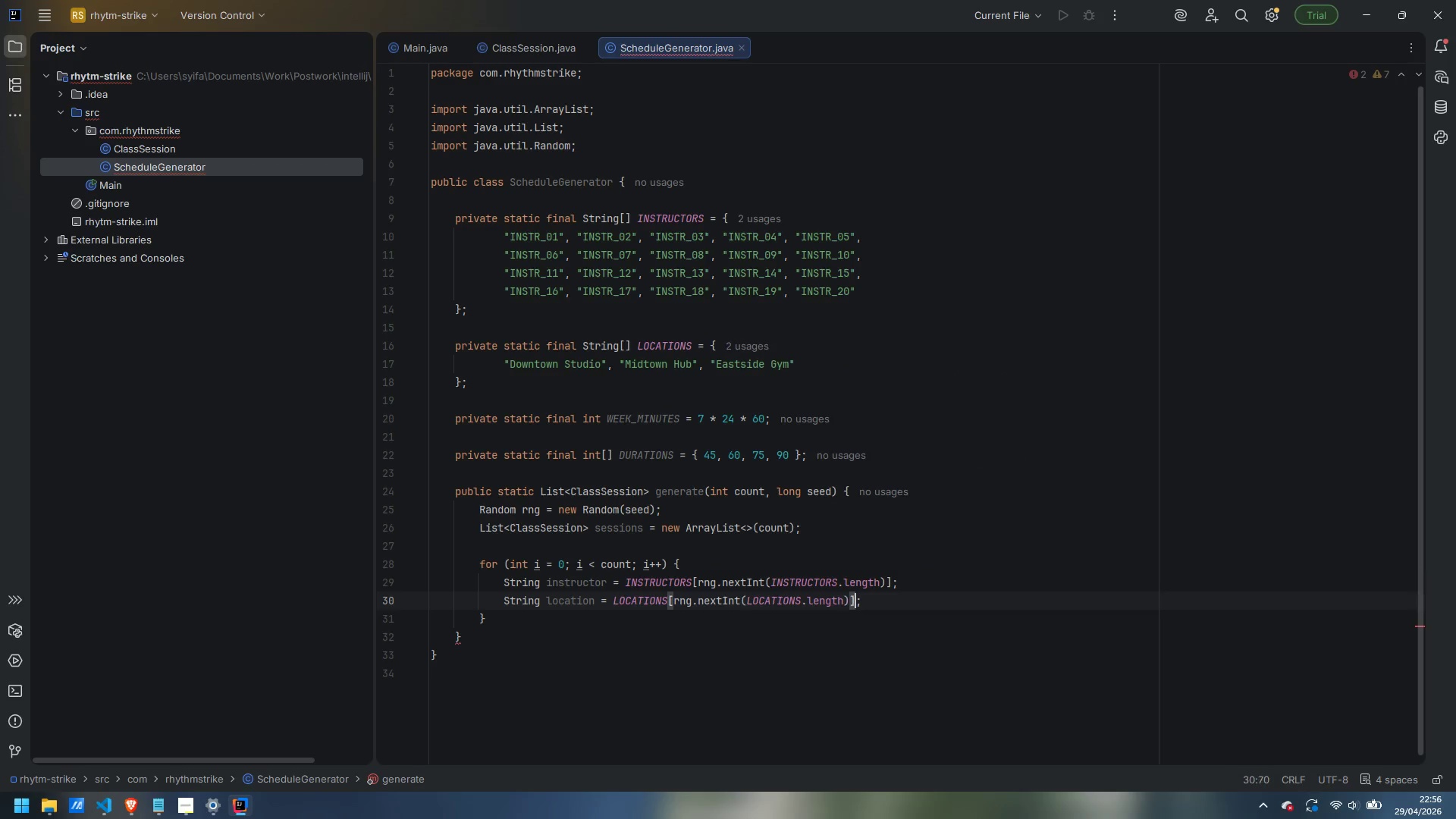 
key(ArrowRight)
 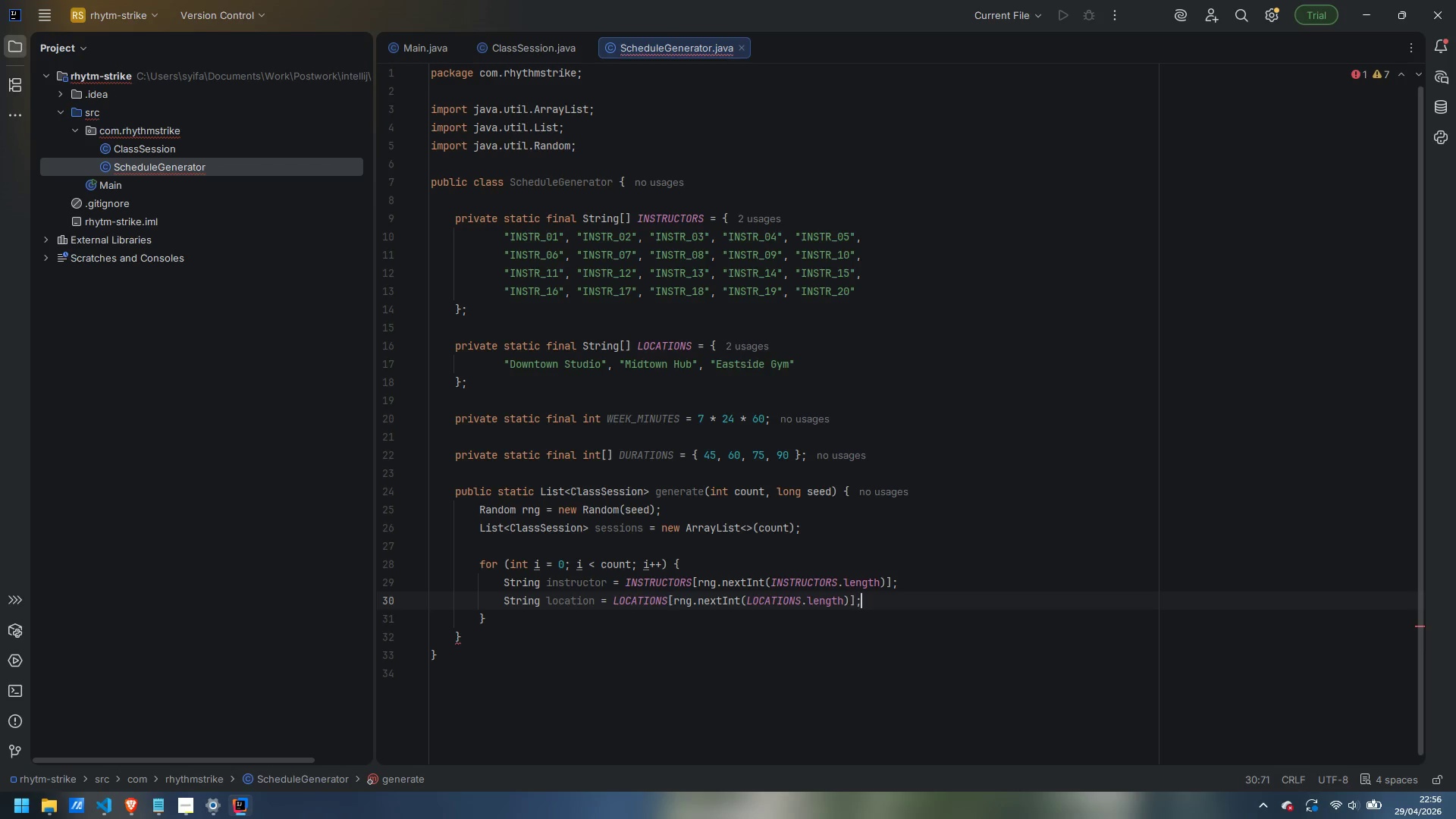 
key(ArrowRight)
 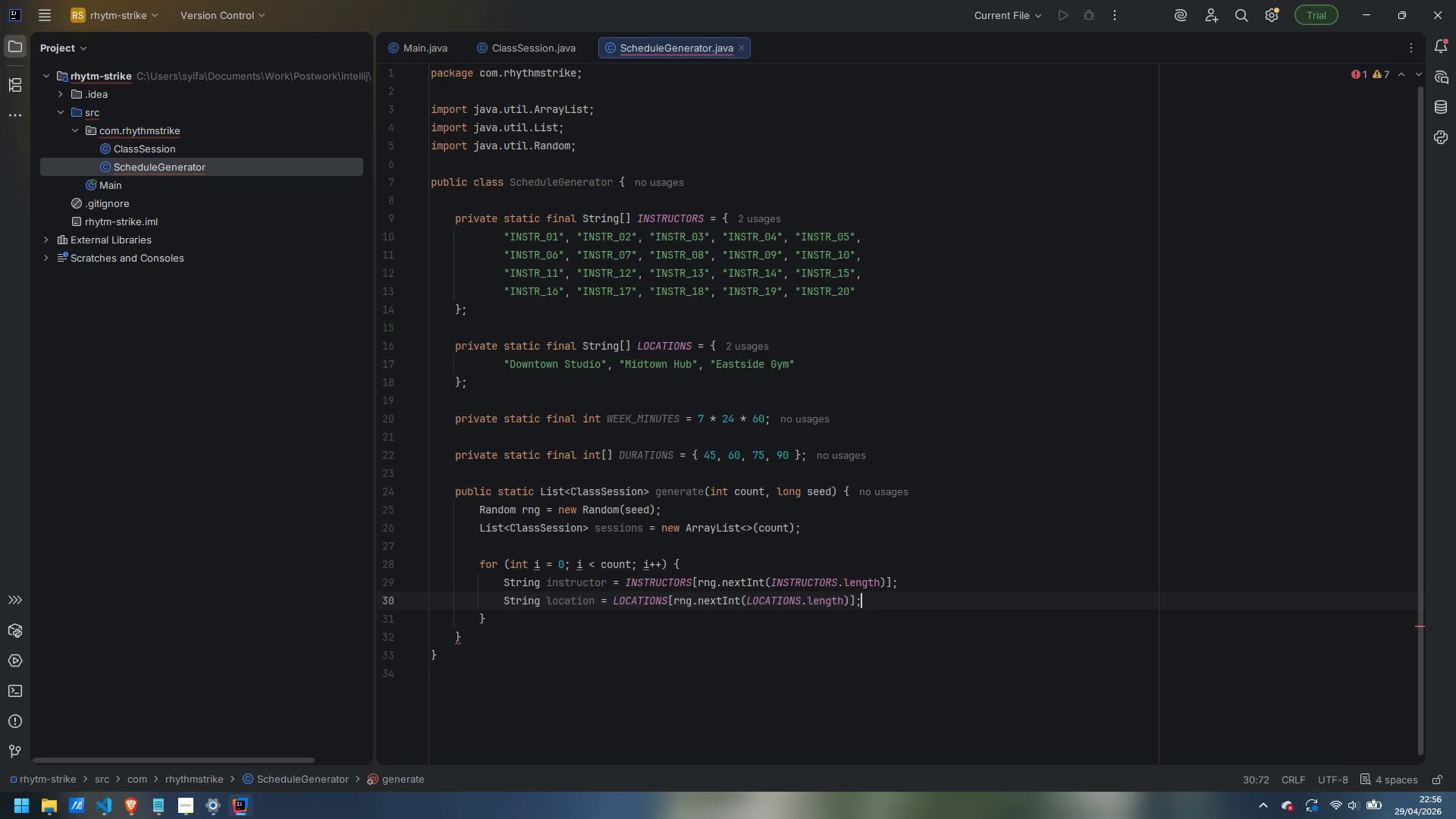 
key(Enter)
 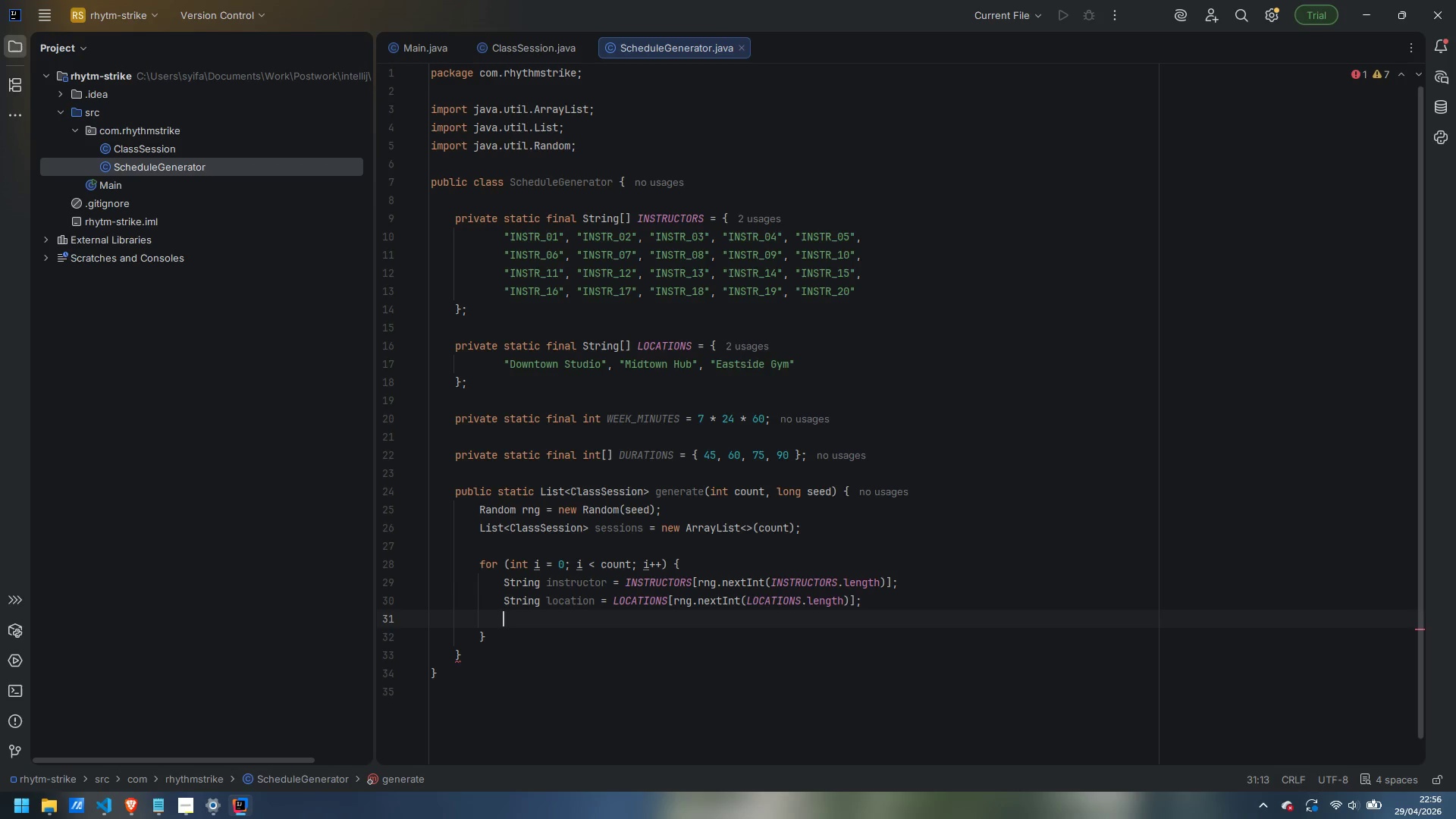 
type(int duration = DU)
key(Backspace)
key(Escape)
 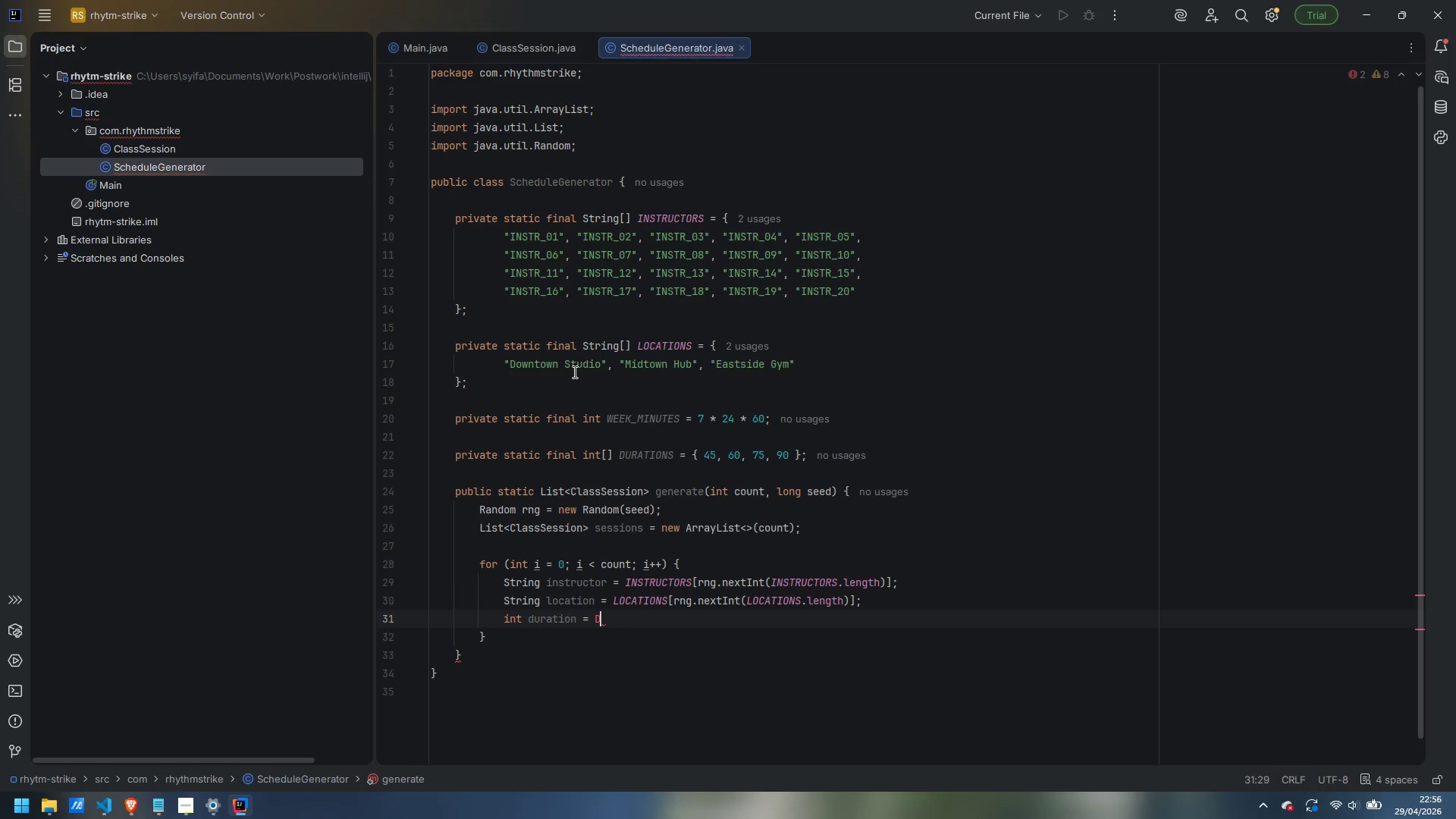 
hold_key(key=ShiftLeft, duration=0.31)
 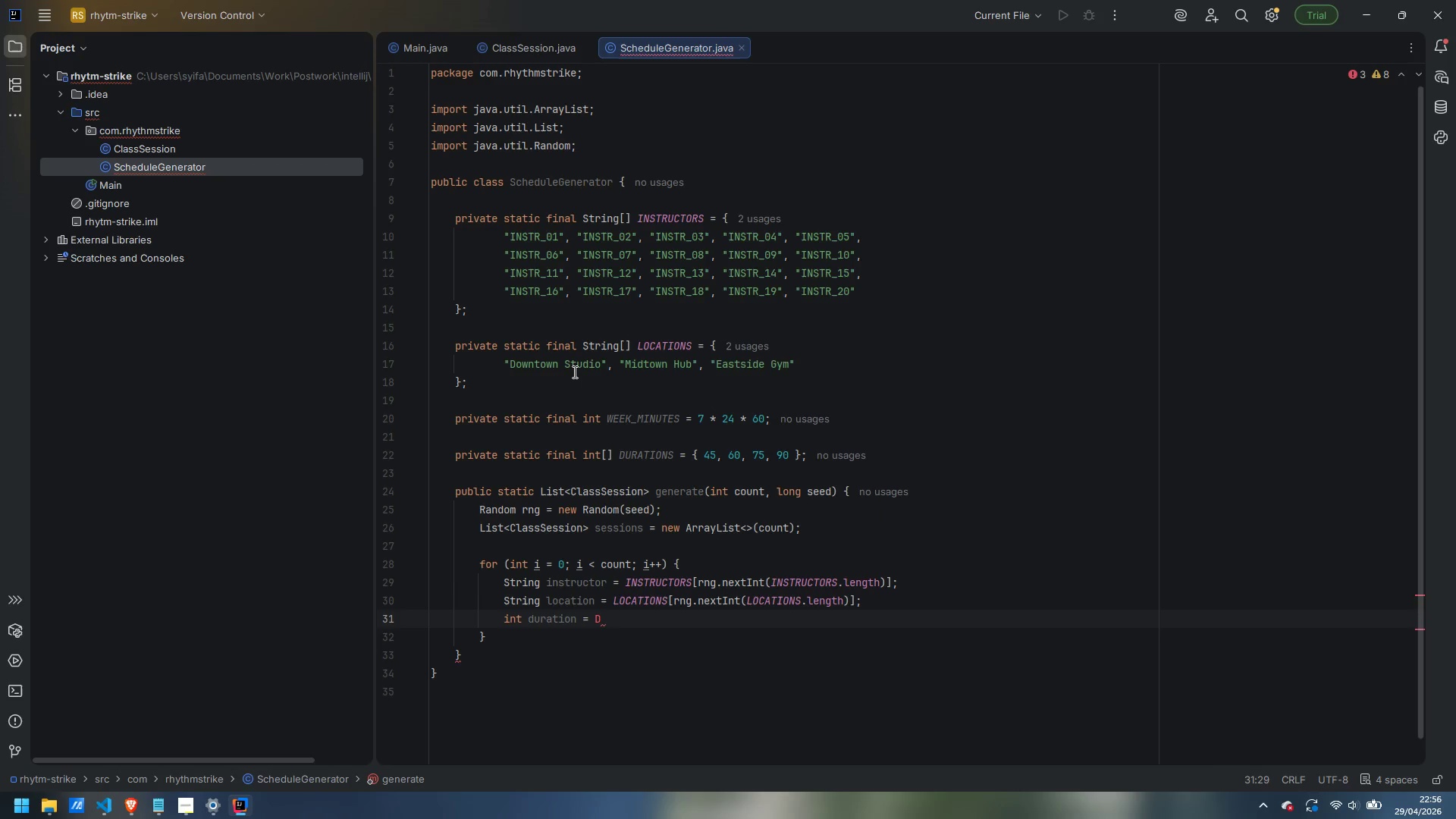 
type(URATIONS[)
 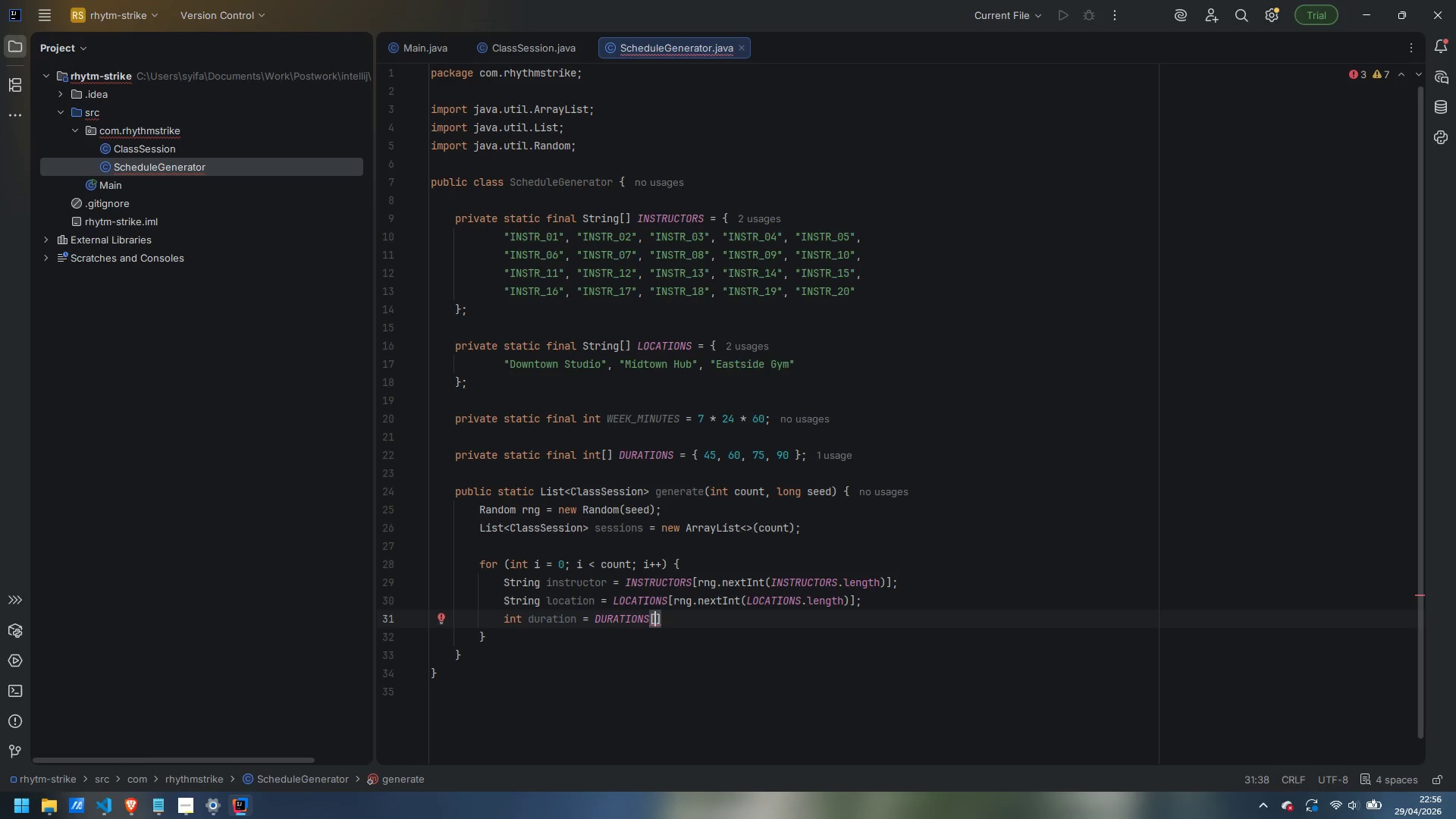 
type(rng.nextInt(DUTA)
key(Backspace)
key(Backspace)
type(RAITION)
key(Backspace)
key(Backspace)
key(Backspace)
key(Backspace)
key(Backspace)
type(TIONS.length)
 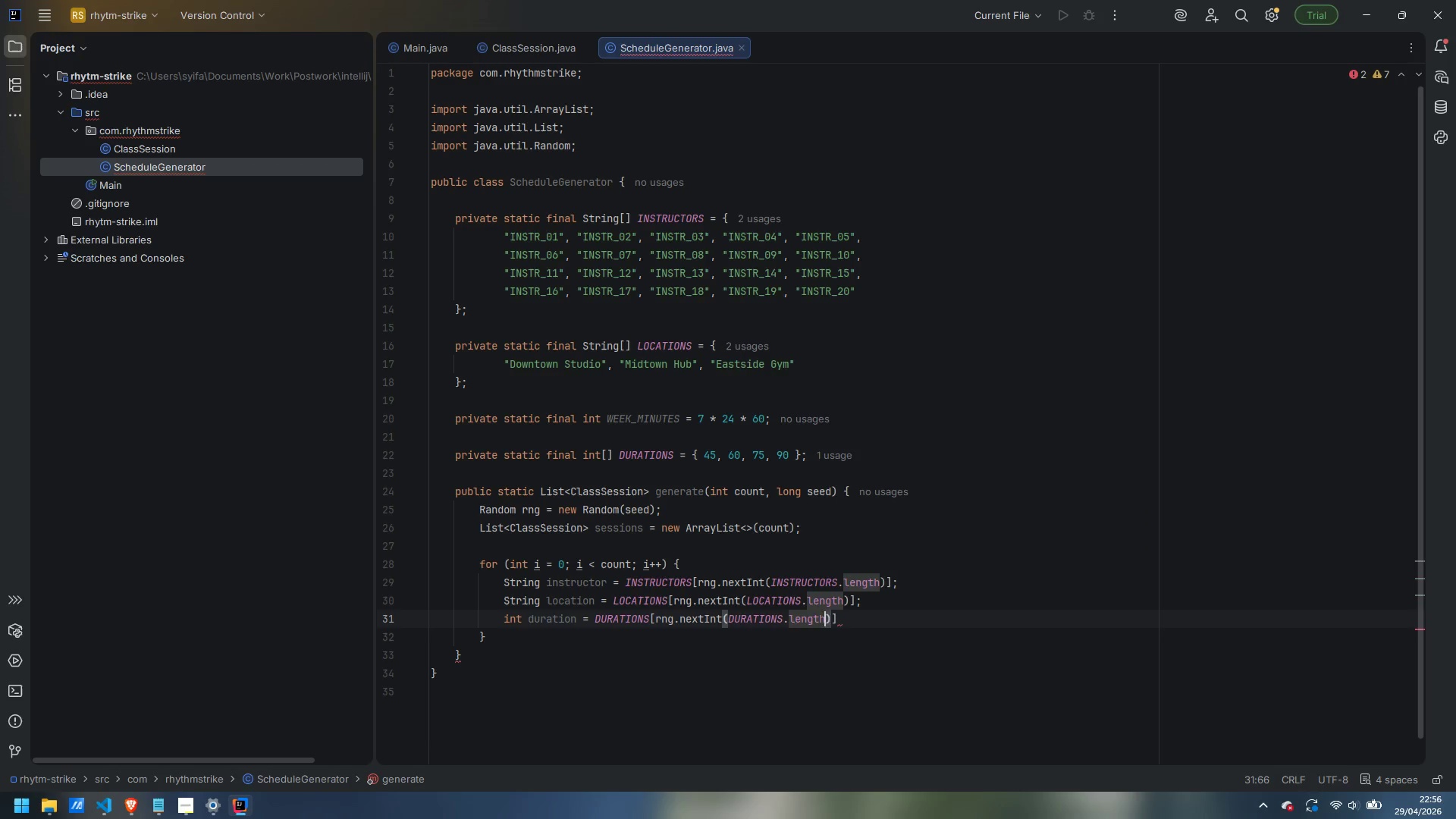 
key(ArrowRight)
 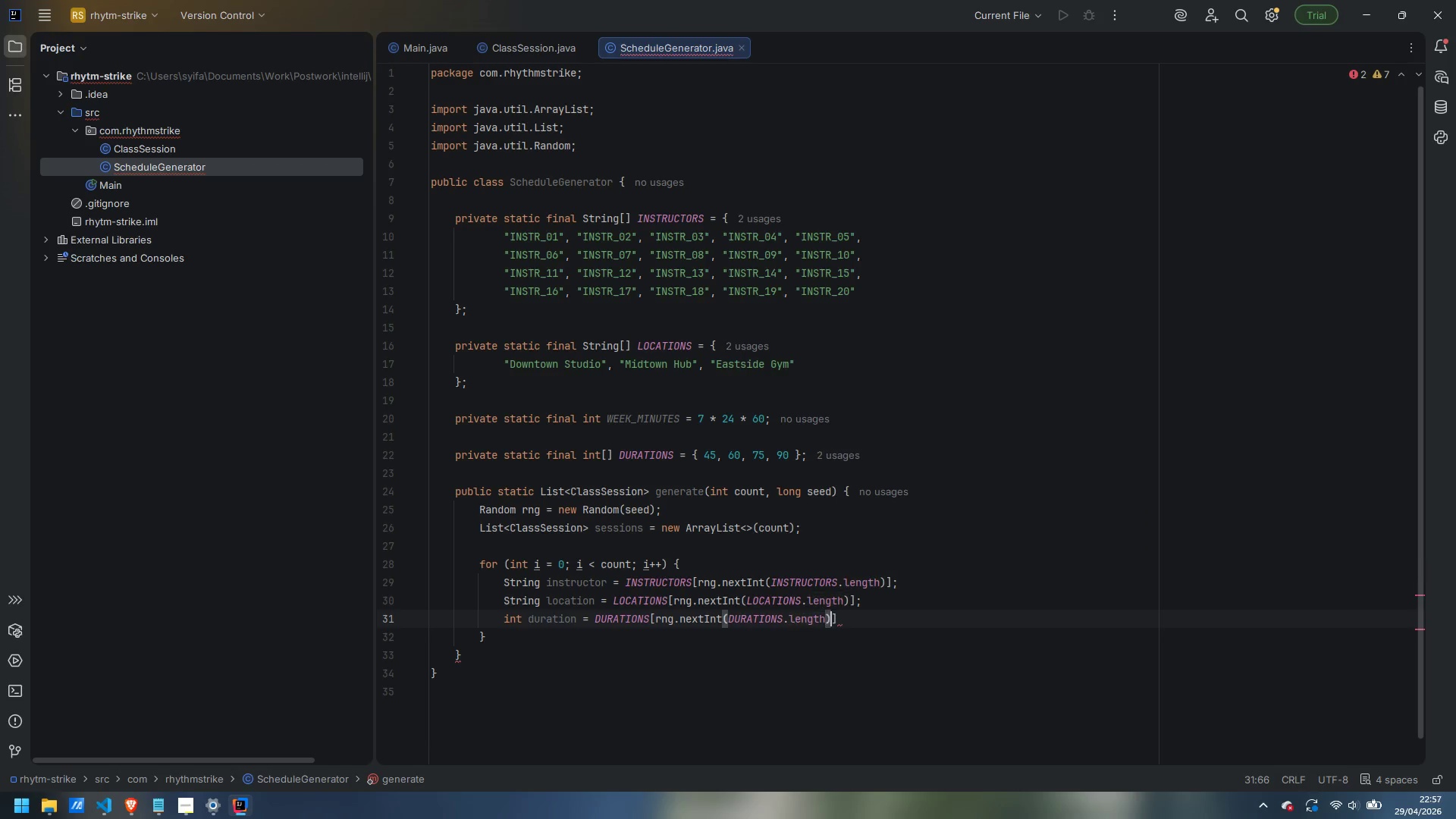 
key(ArrowRight)
 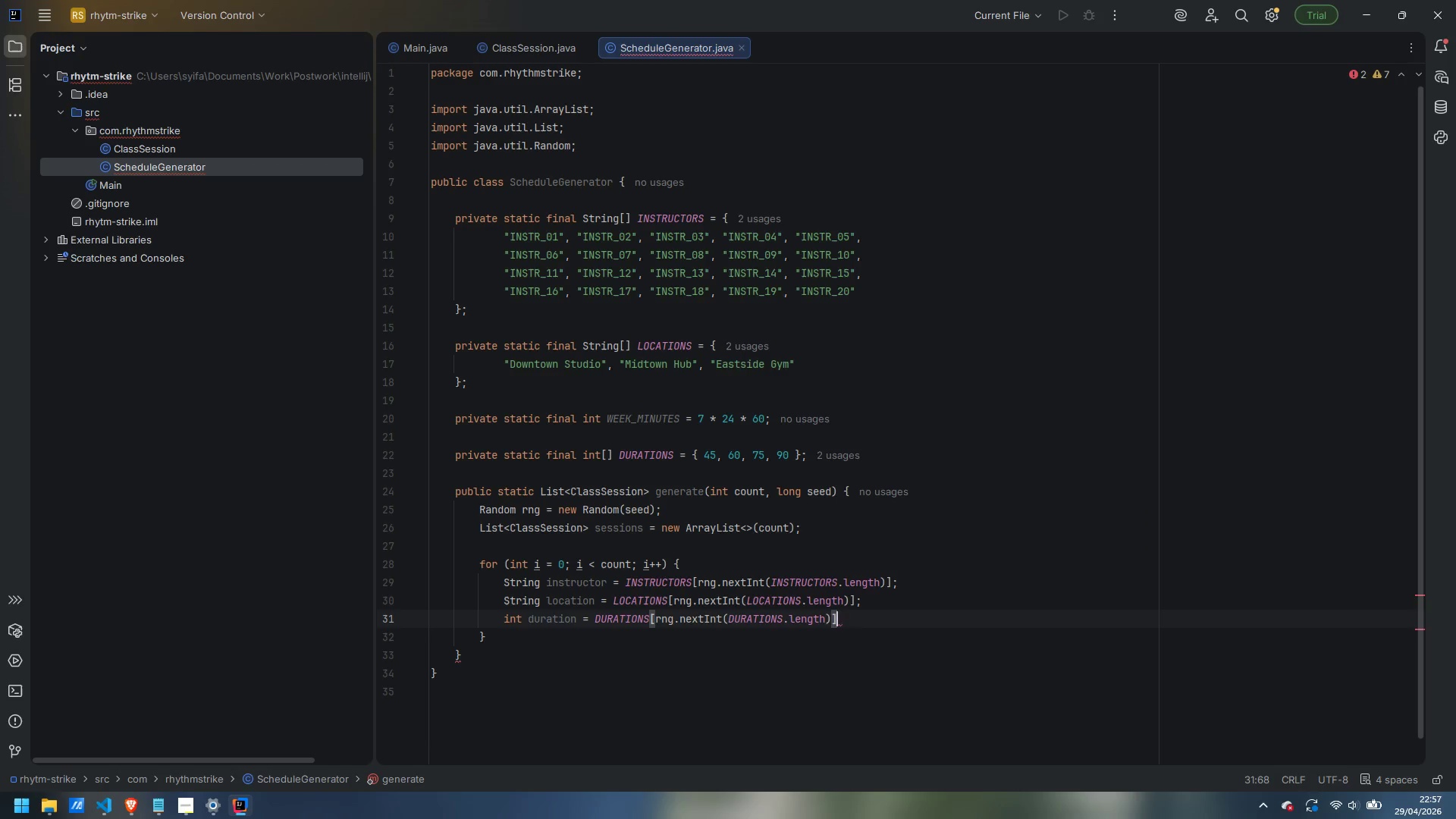 
key(Semicolon)
 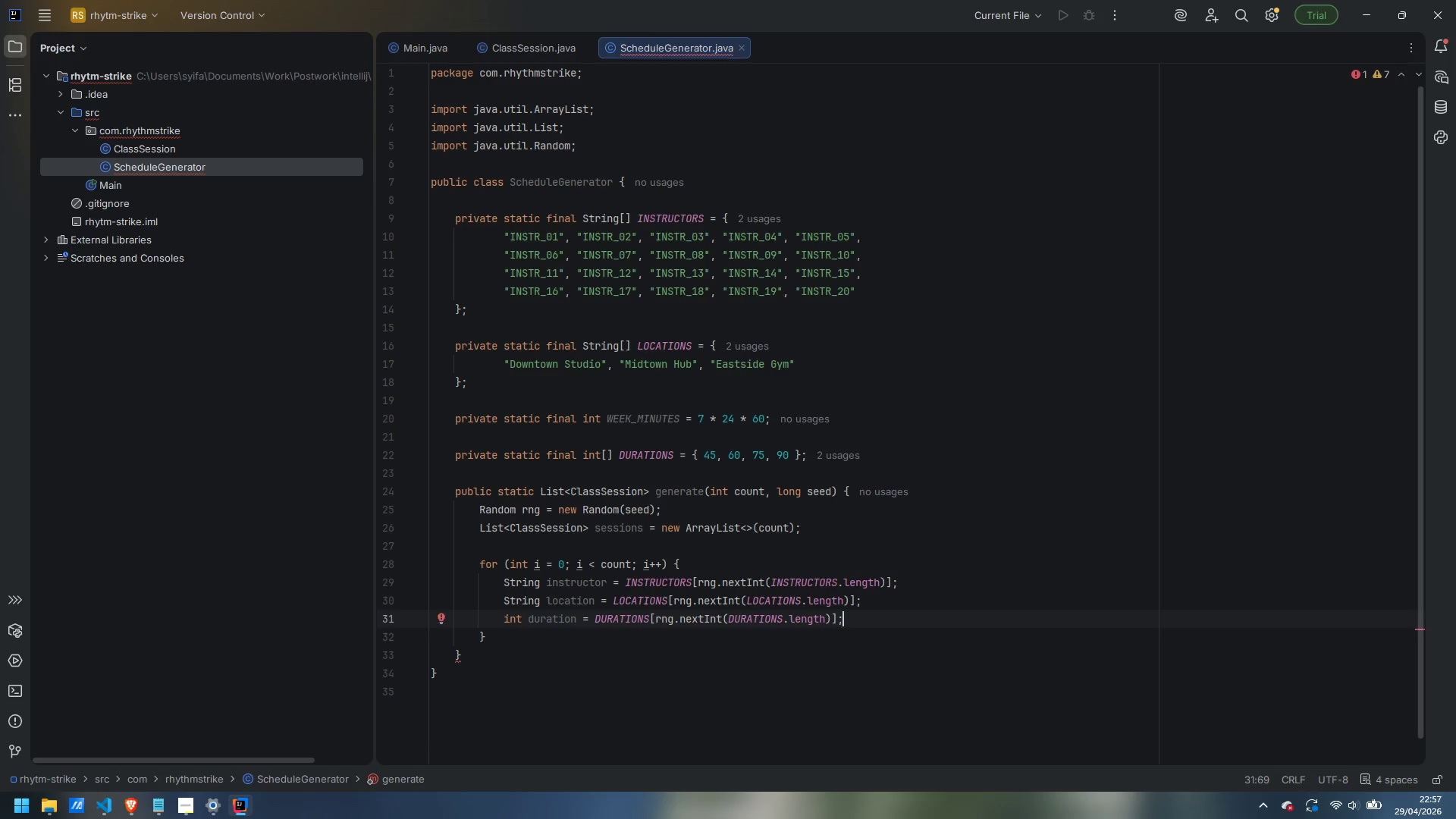 
key(Enter)
 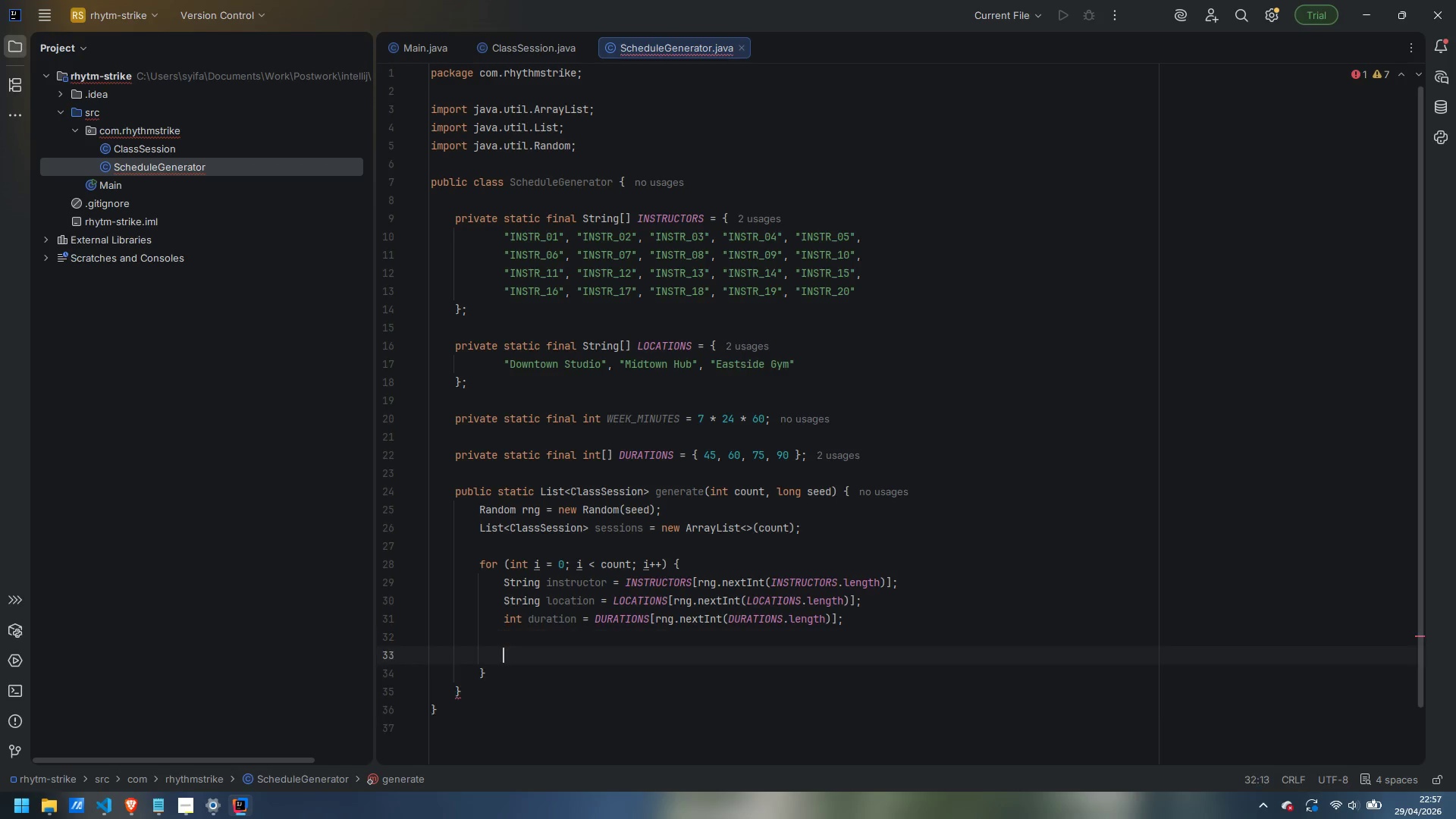 
key(Enter)
 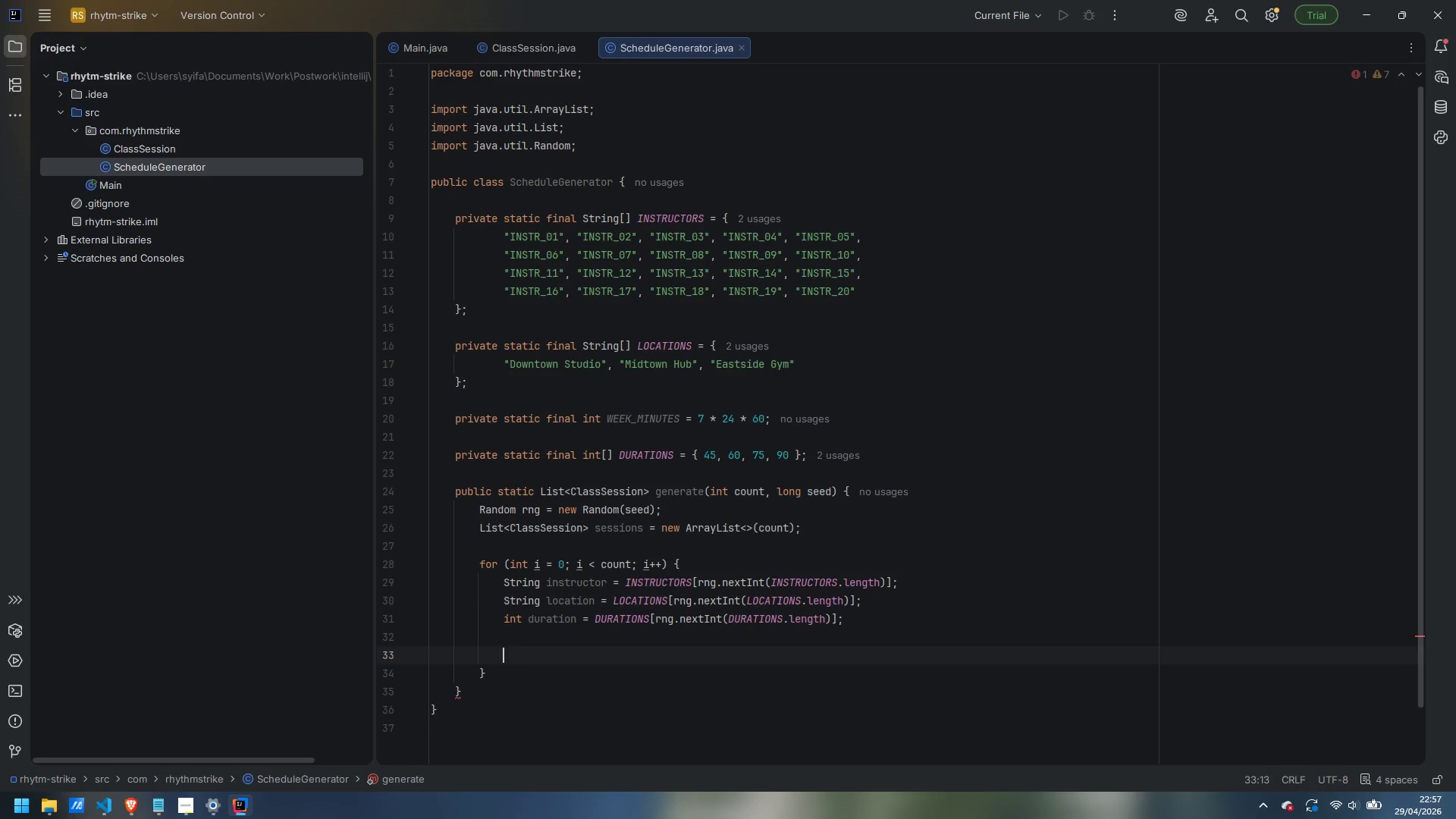 
type(int starty )
key(Backspace)
key(Backspace)
type( = ren)
key(Backspace)
key(Backspace)
key(Backspace)
type(rnmg)
key(Backspace)
key(Backspace)
key(Backspace)
type(ng.nextInt(WEEK_MINUTES - duration)
 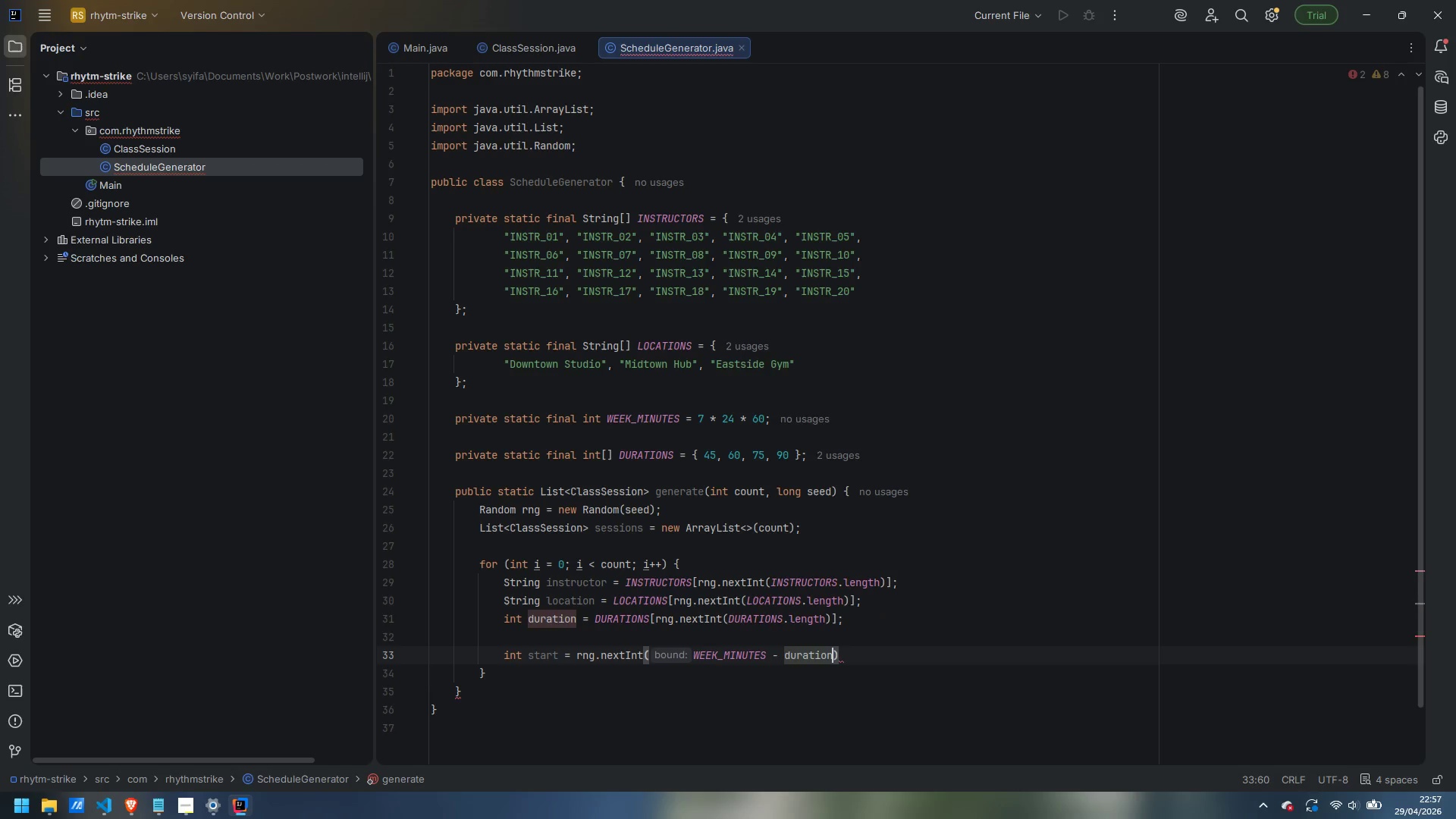 
key(ArrowRight)
 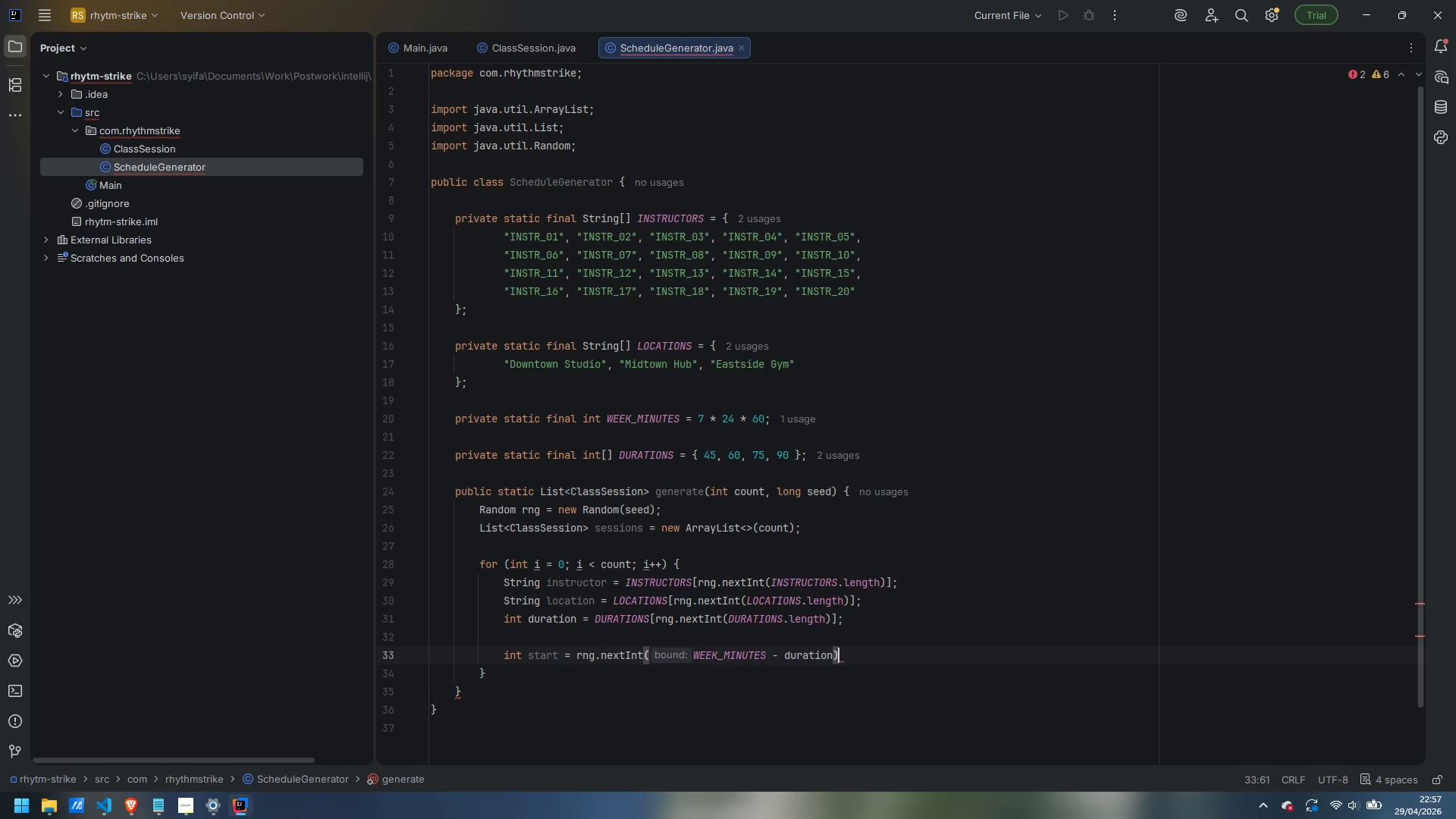 
key(Semicolon)
 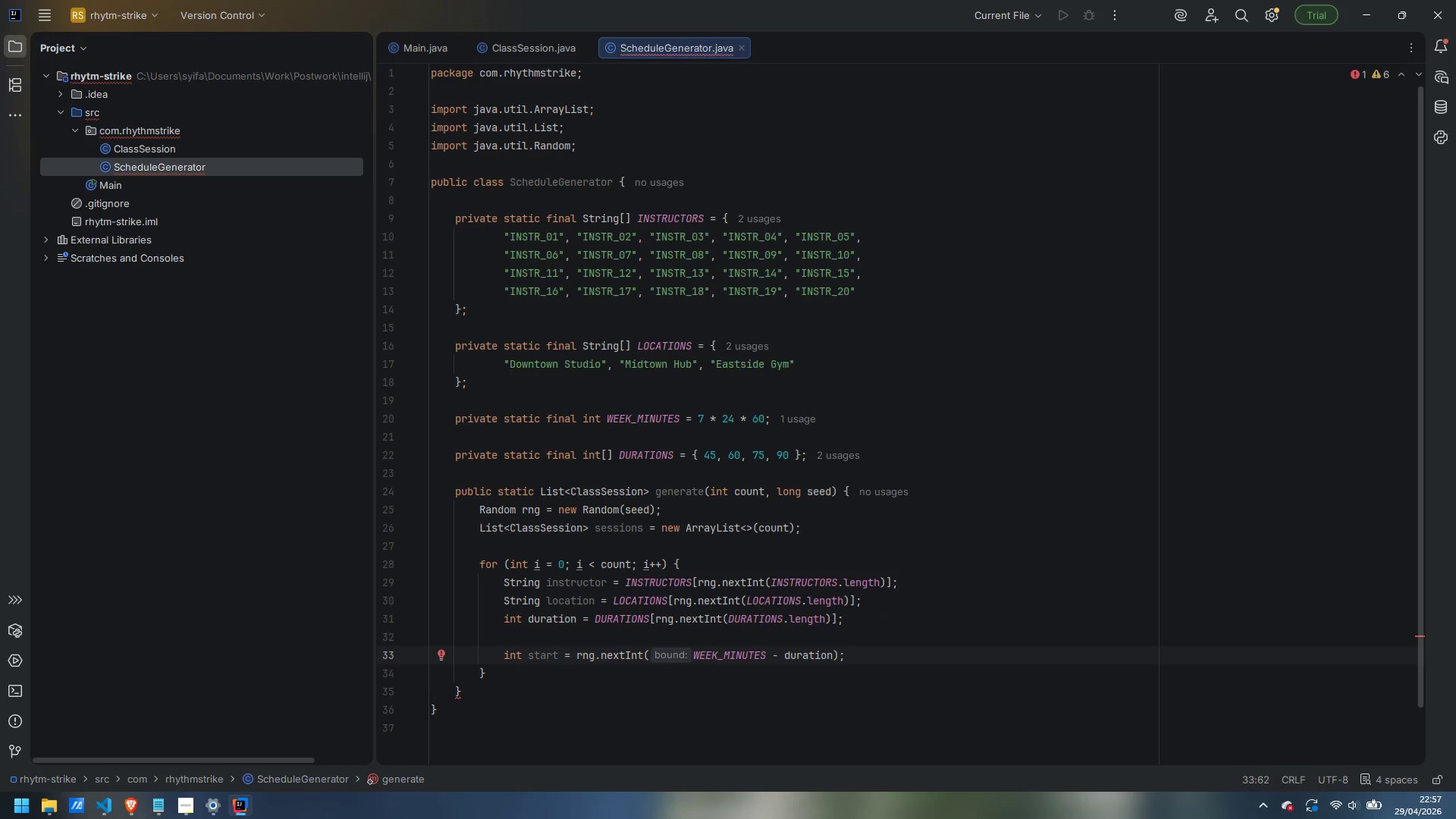 
key(Enter)
 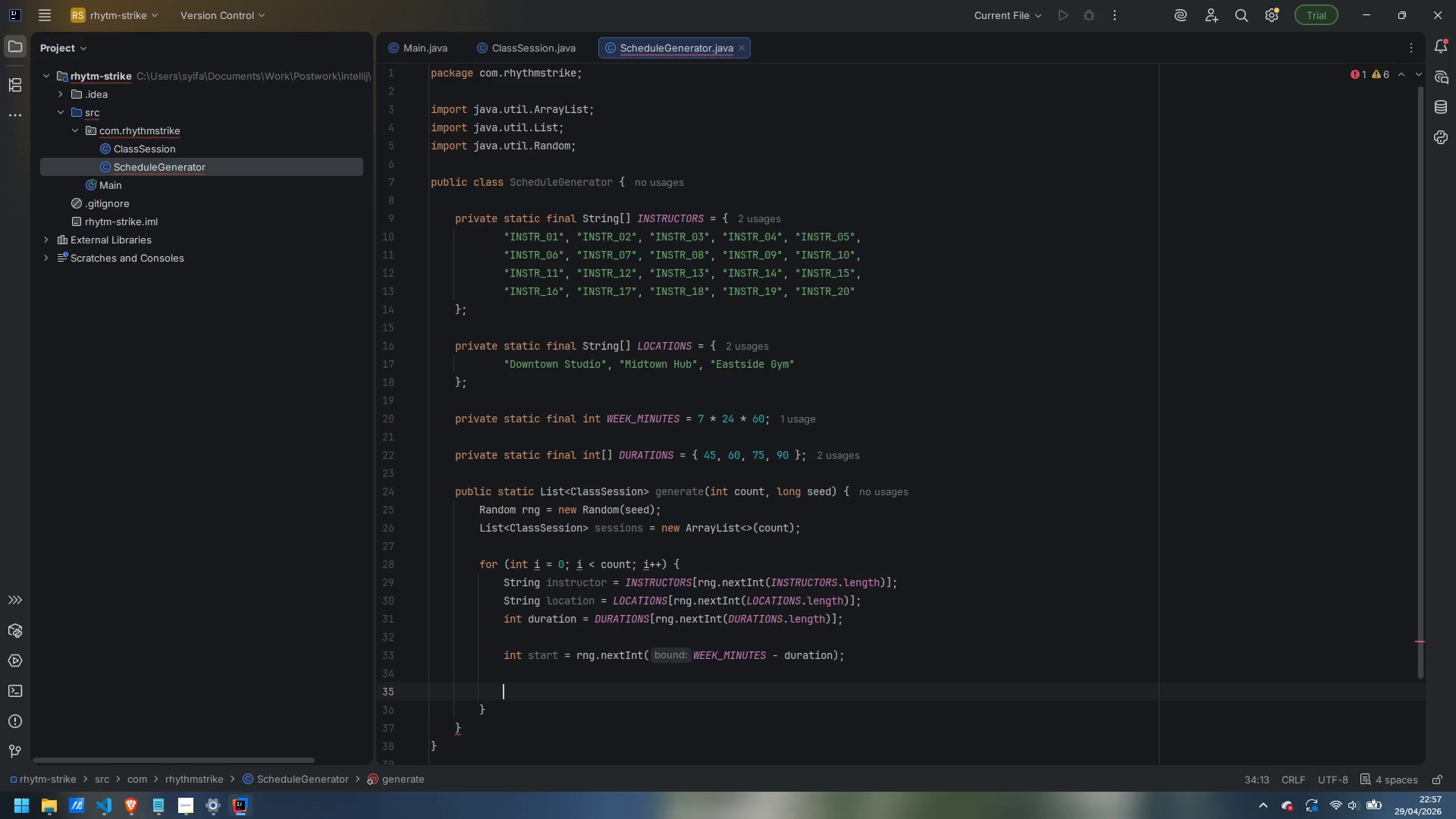 
key(Enter)
 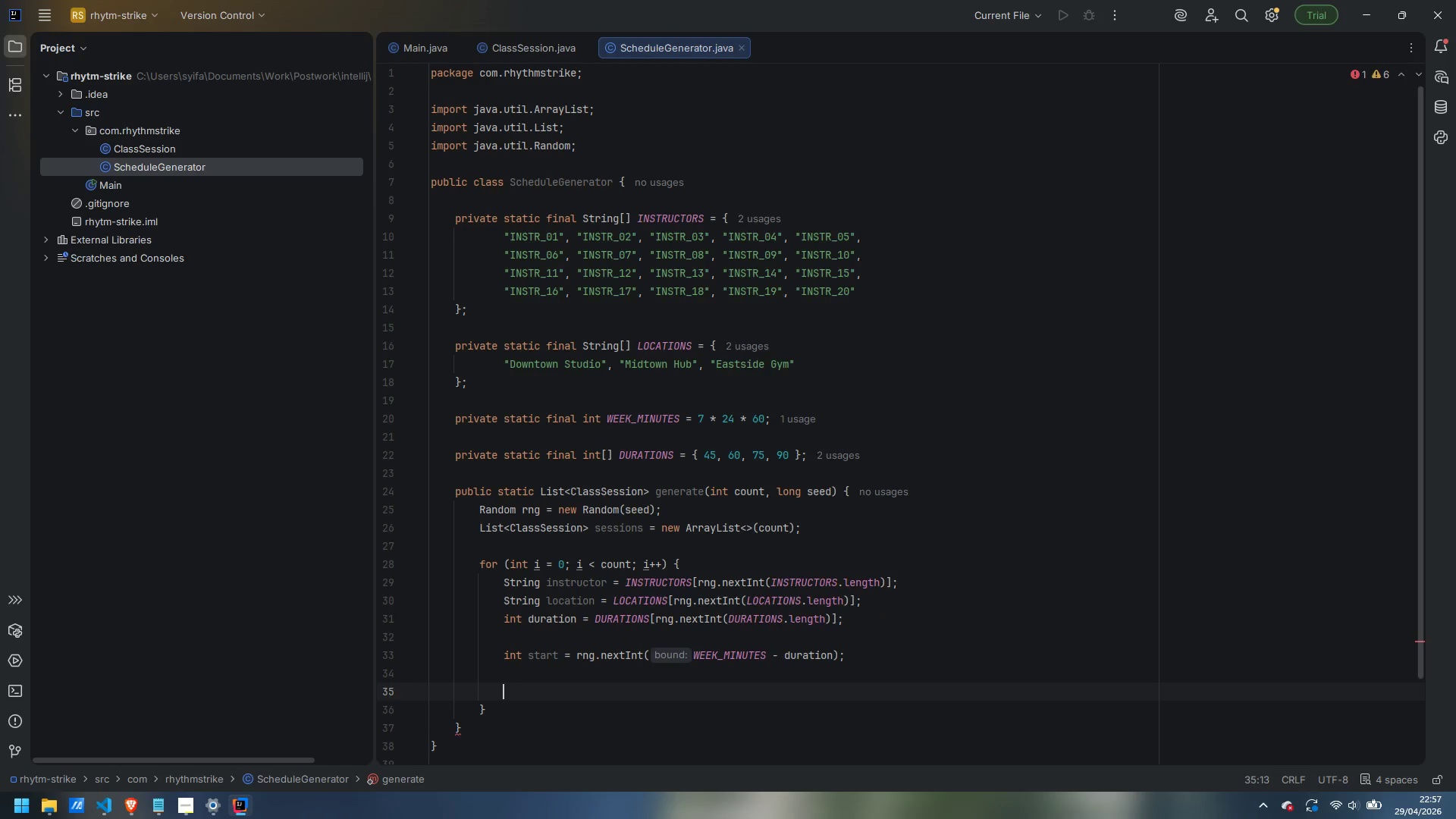 
type(sessions.add(new ClassSession()
 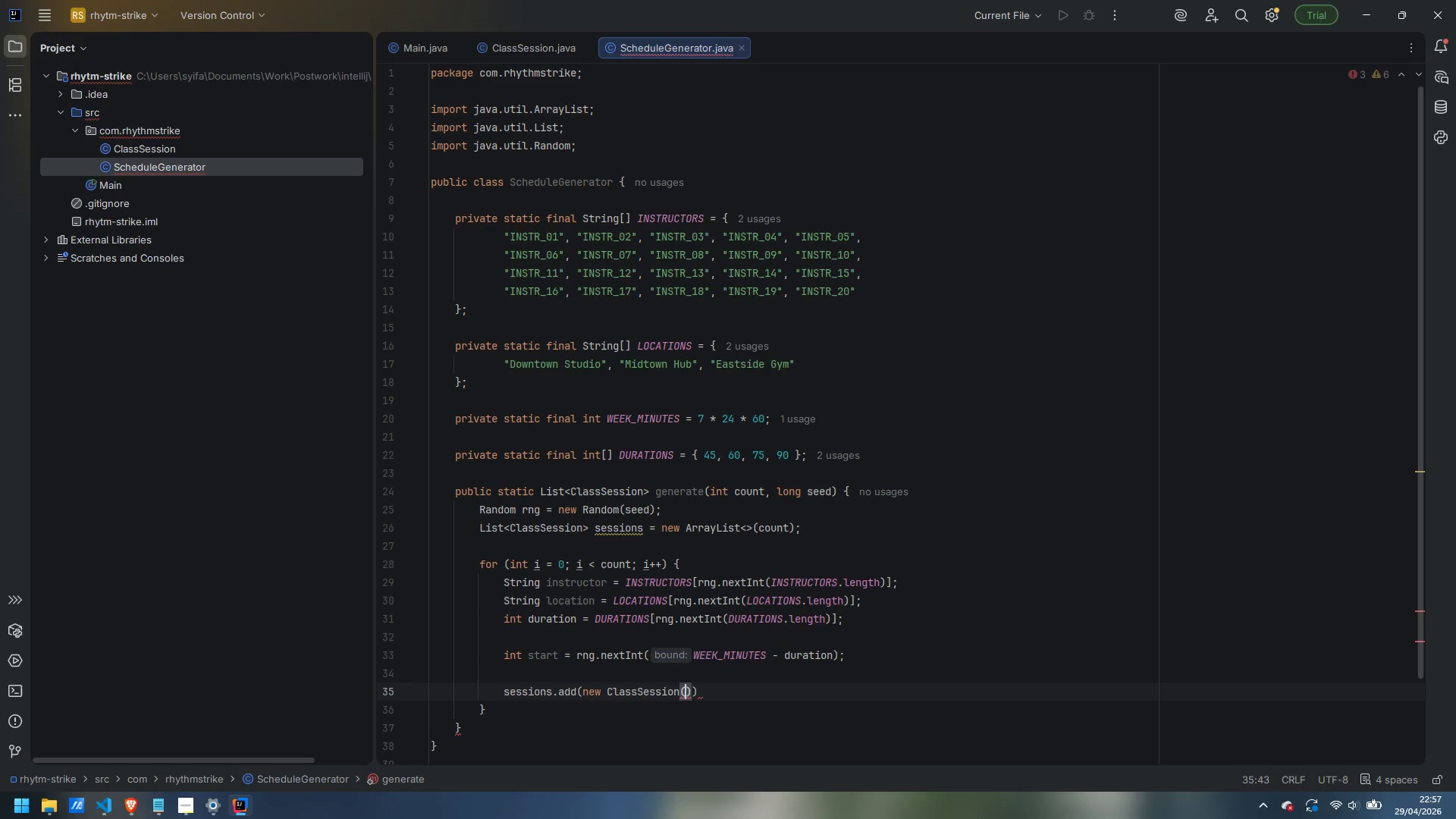 
key(Enter)
 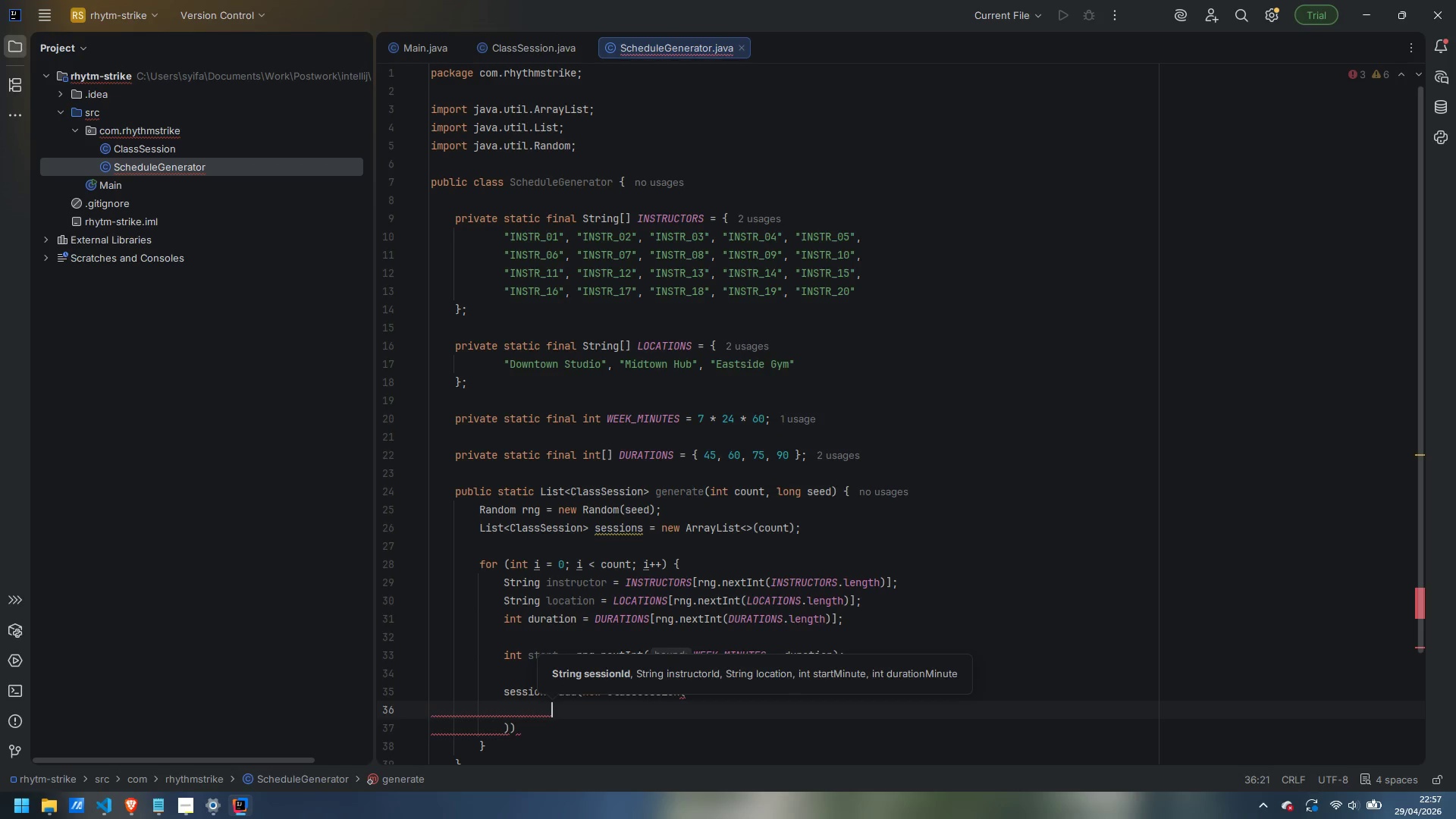 
type(String.format("S%05d)
 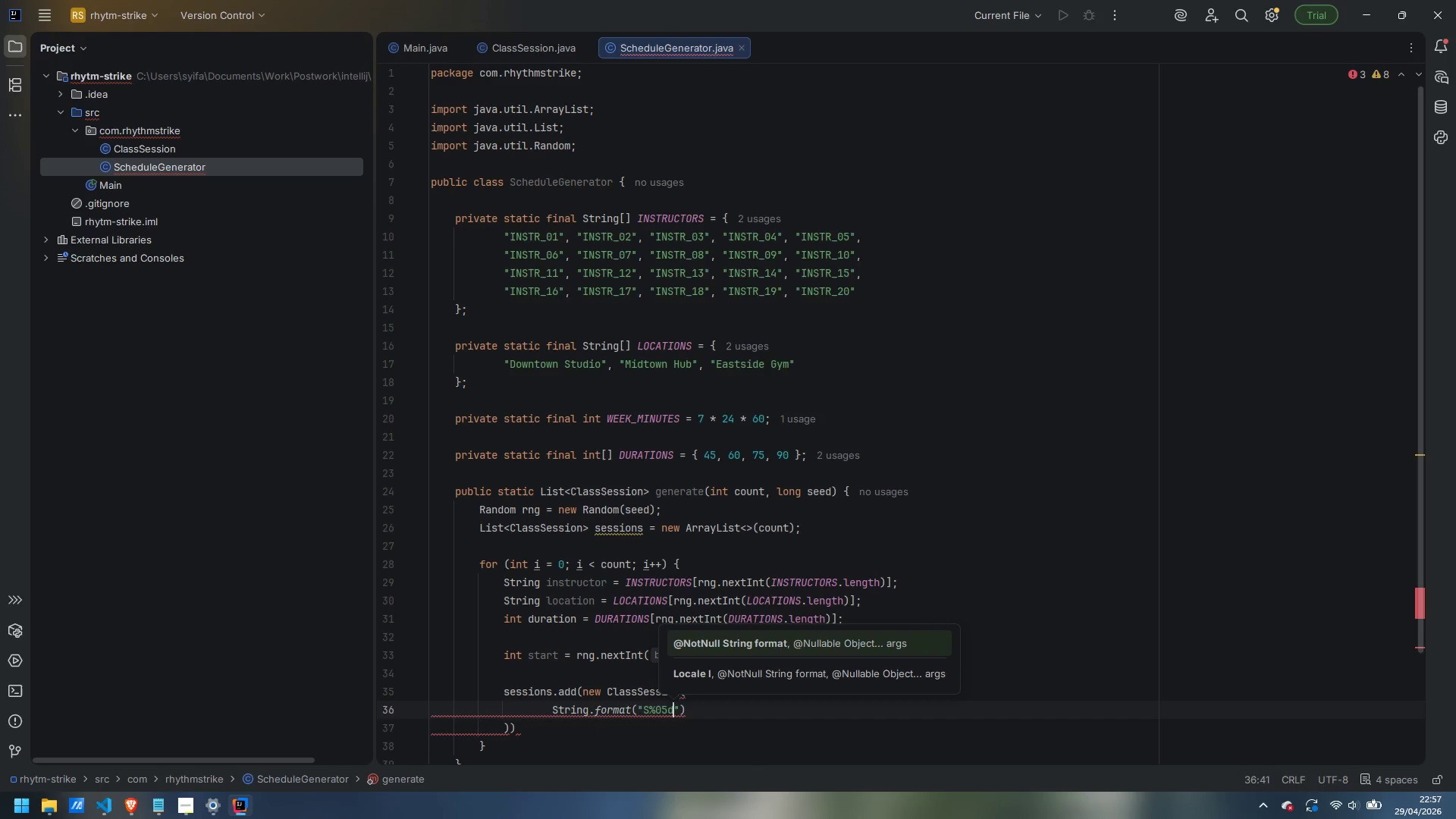 
key(ArrowRight)
 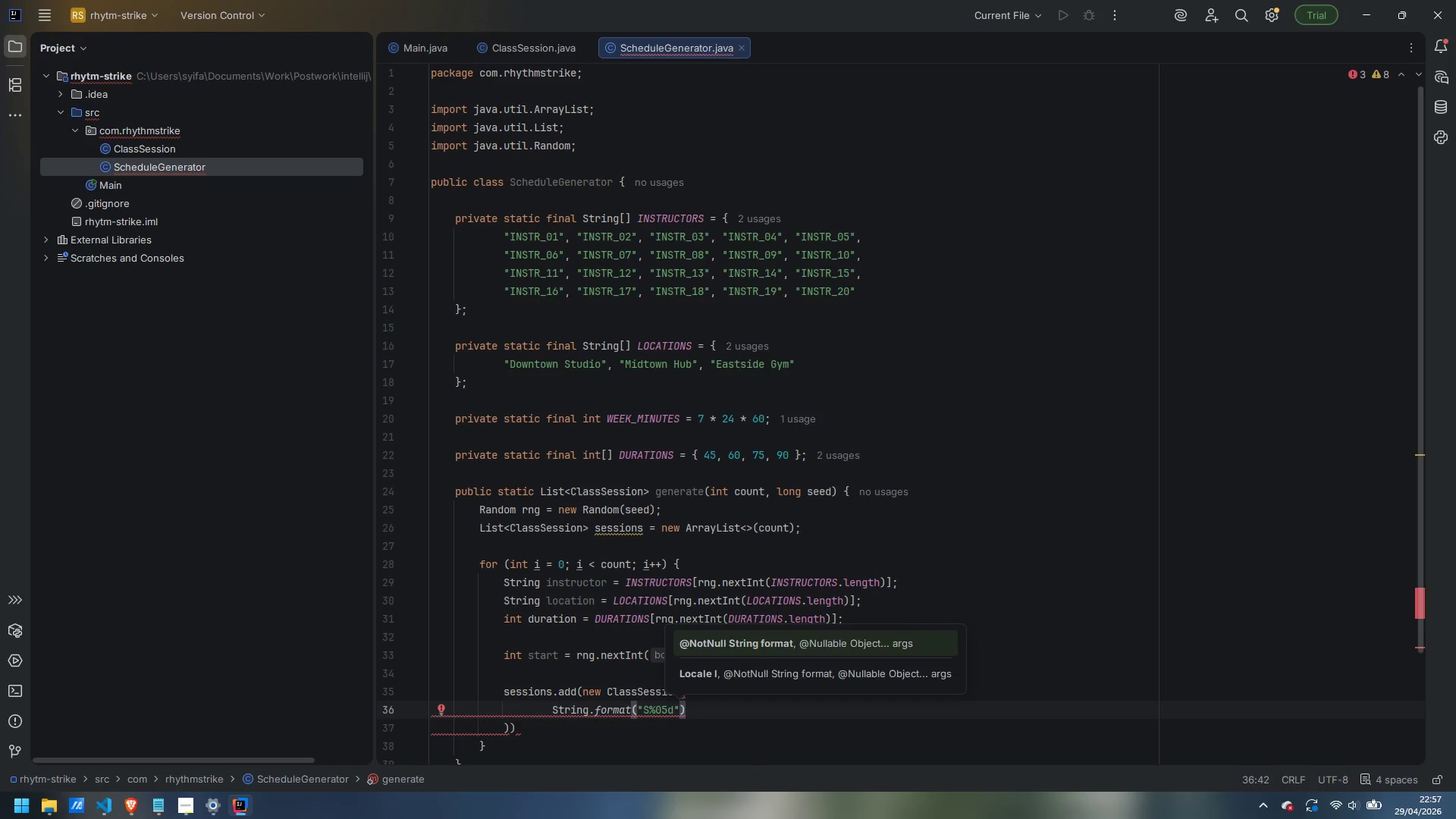 
key(Comma)
 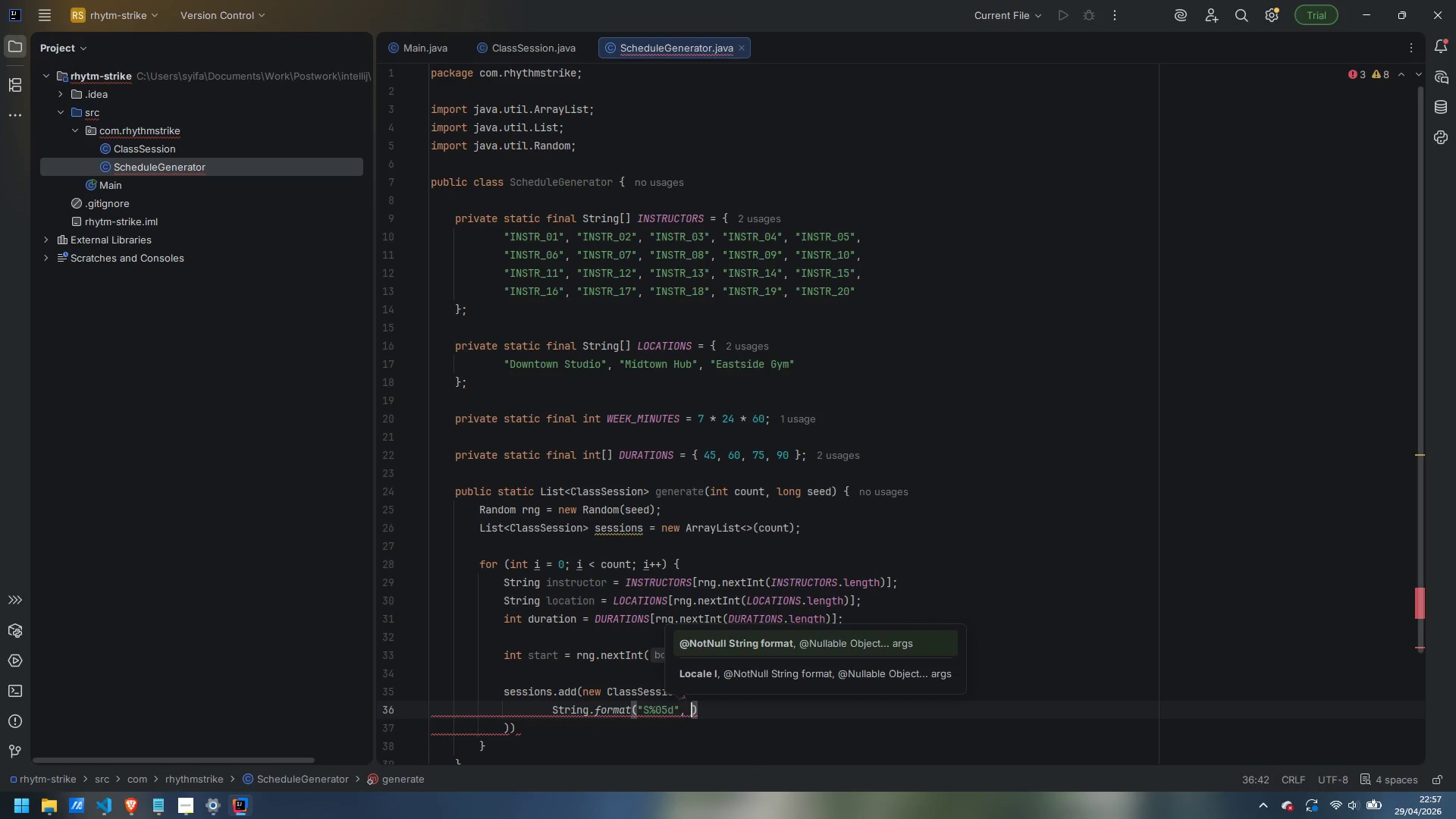 
key(Space)
 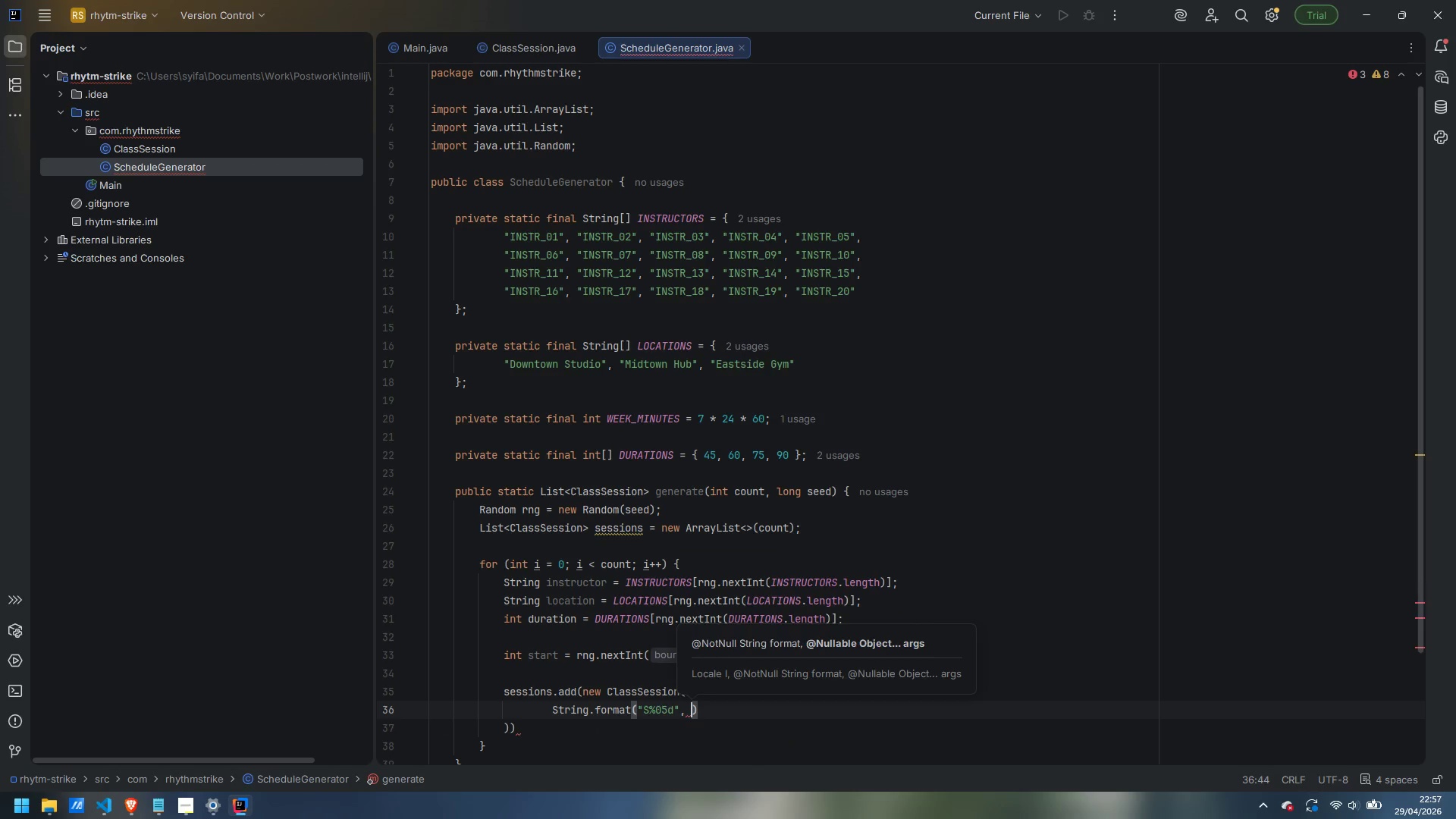 
key(I)
 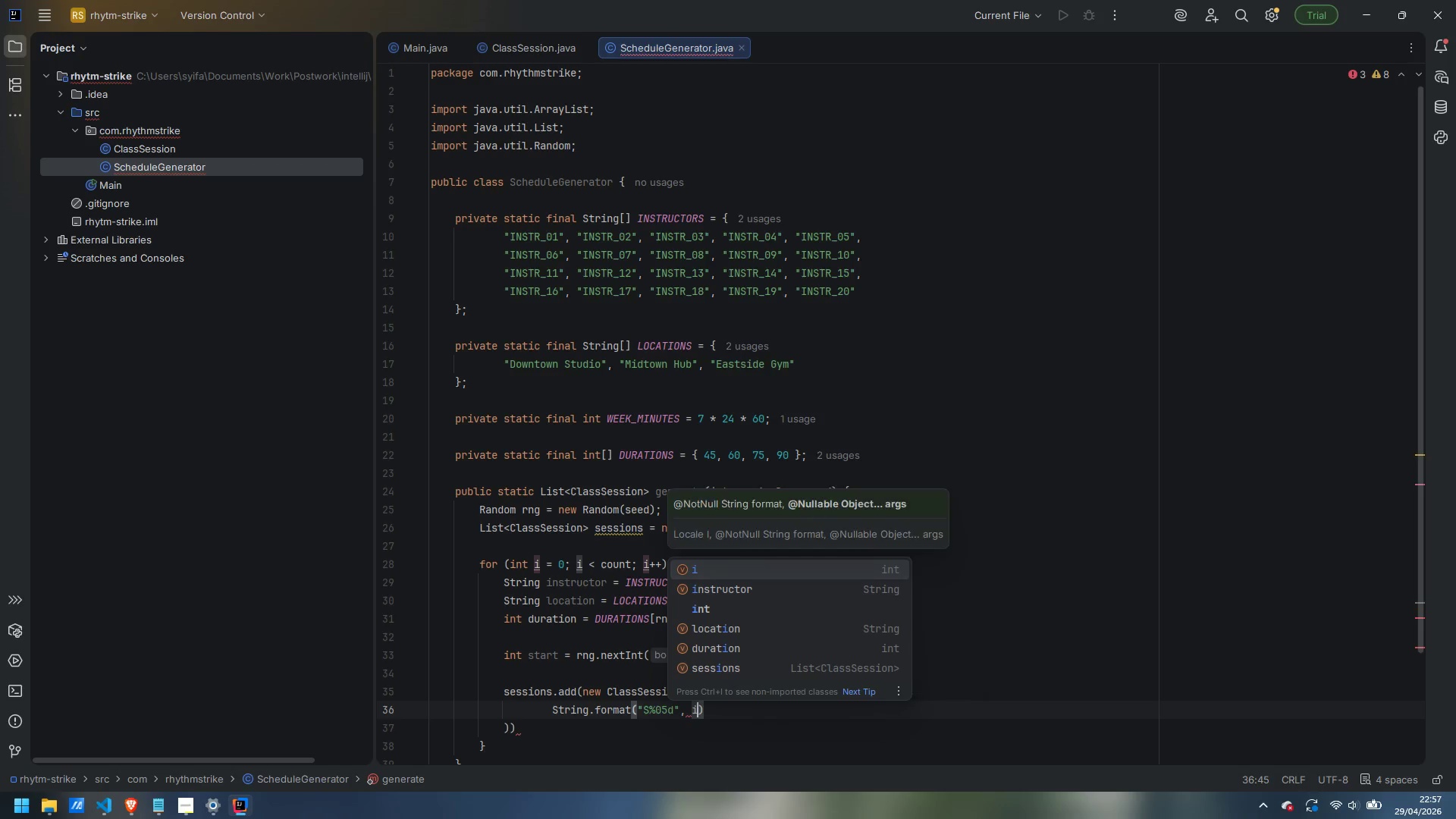 
key(Shift+Equal)
 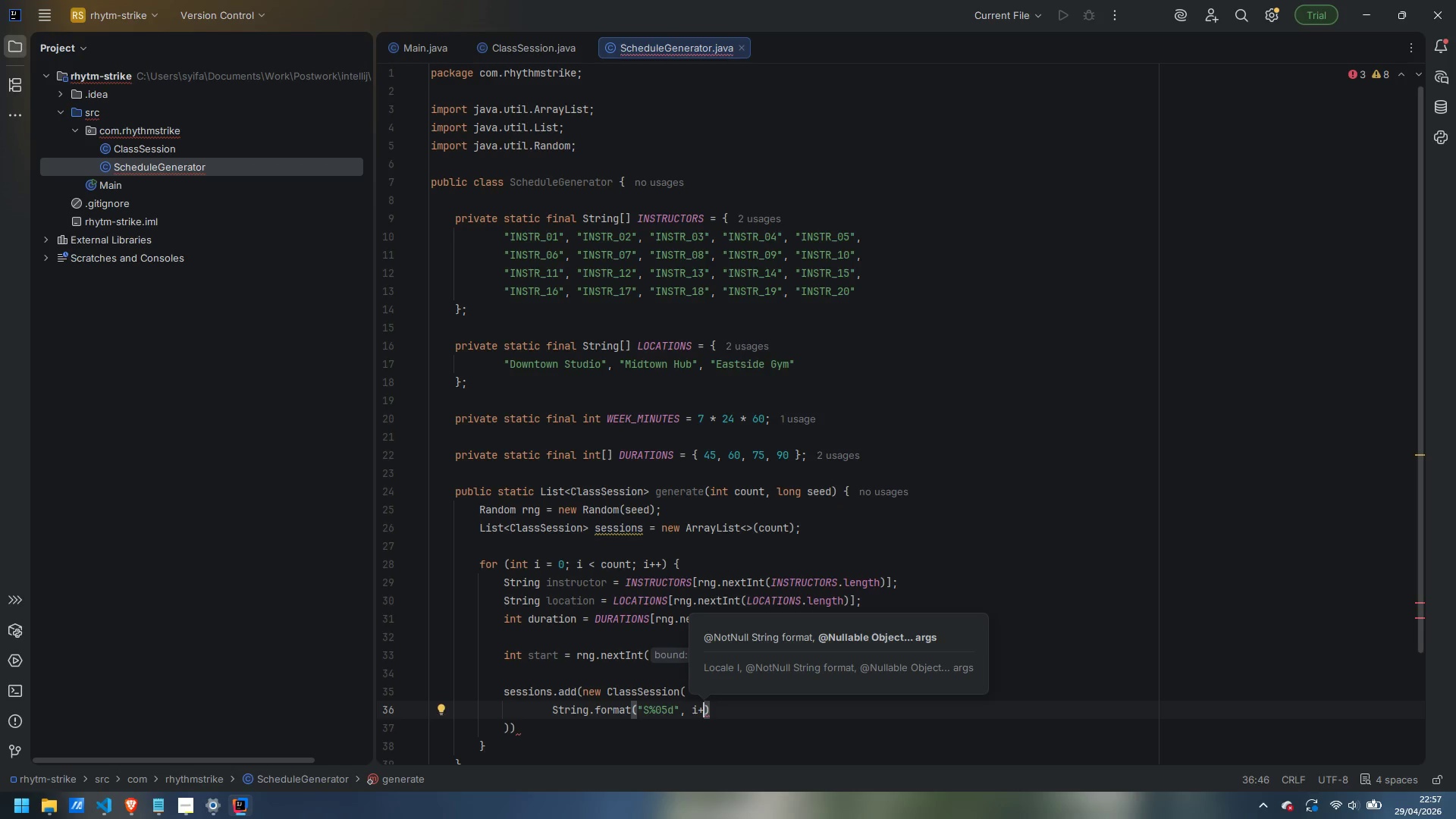 
key(1)
 